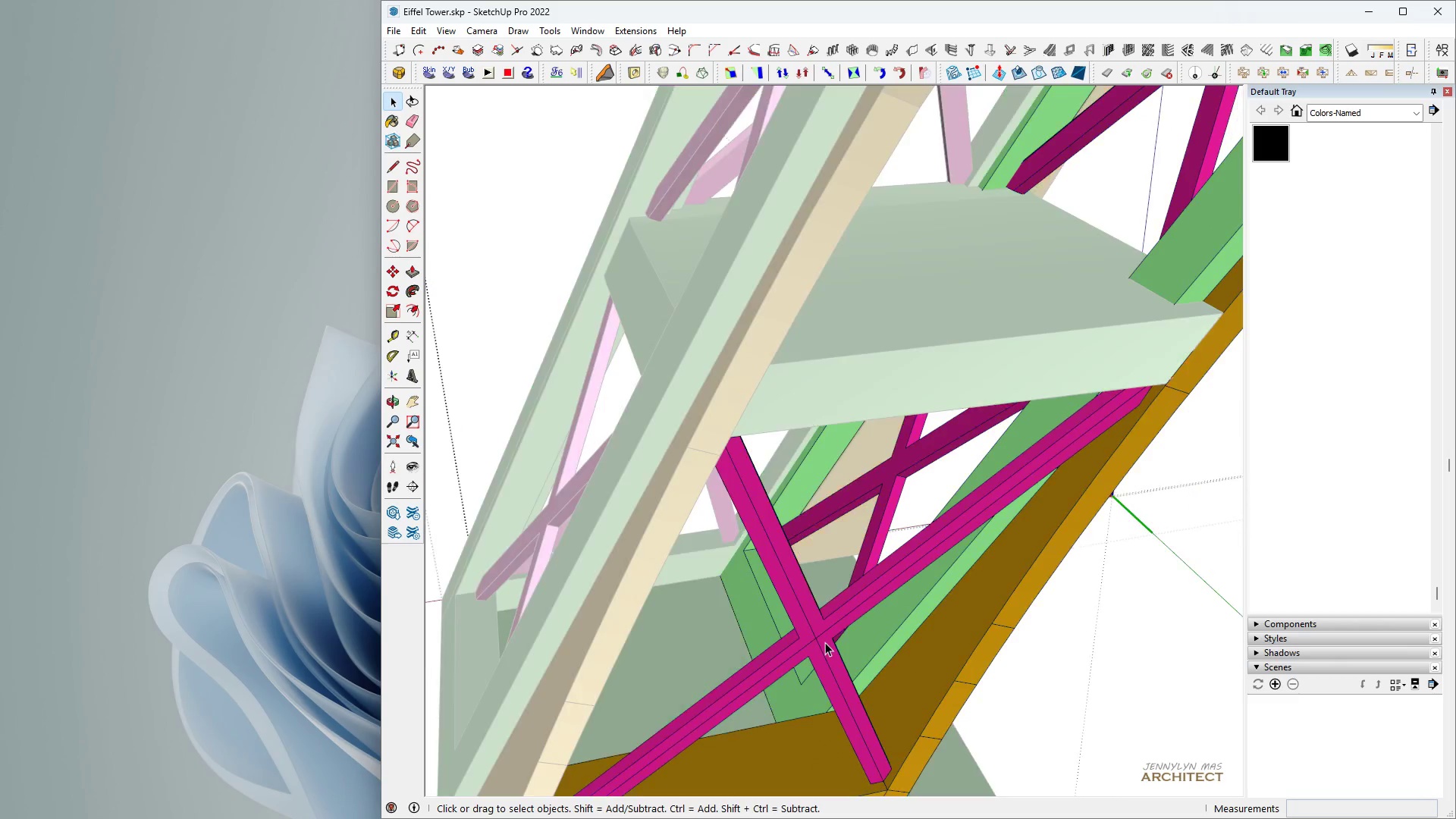 
triple_click([825, 642])
 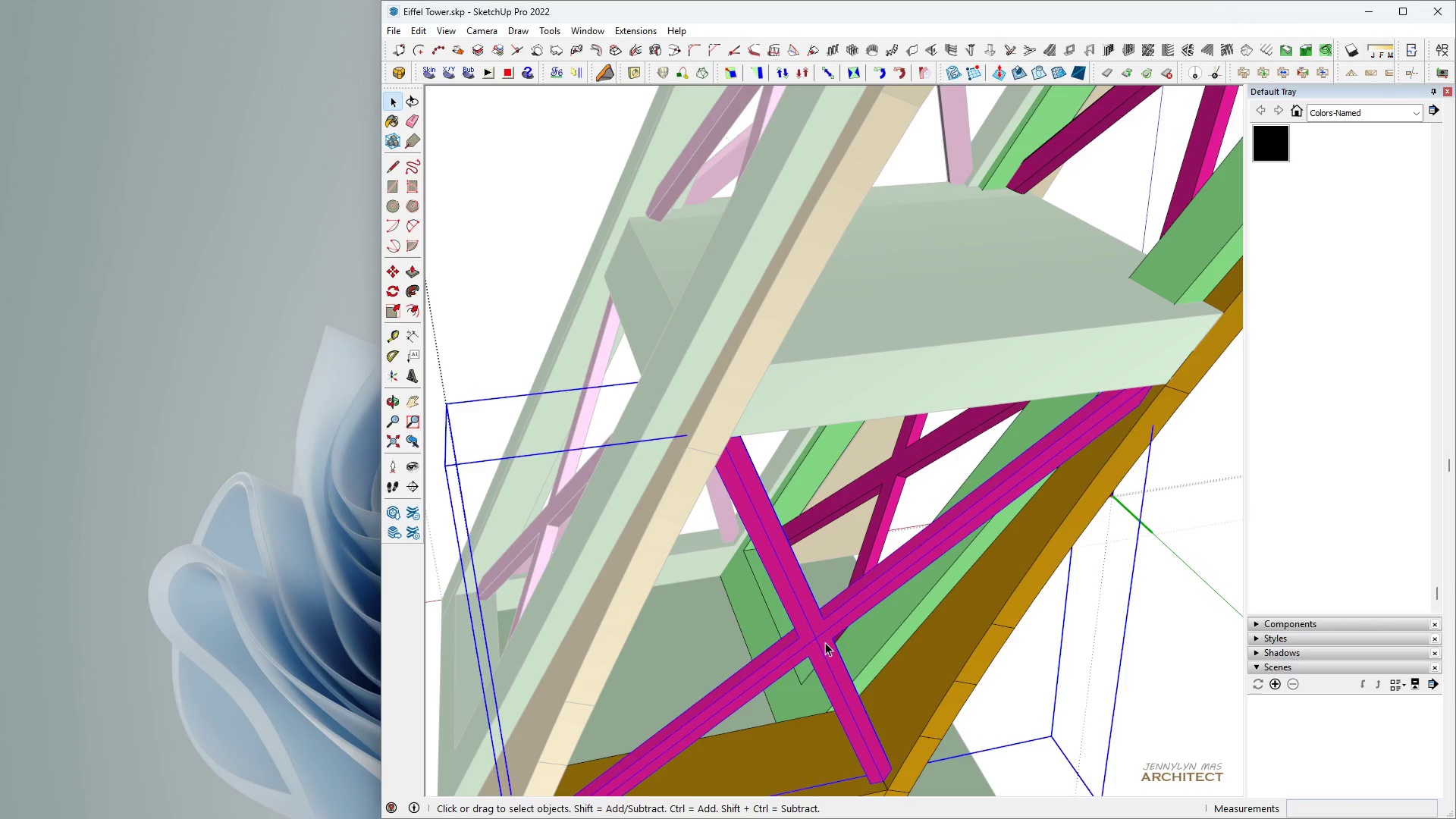 
triple_click([825, 642])
 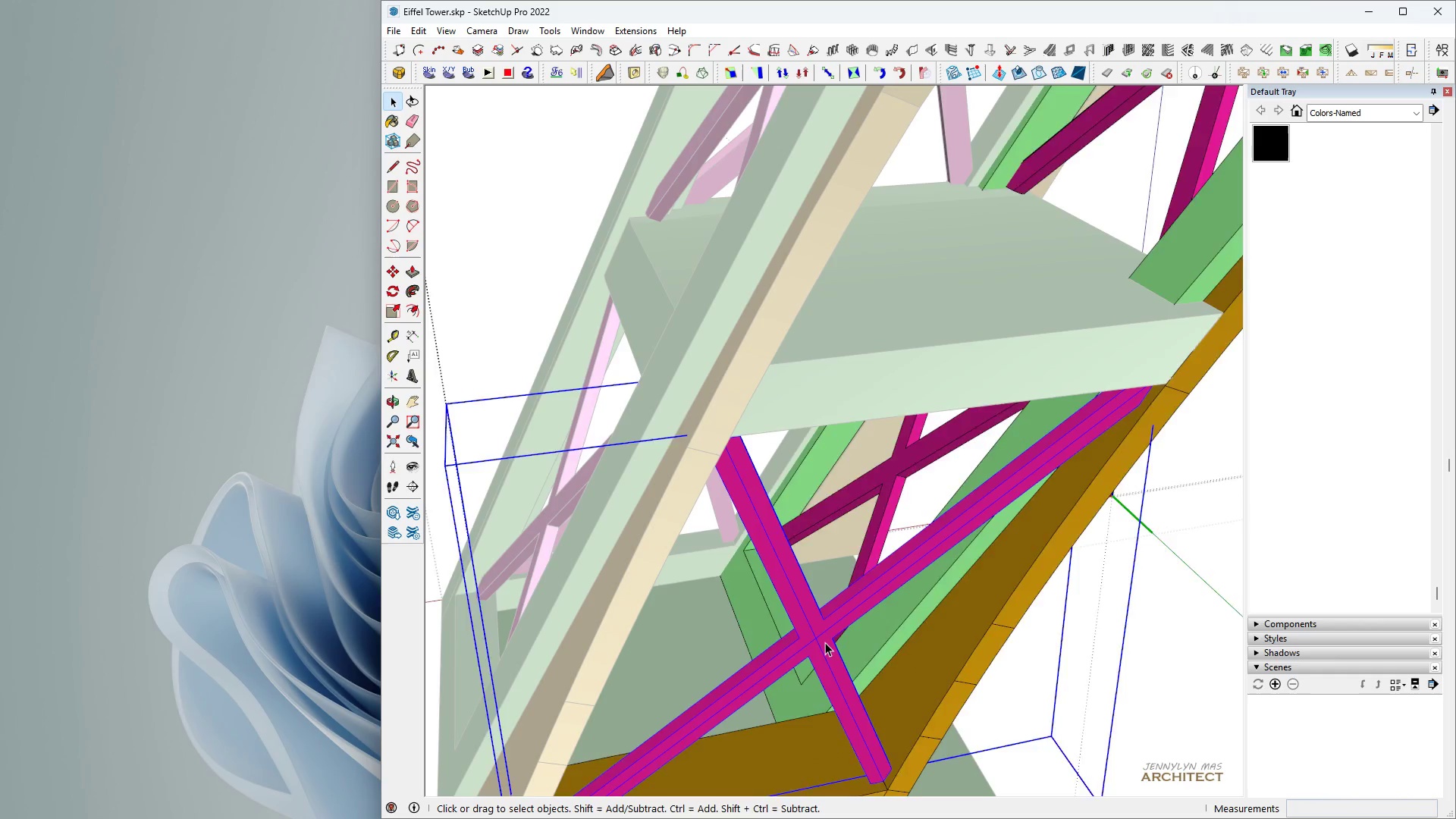 
triple_click([825, 642])
 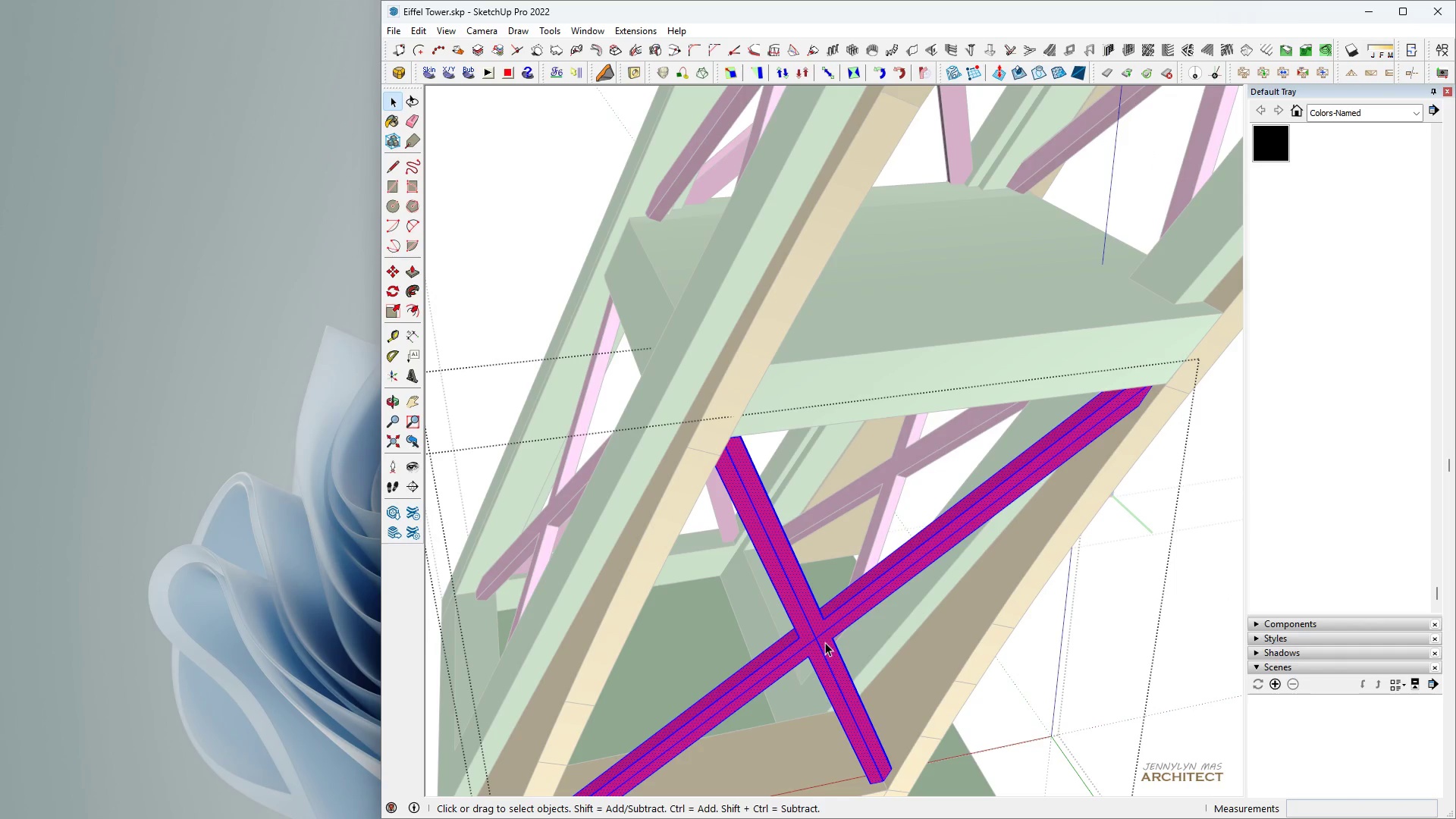 
triple_click([825, 642])
 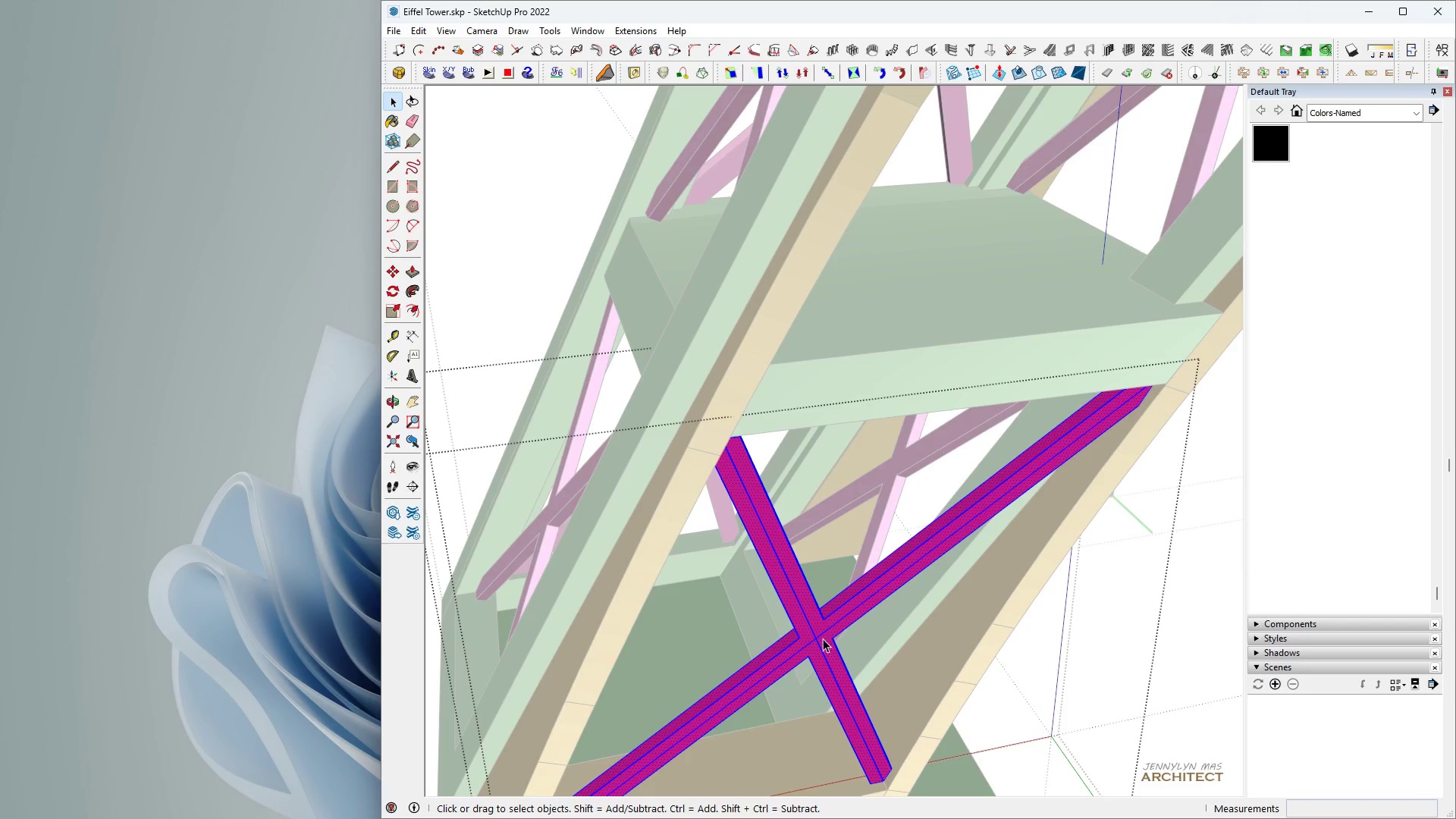 
scroll: coordinate [822, 629], scroll_direction: down, amount: 6.0
 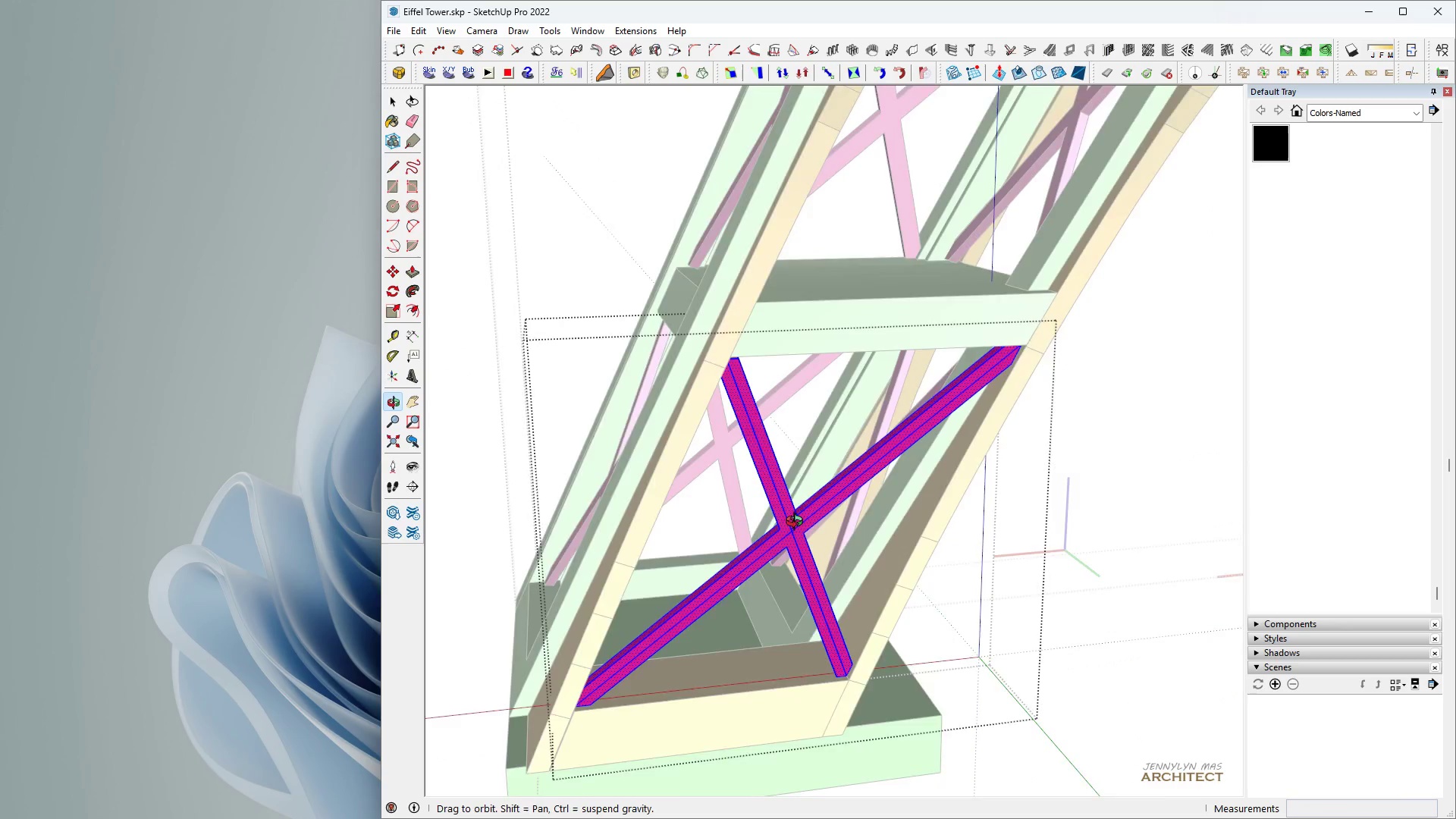 
type(hhh l)
 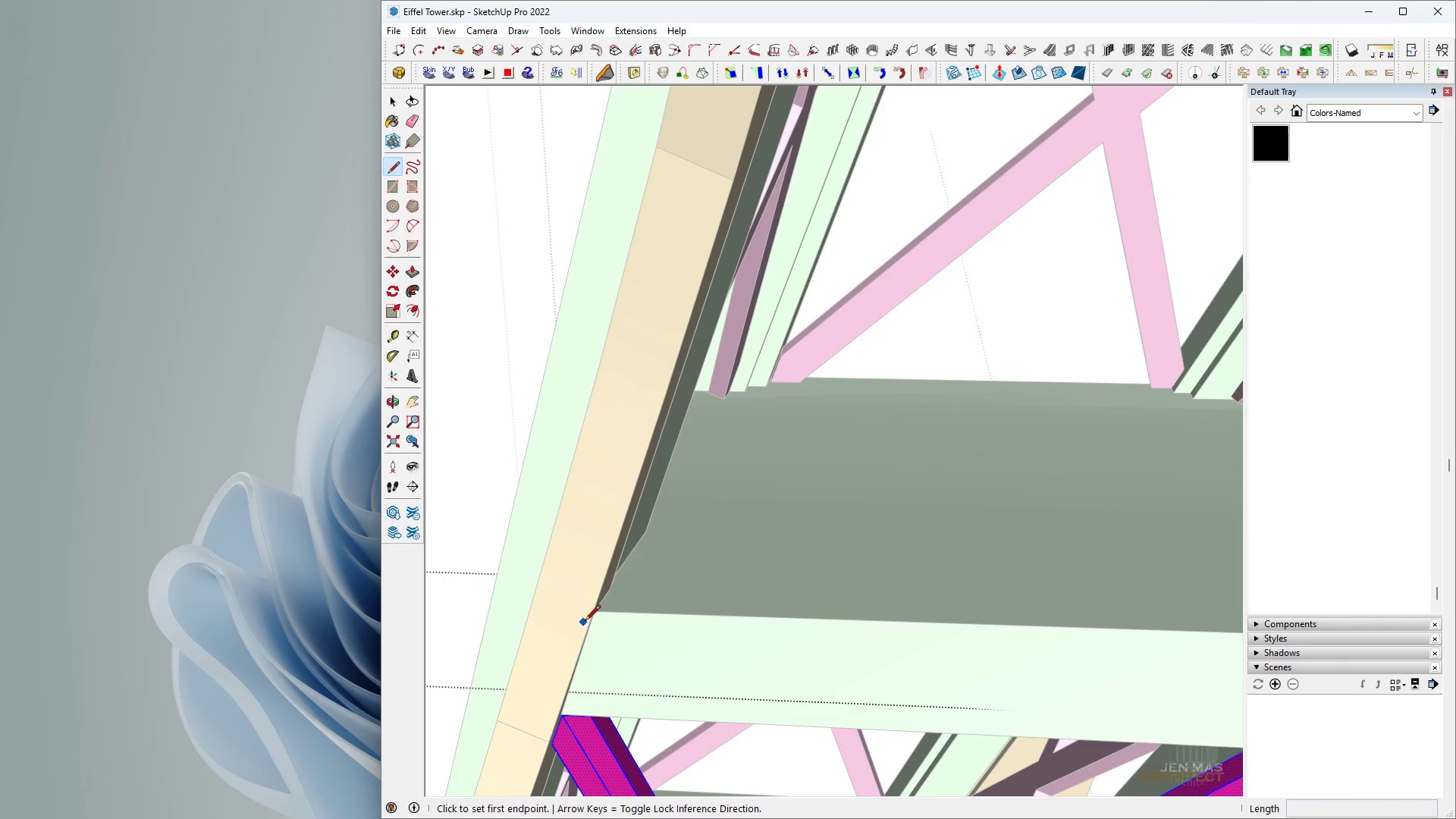 
scroll: coordinate [792, 516], scroll_direction: down, amount: 5.0
 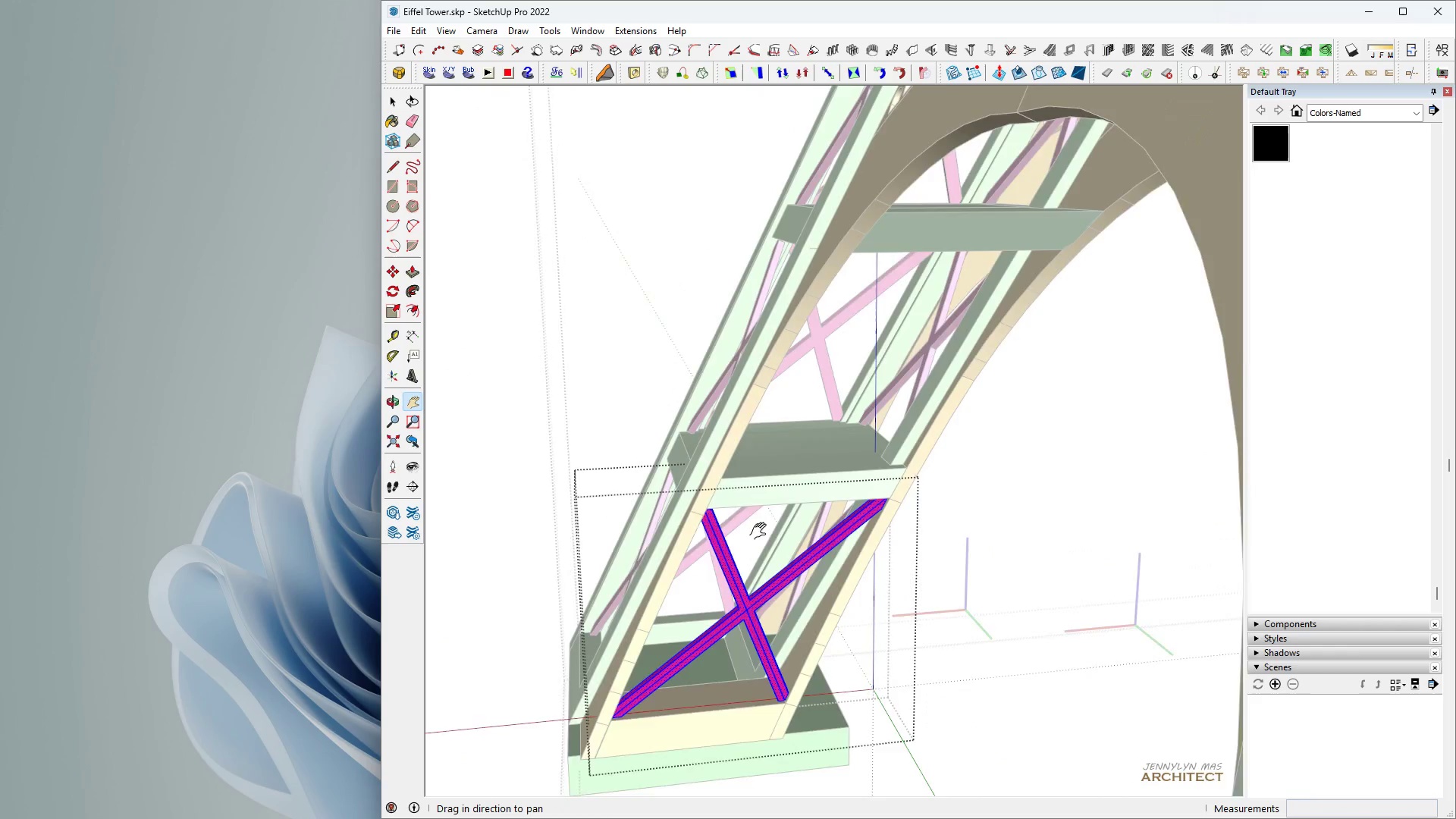 
scroll: coordinate [578, 614], scroll_direction: up, amount: 22.0
 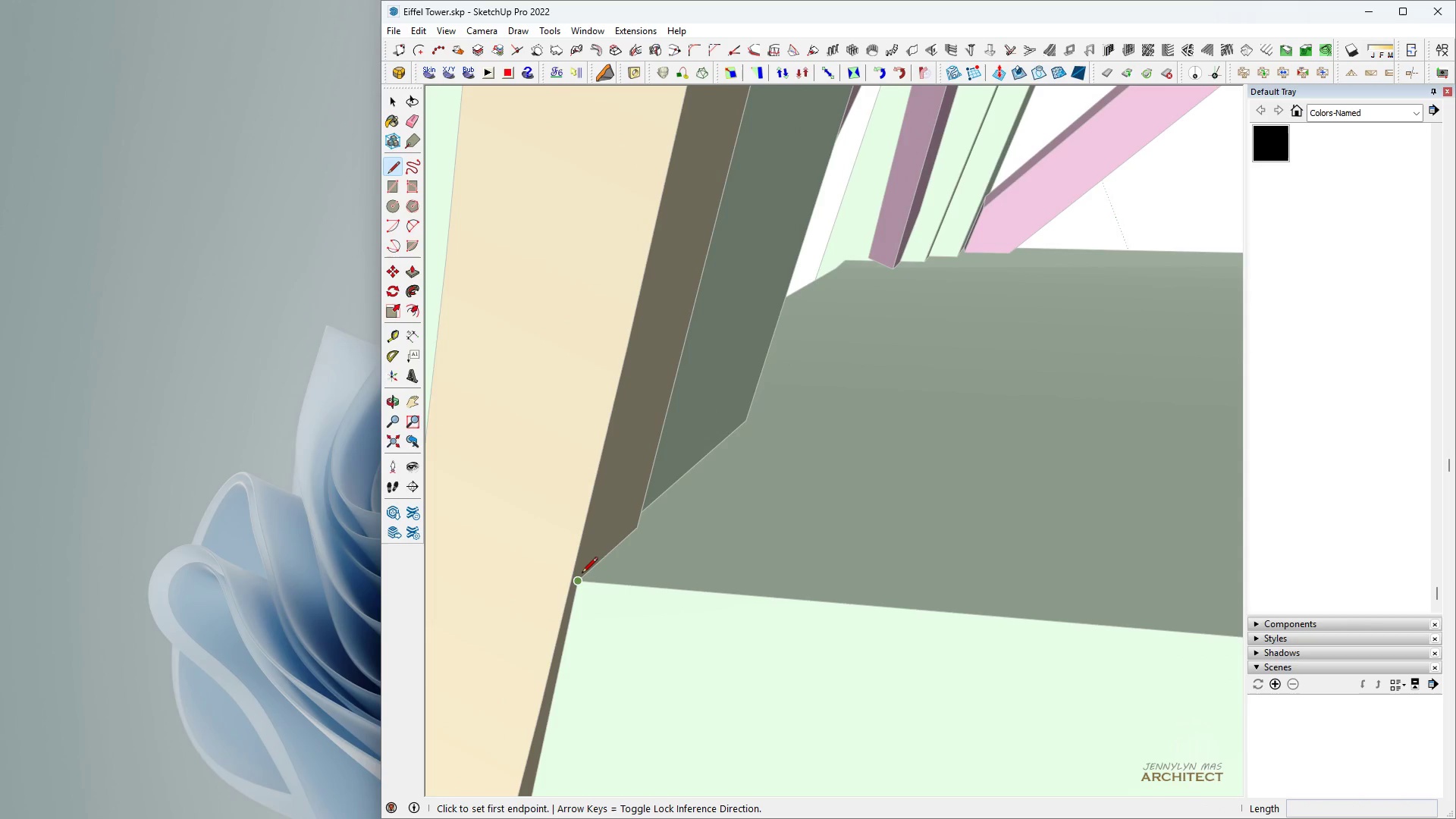 
left_click([581, 574])
 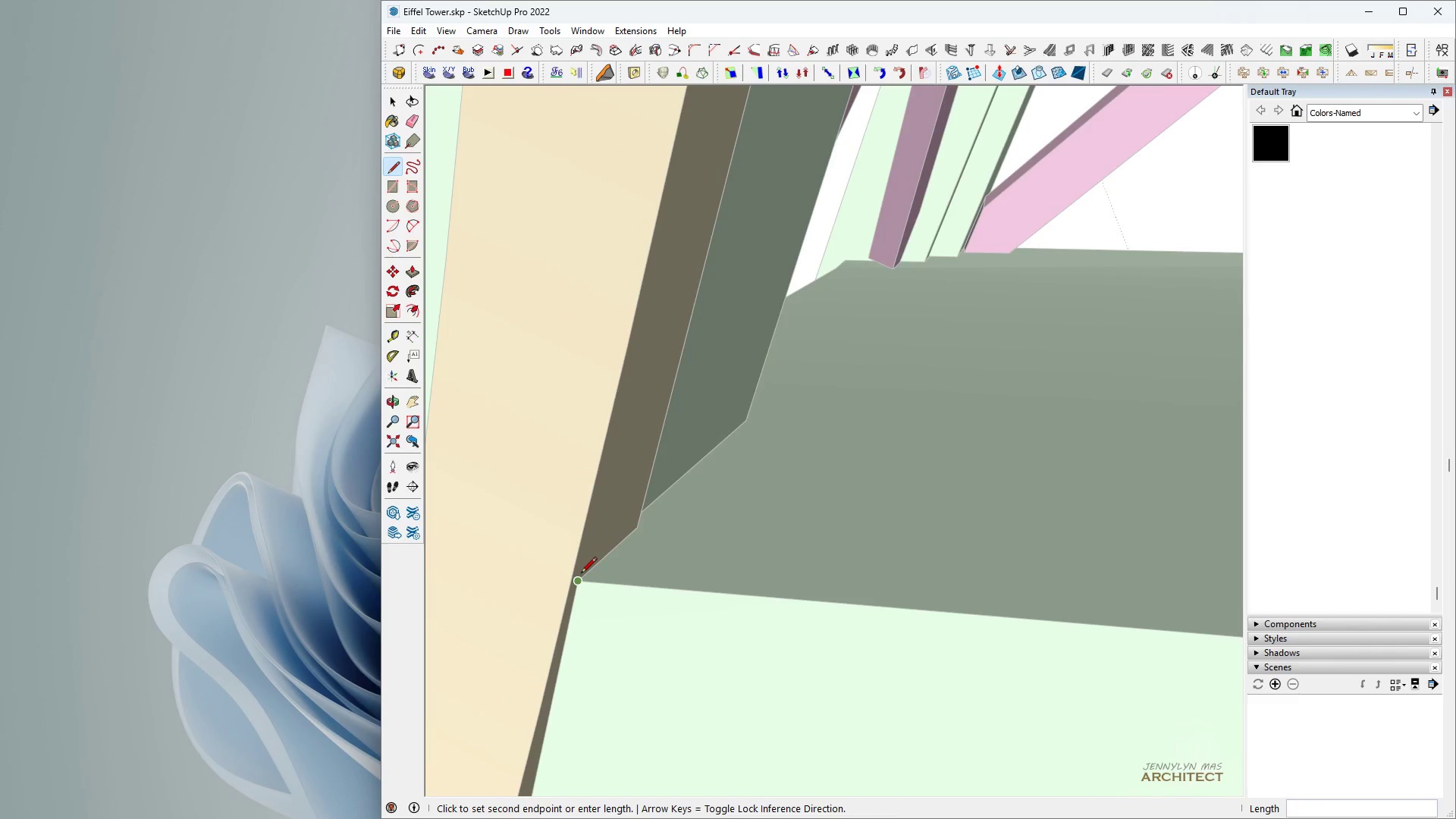 
scroll: coordinate [1080, 629], scroll_direction: up, amount: 16.0
 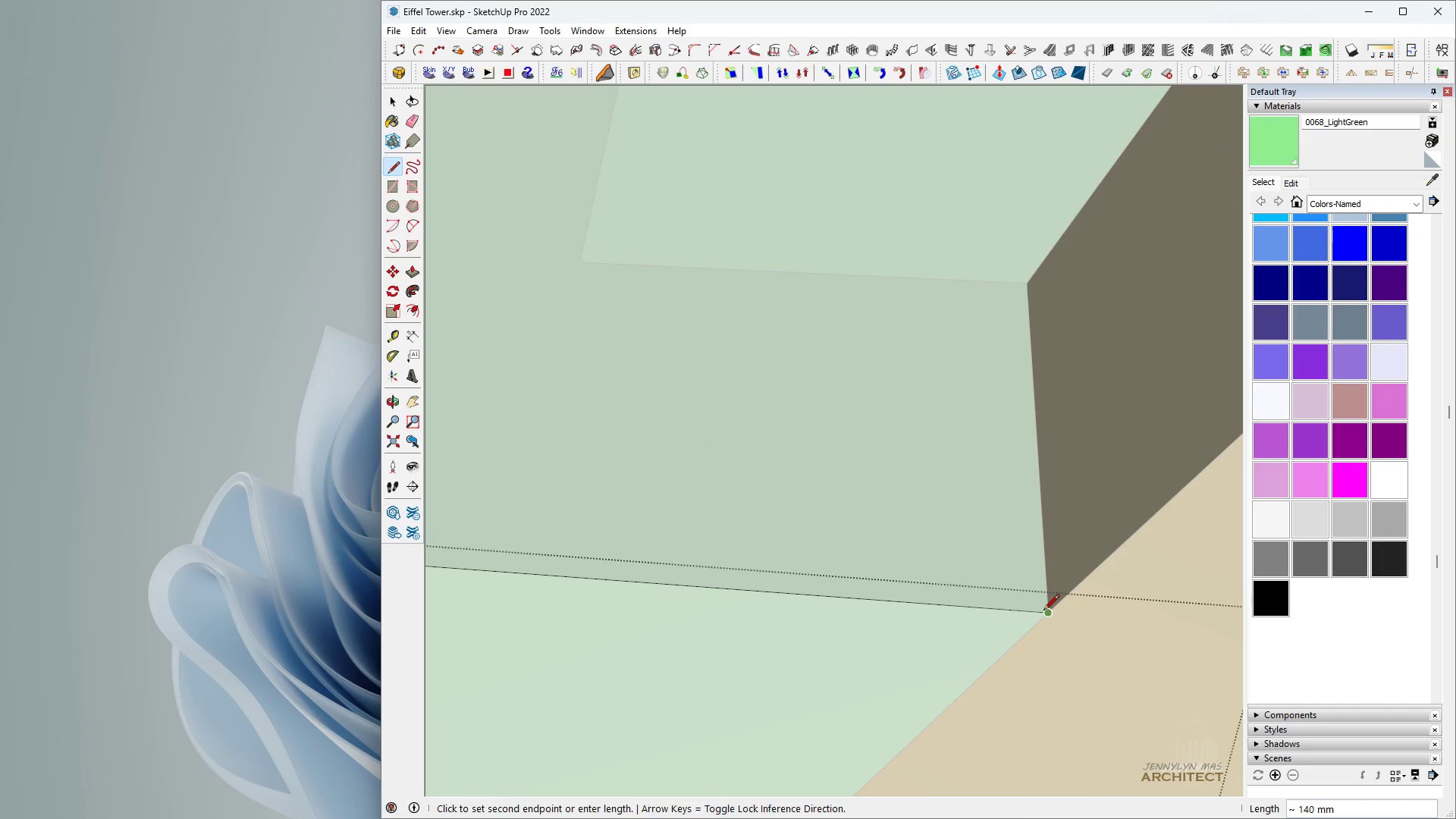 
scroll: coordinate [808, 438], scroll_direction: down, amount: 38.0
 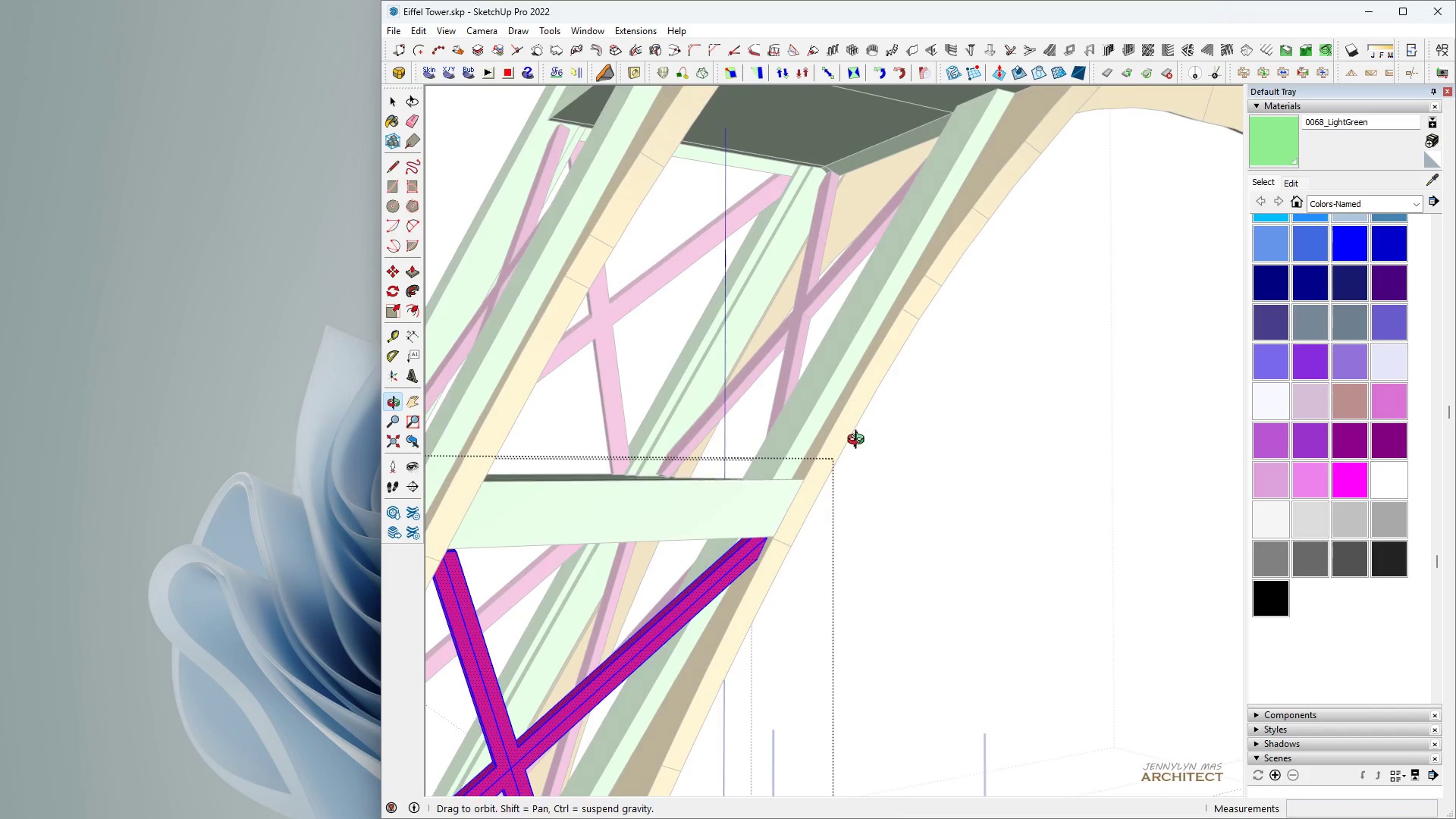 
scroll: coordinate [973, 162], scroll_direction: up, amount: 10.0
 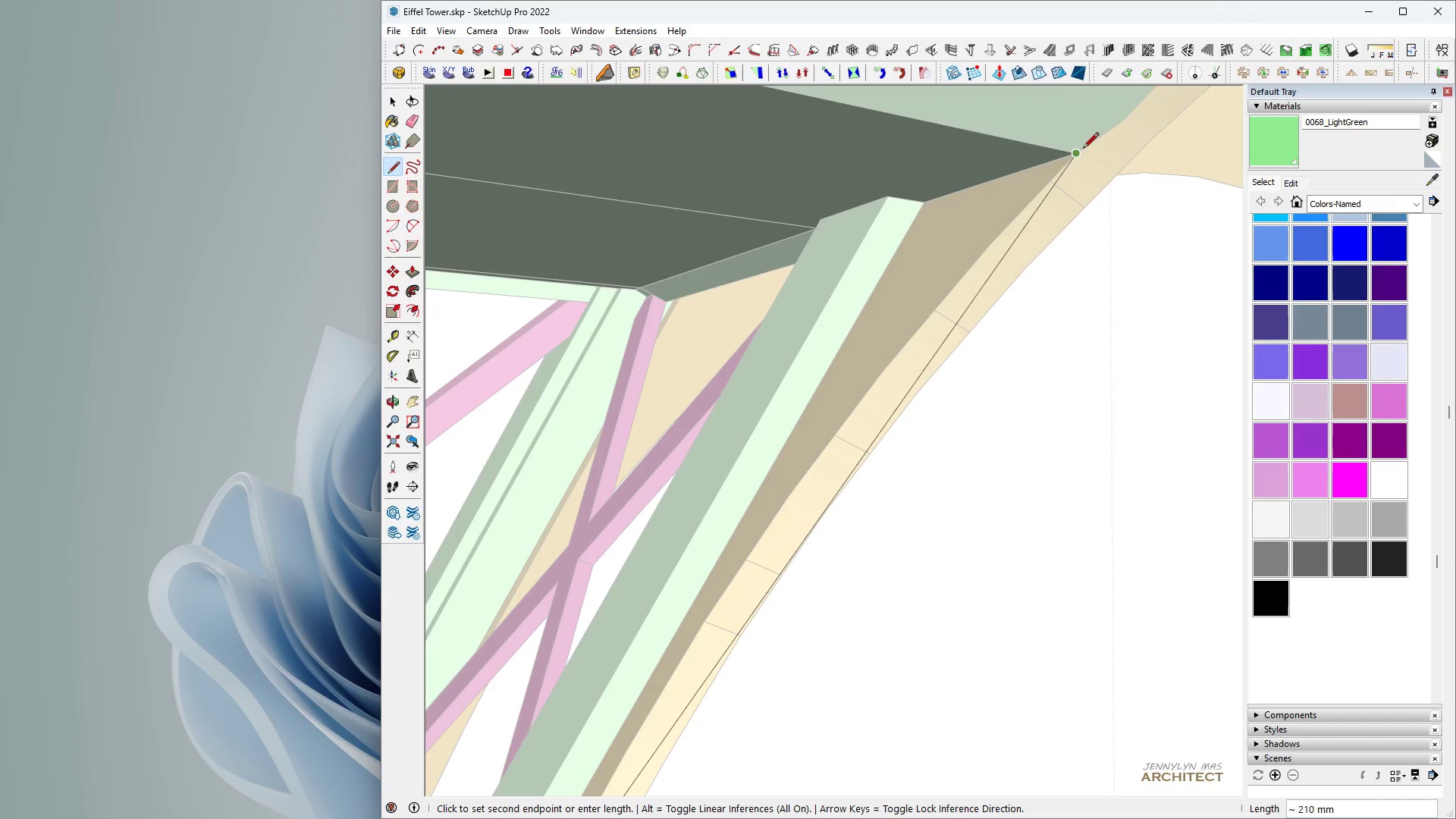 
left_click([1082, 149])
 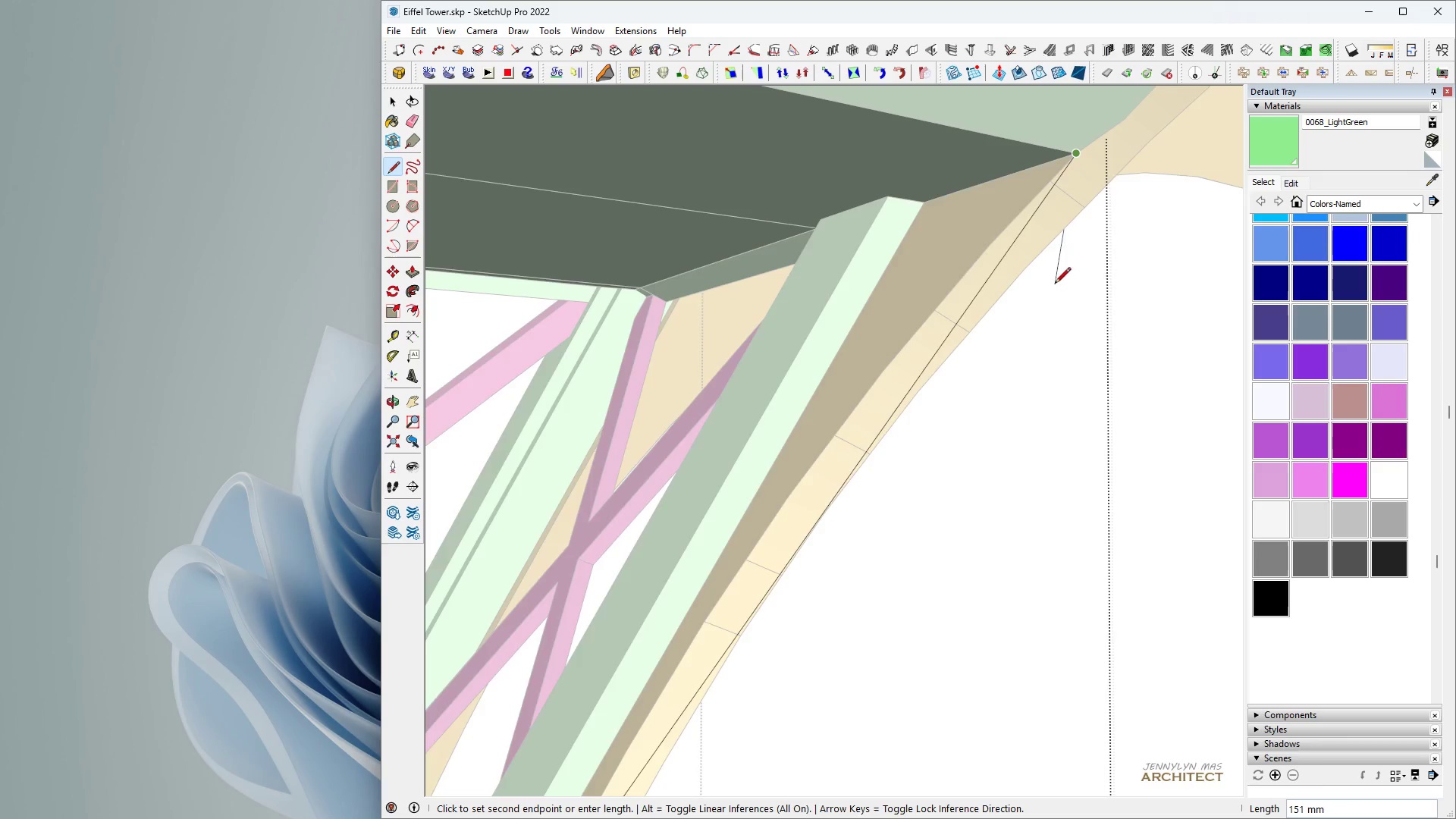 
scroll: coordinate [1037, 279], scroll_direction: down, amount: 7.0
 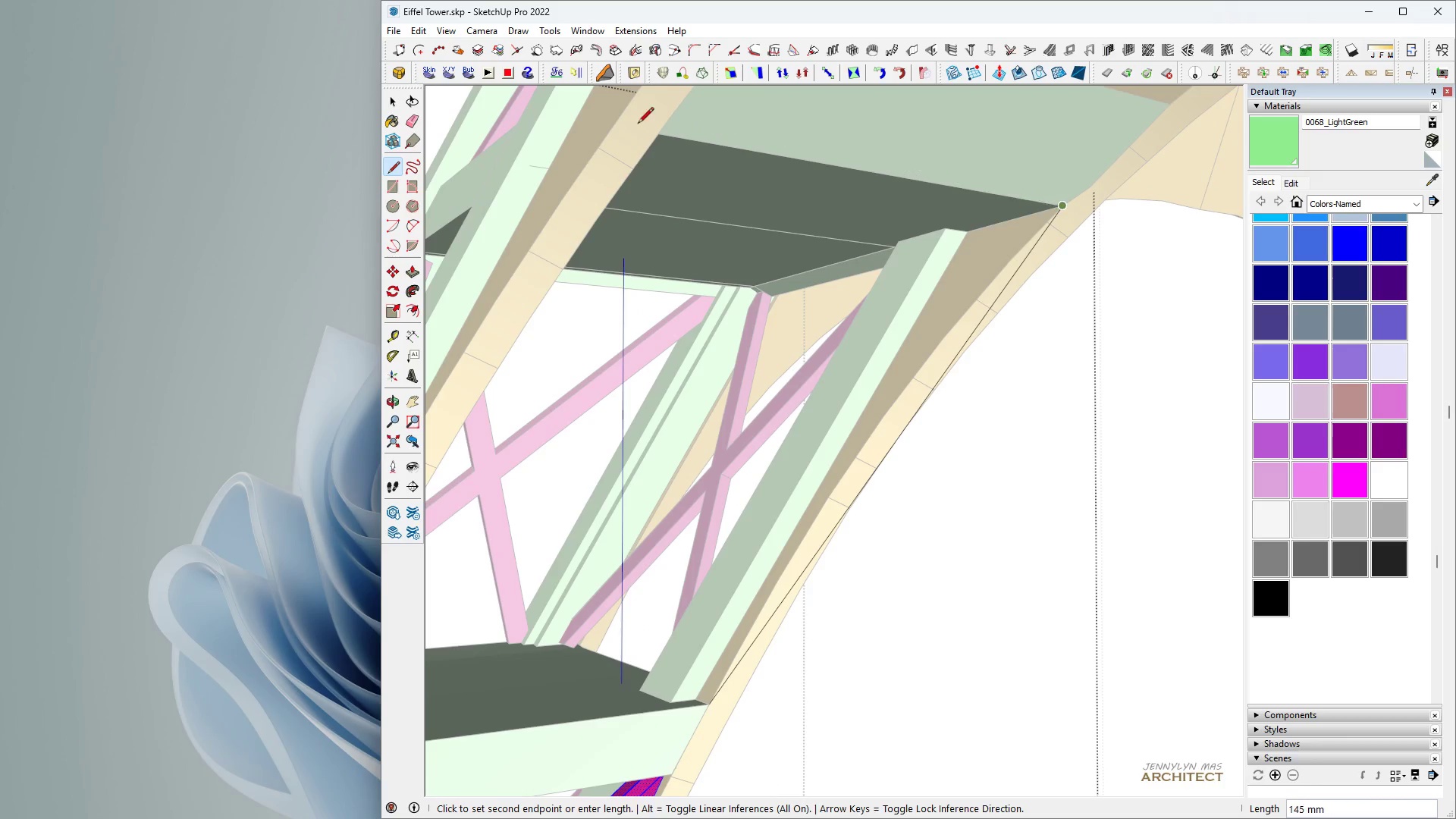 
scroll: coordinate [661, 120], scroll_direction: up, amount: 5.0
 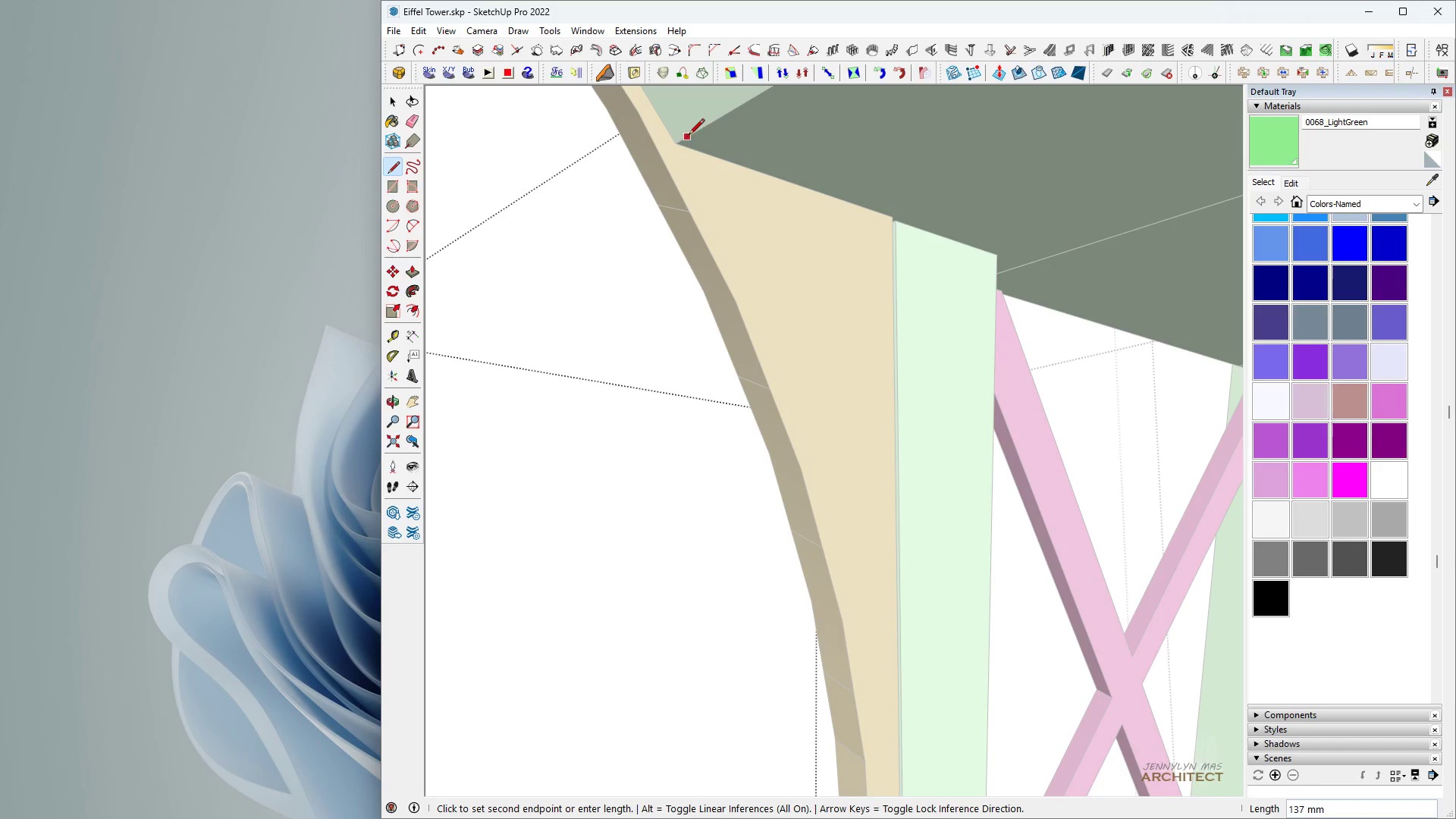 
left_click([683, 137])
 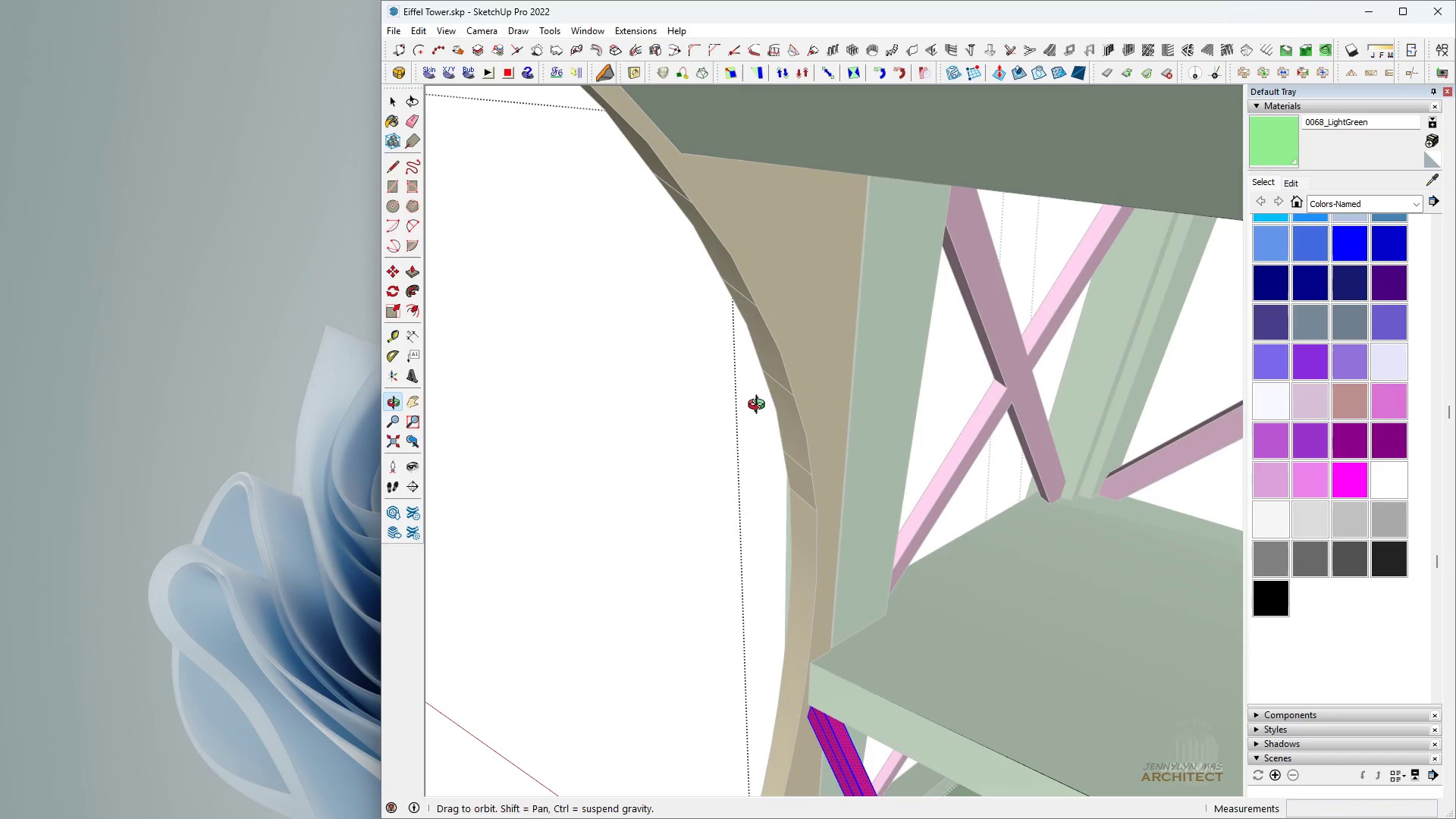 
scroll: coordinate [876, 651], scroll_direction: up, amount: 4.0
 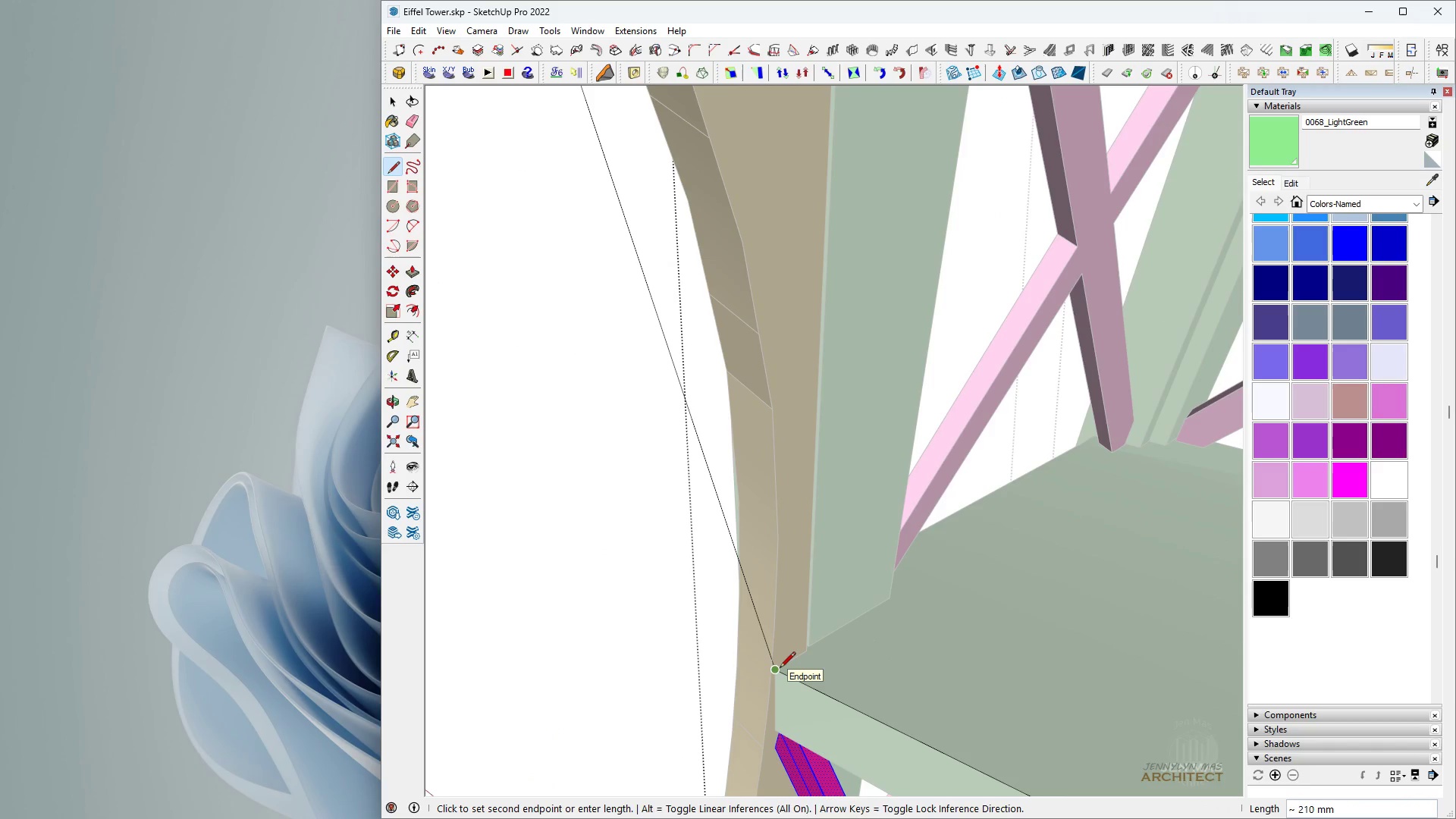 
left_click([780, 669])
 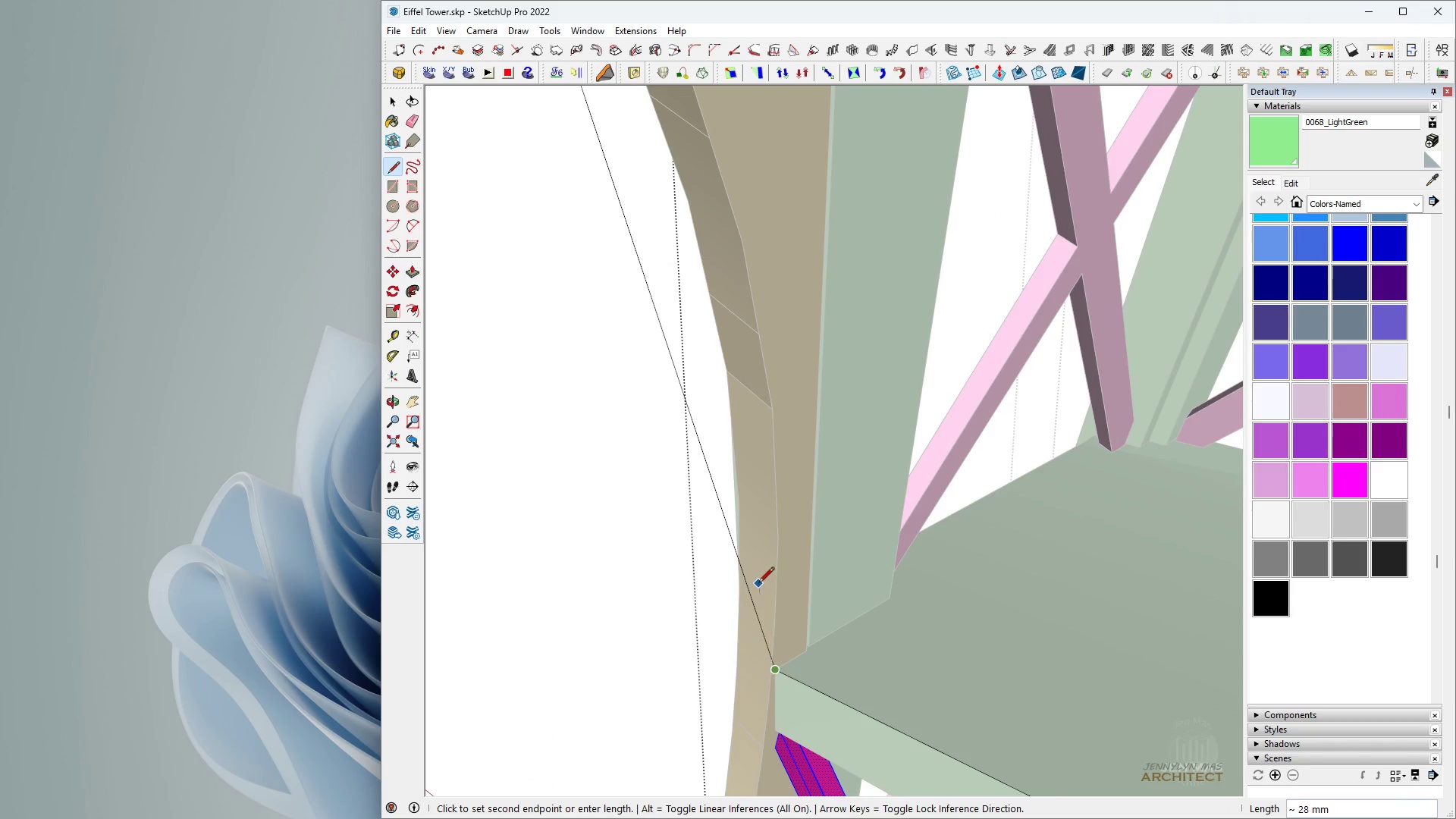 
scroll: coordinate [764, 541], scroll_direction: down, amount: 8.0
 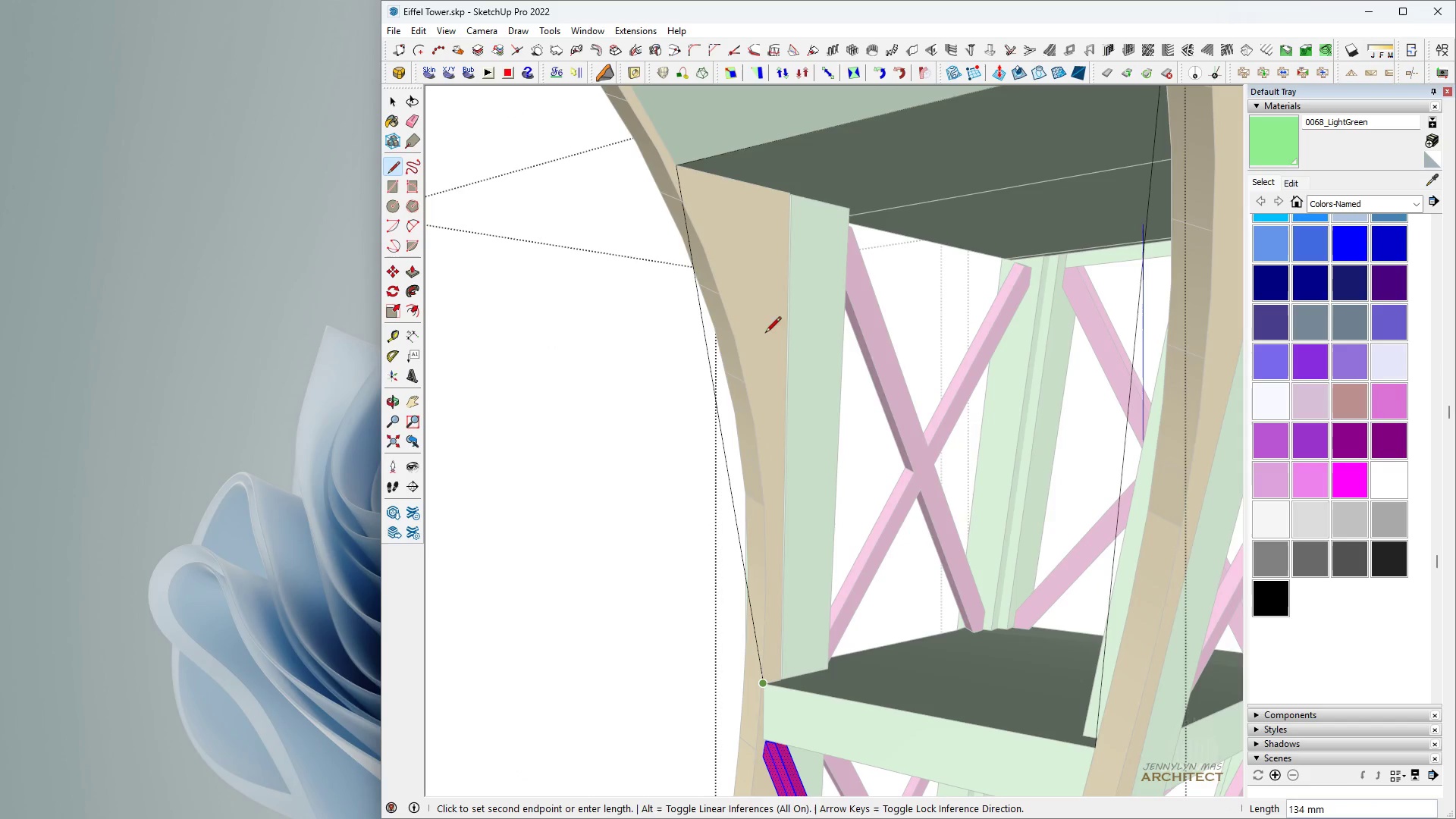 
key(Space)
 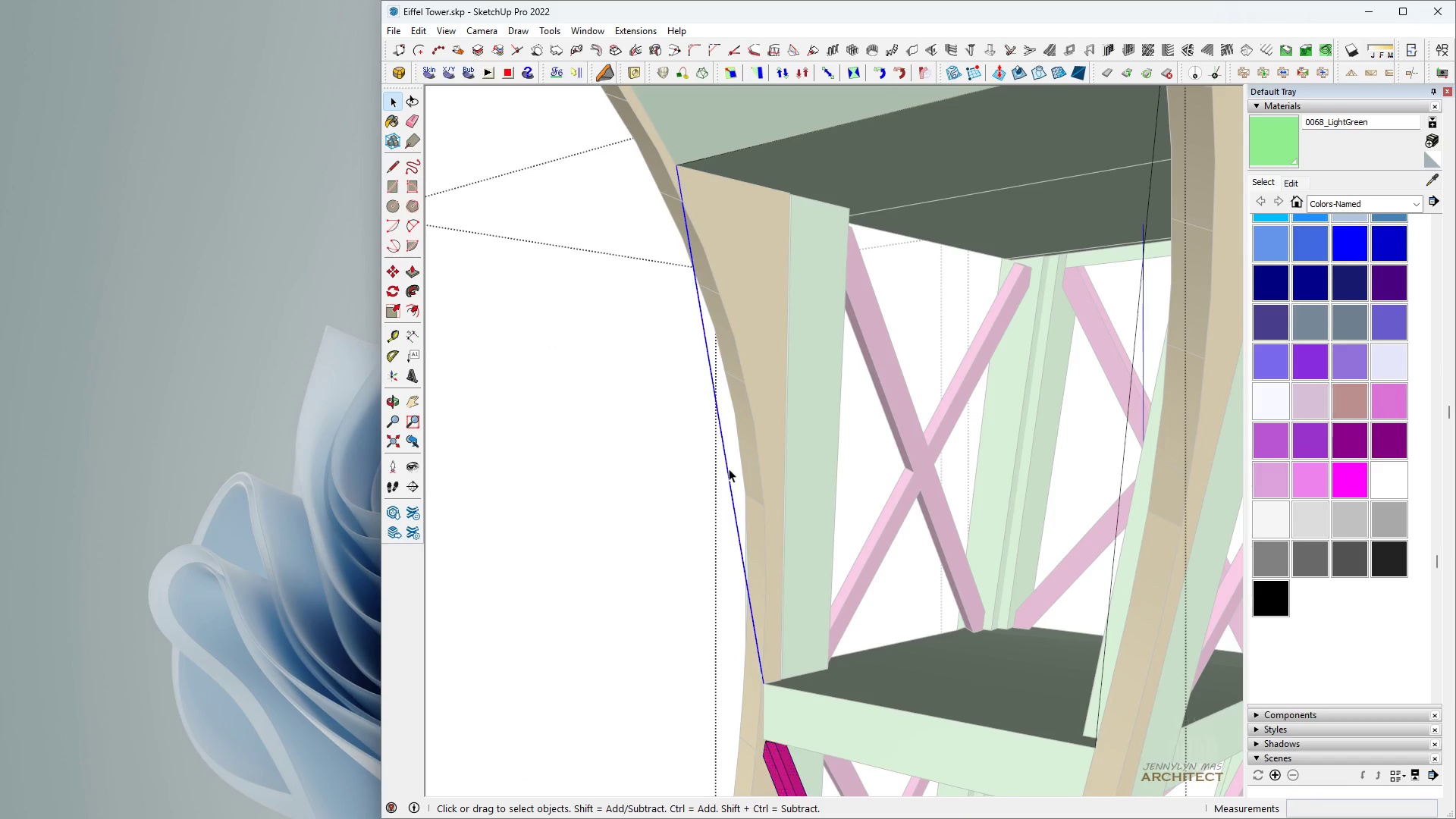 
double_click([727, 469])
 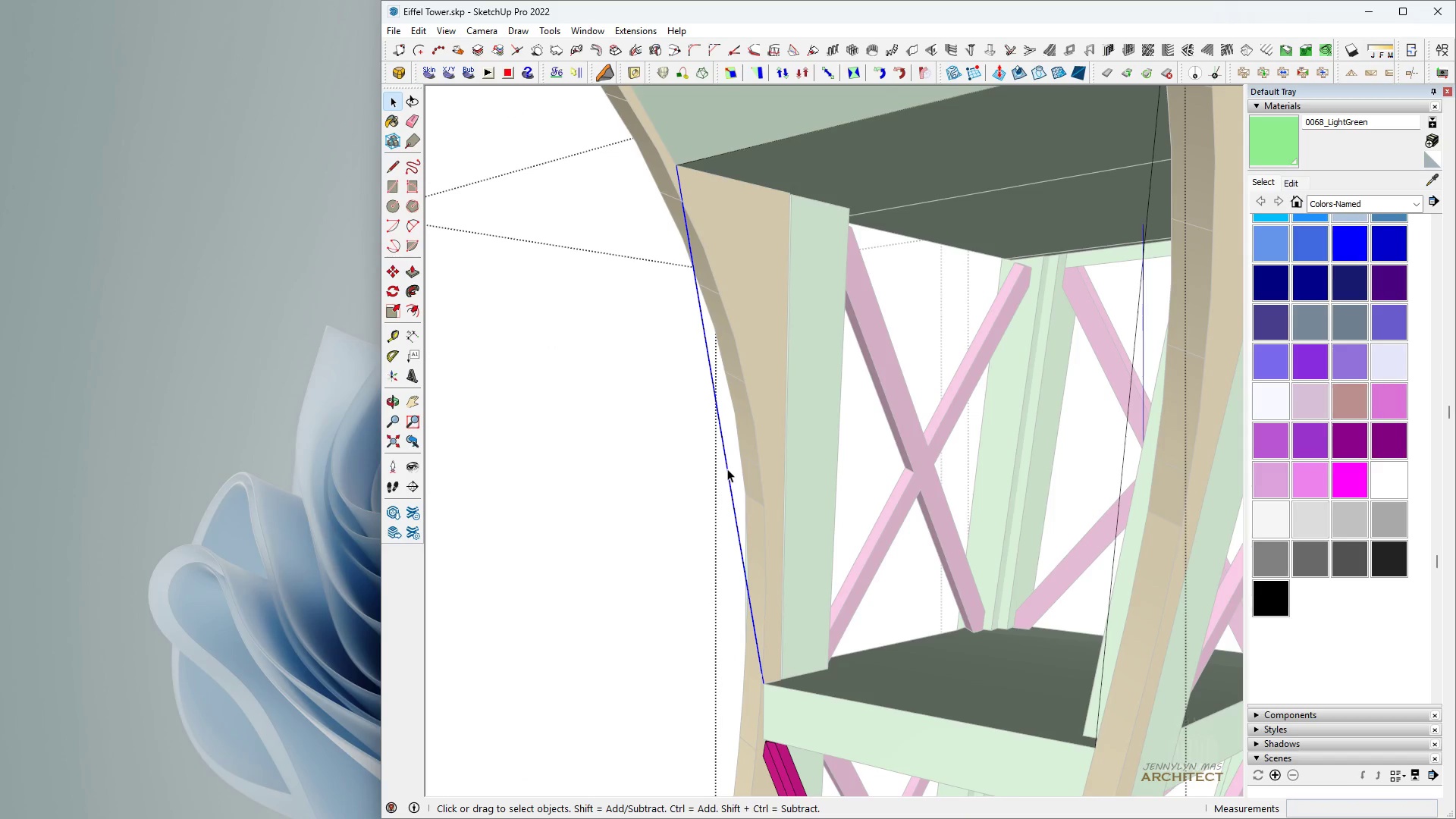 
triple_click([727, 469])
 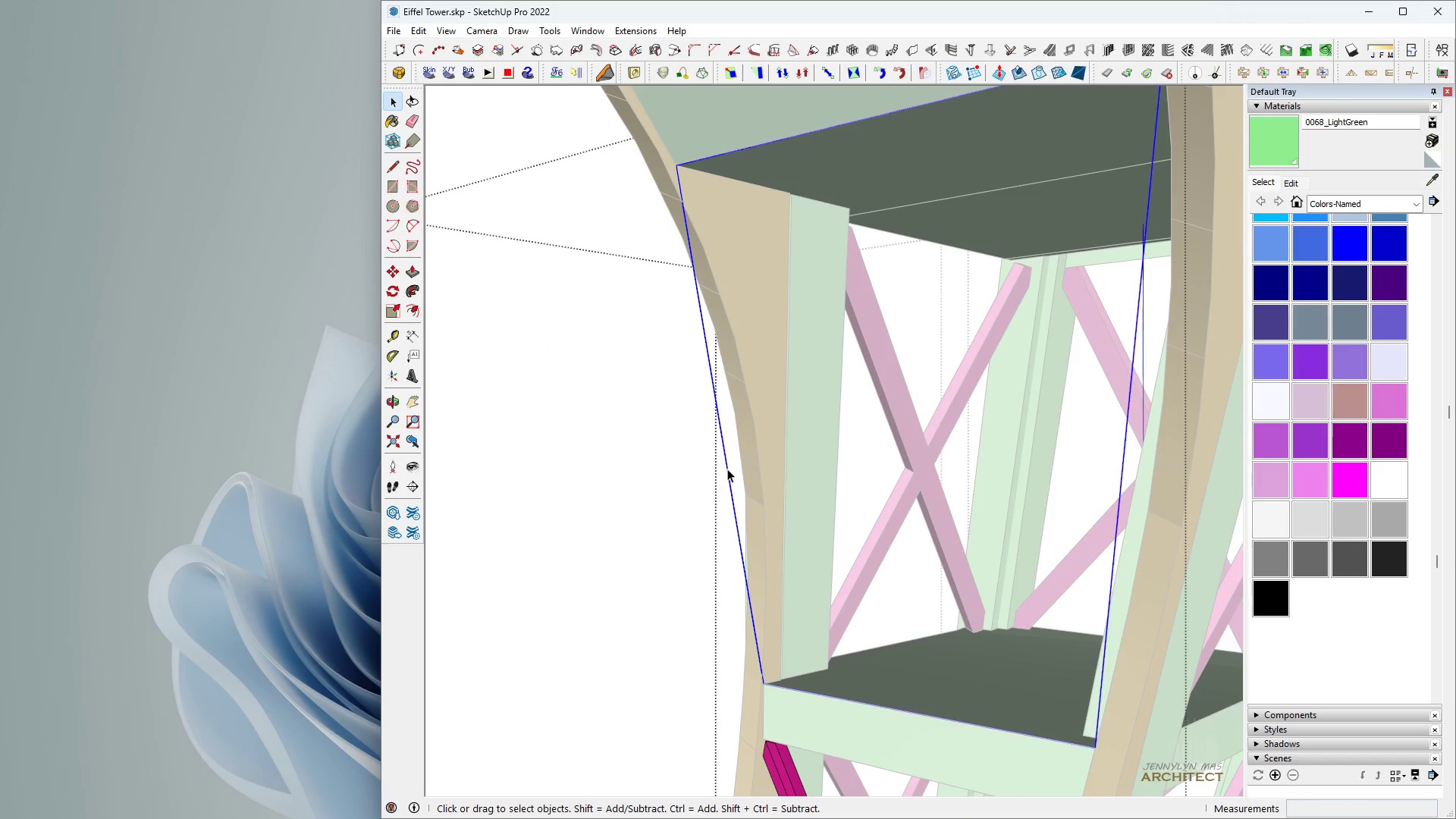 
triple_click([727, 469])
 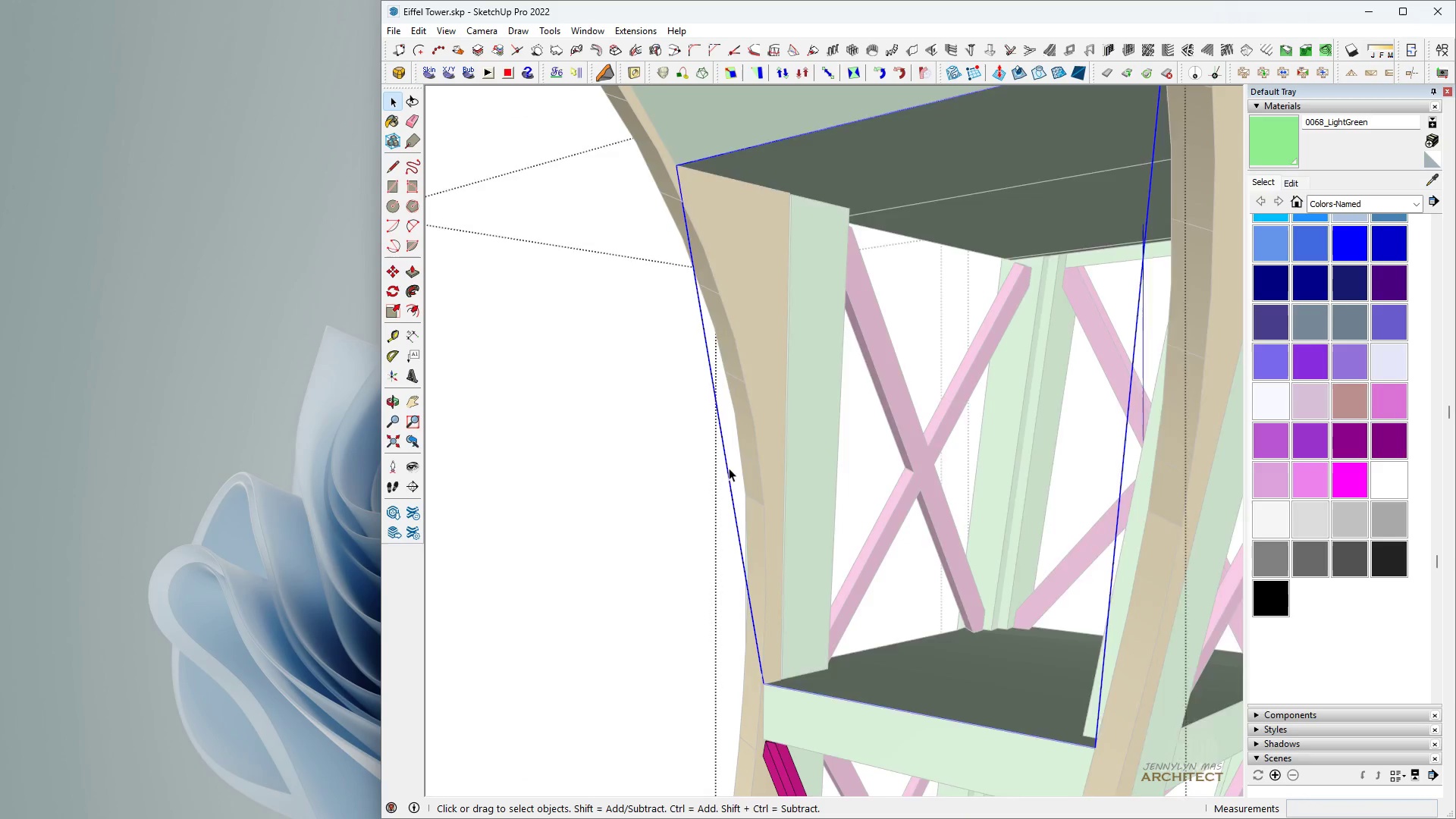 
scroll: coordinate [725, 457], scroll_direction: down, amount: 2.0
 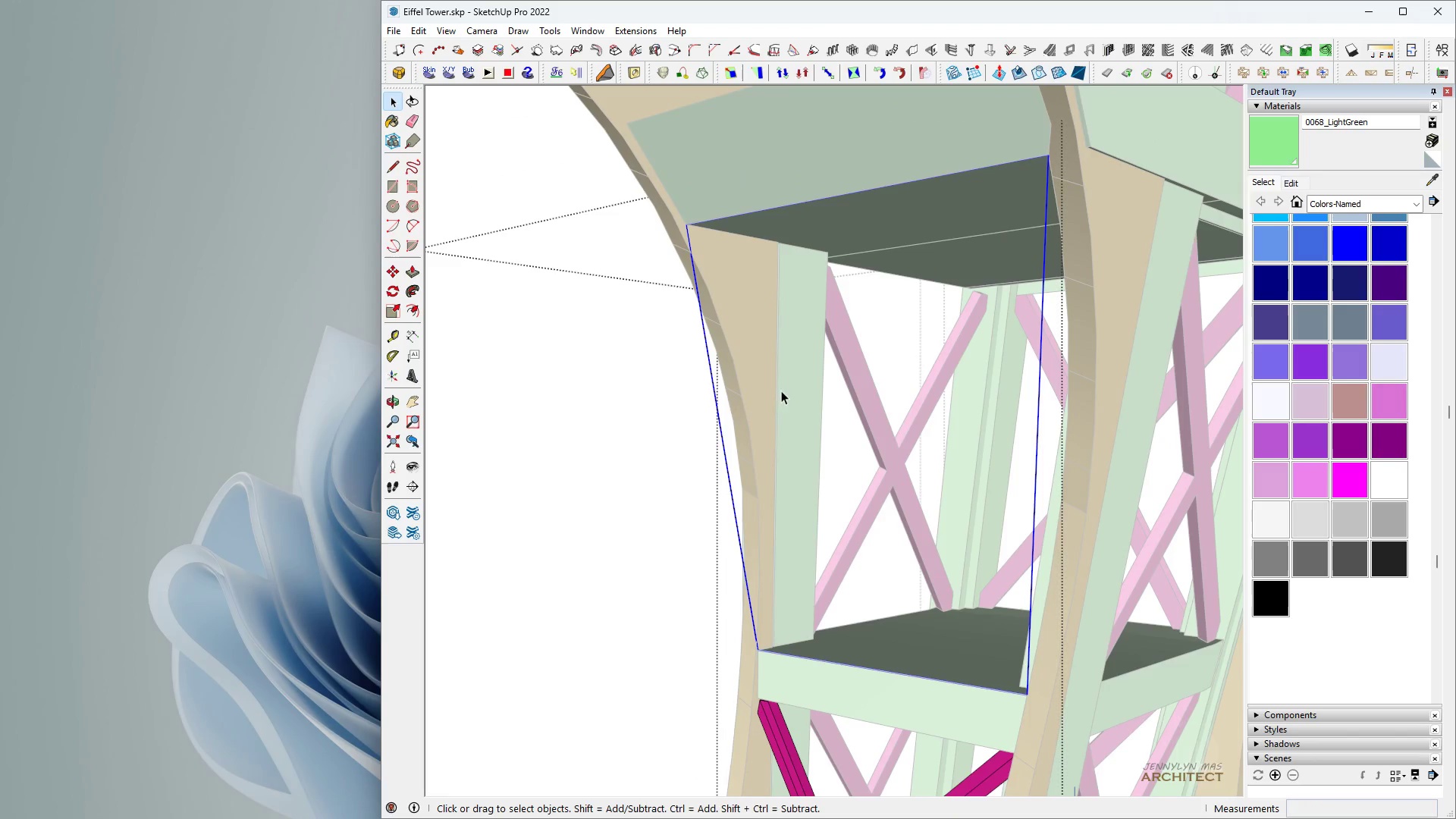 
key(Delete)
 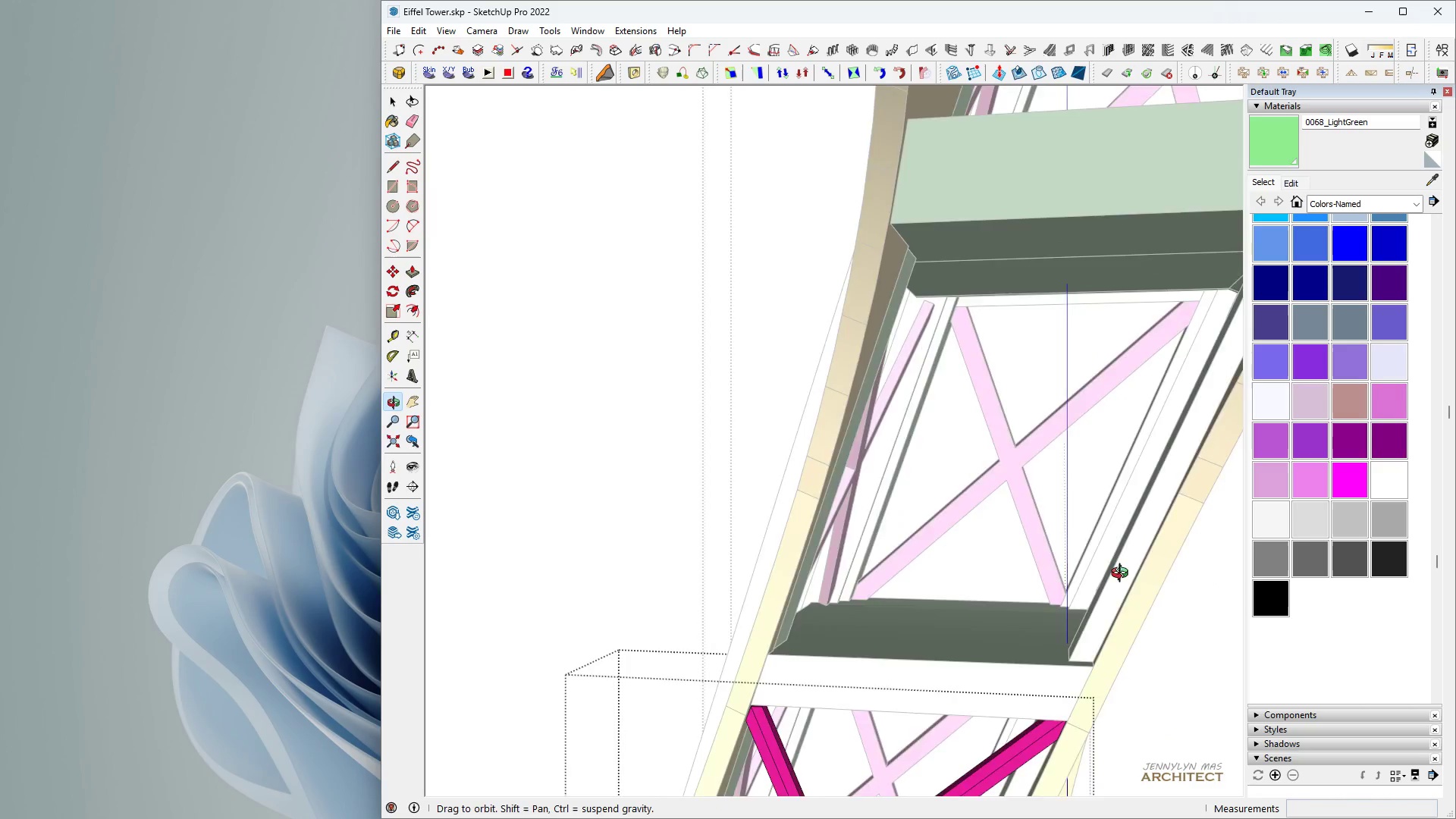 
key(Space)
 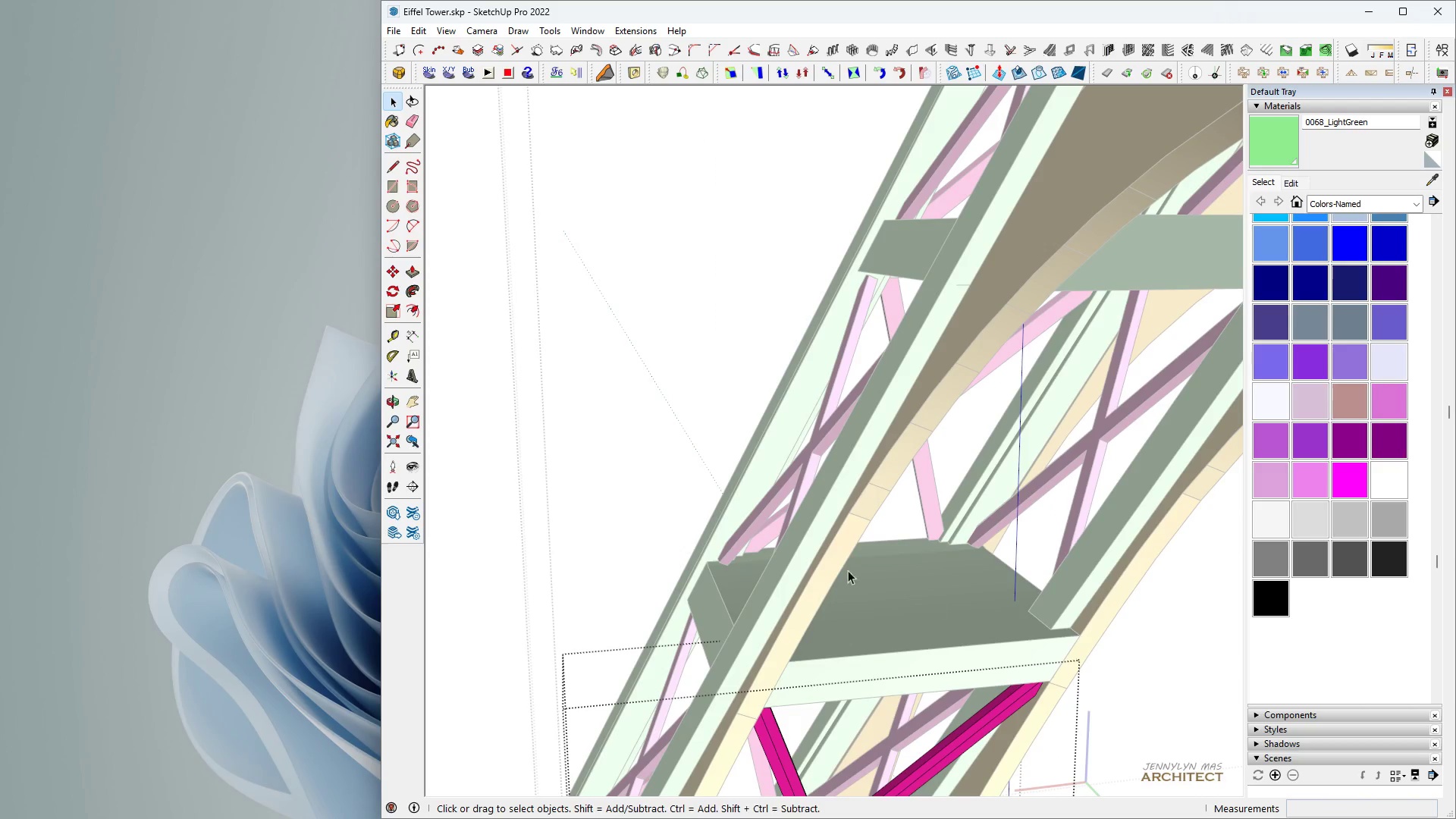 
key(H)
 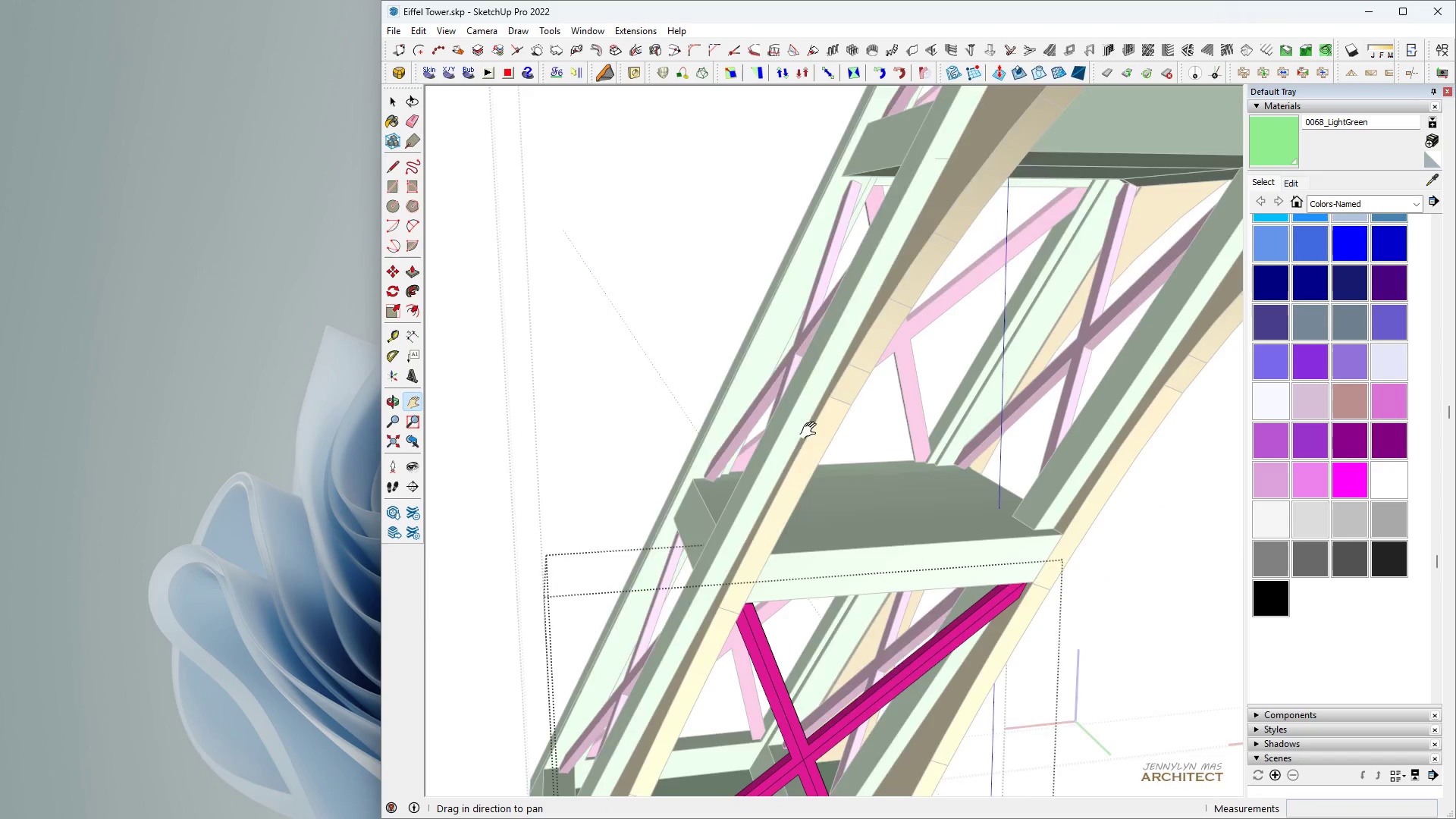 
key(Space)
 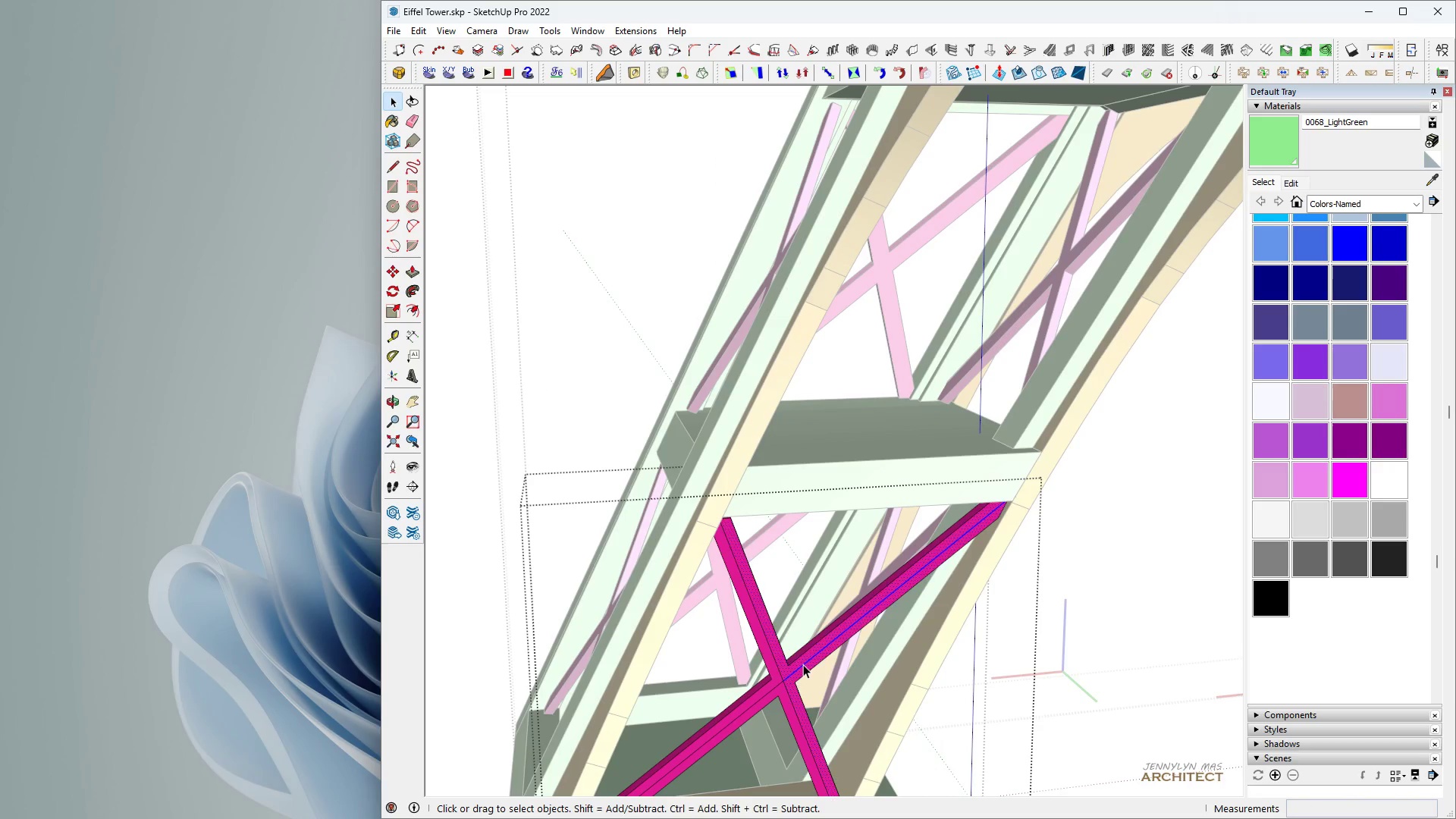 
double_click([803, 664])
 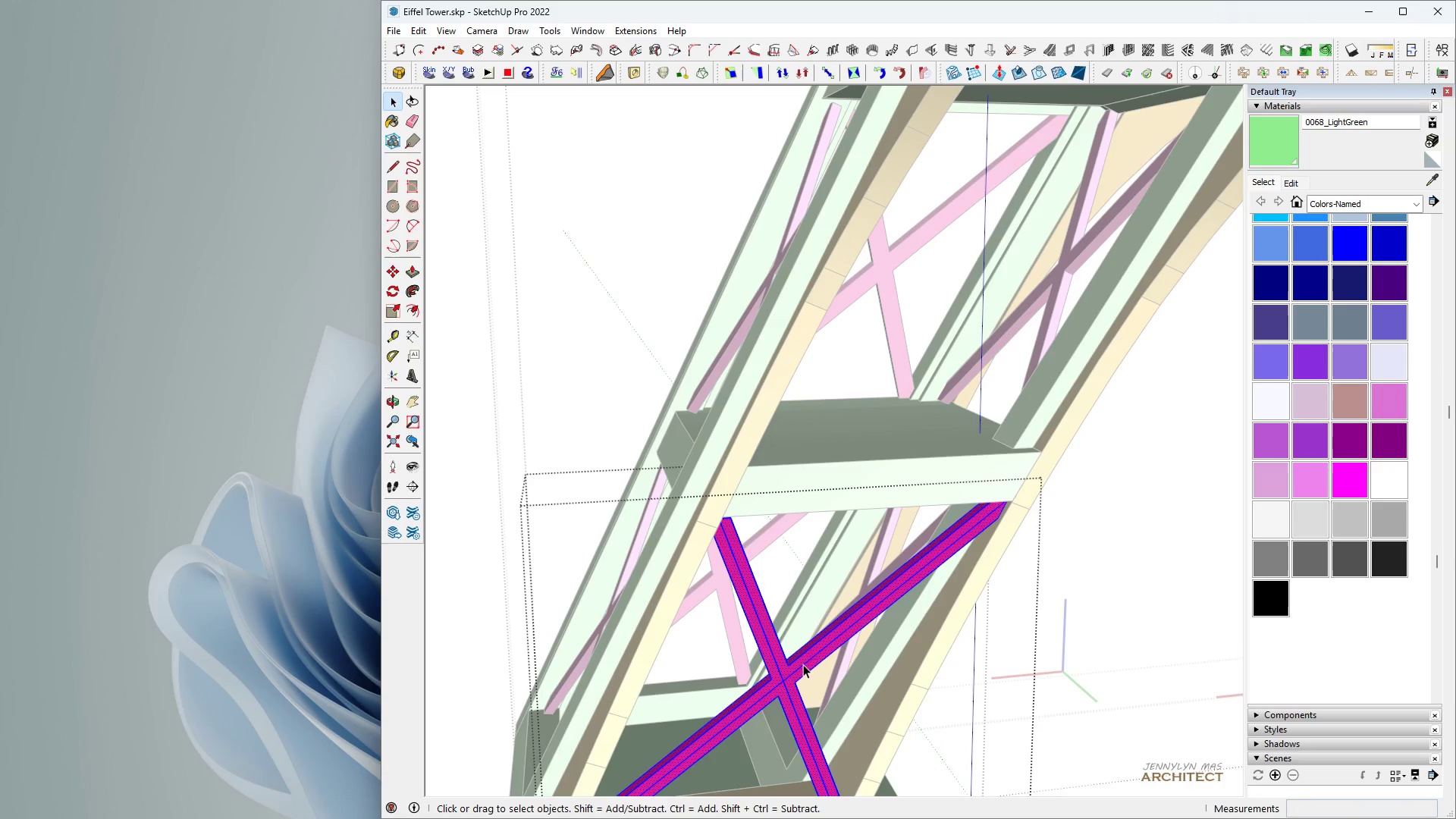 
triple_click([803, 664])
 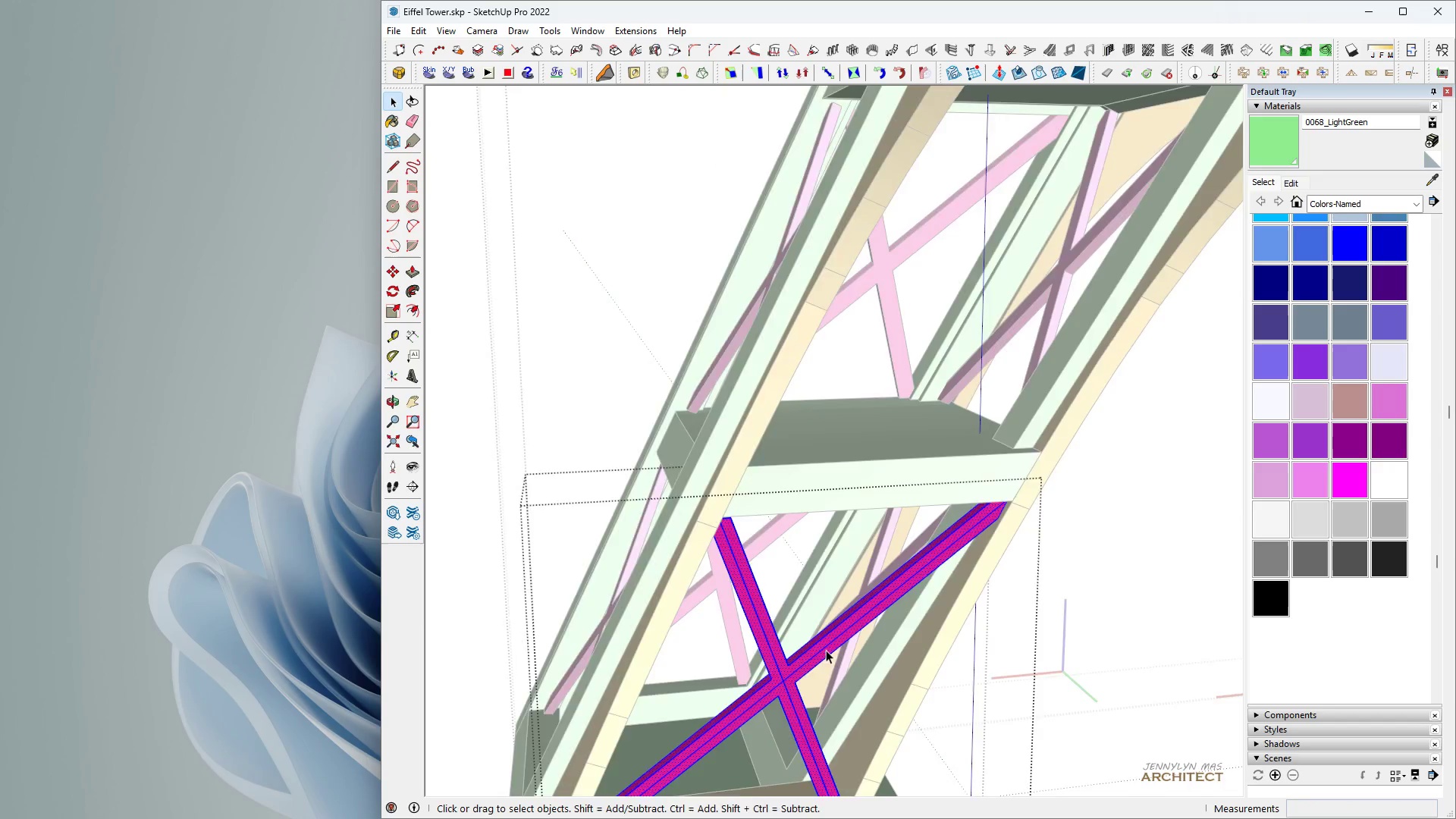 
scroll: coordinate [830, 758], scroll_direction: up, amount: 3.0
 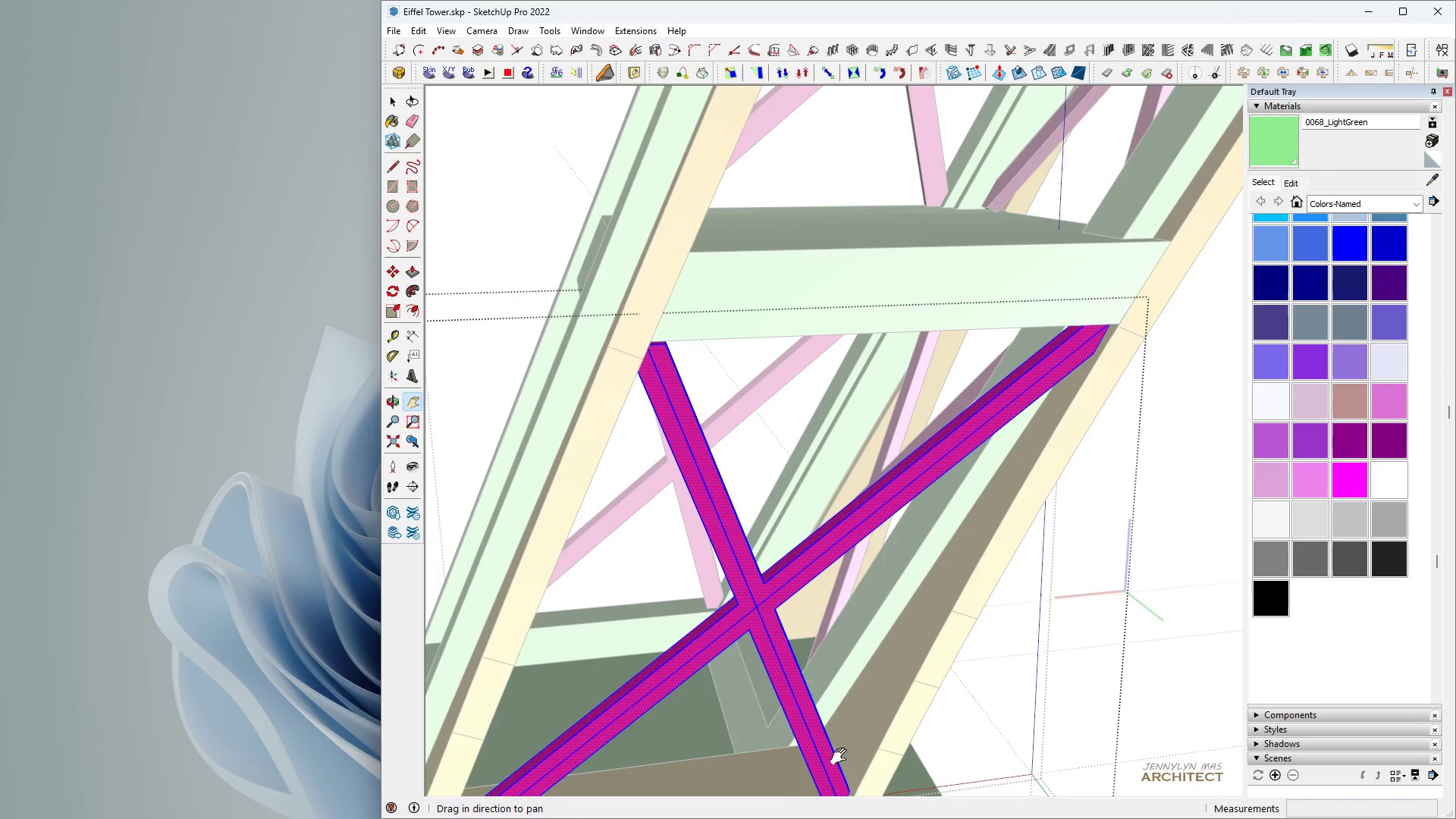 
type(h mh m)
 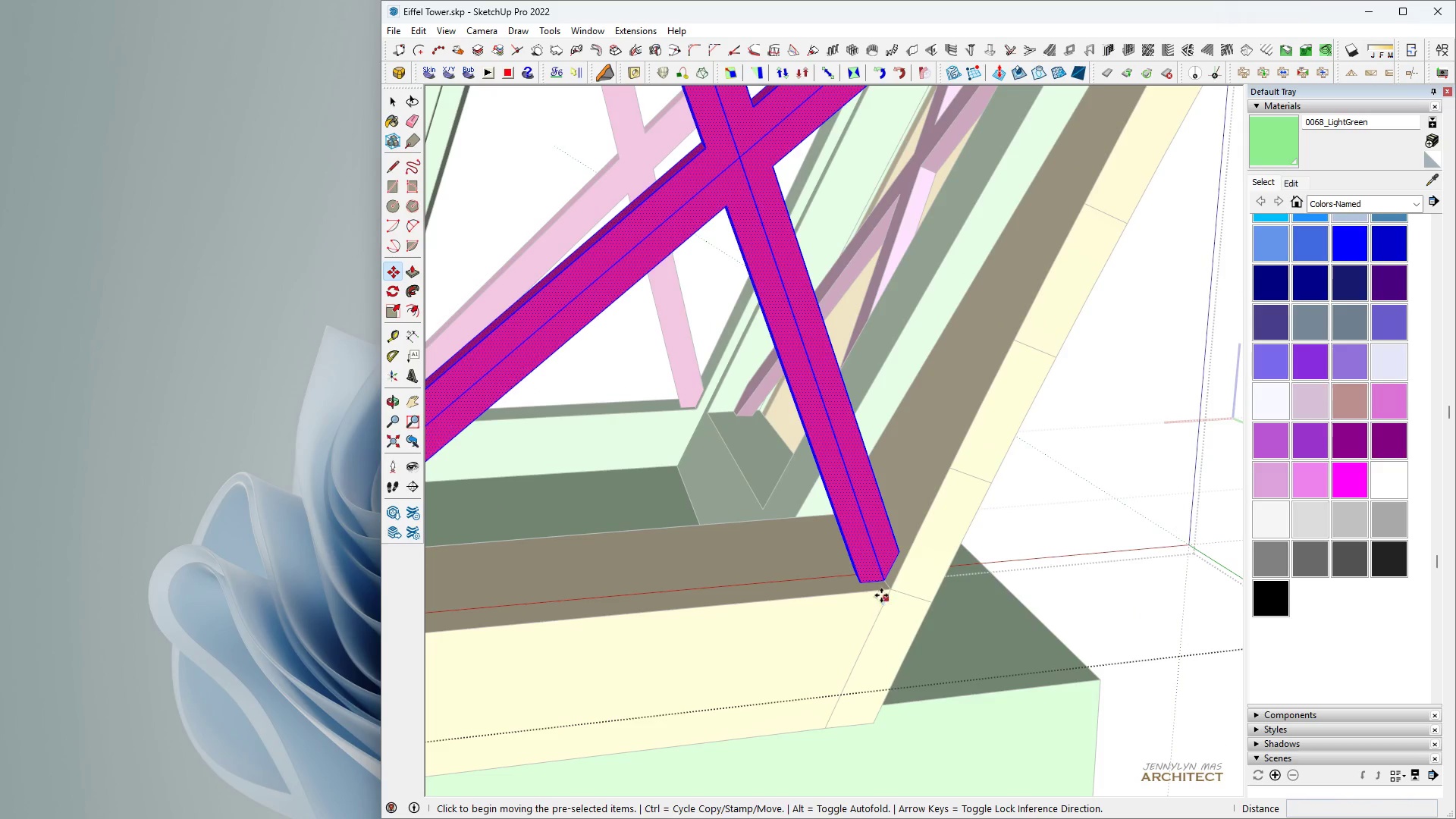 
scroll: coordinate [867, 615], scroll_direction: up, amount: 5.0
 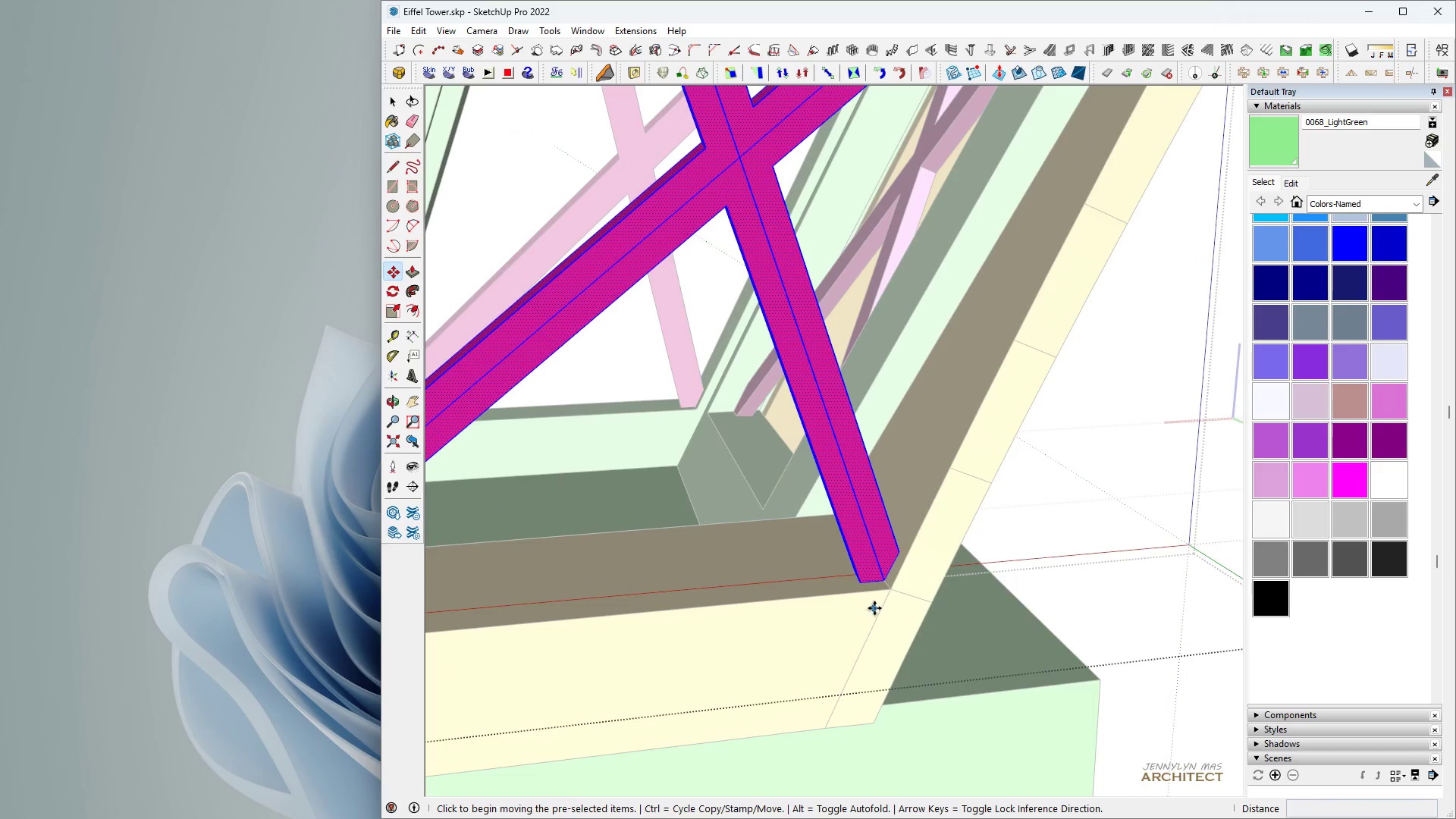 
key(Control+ControlLeft)
 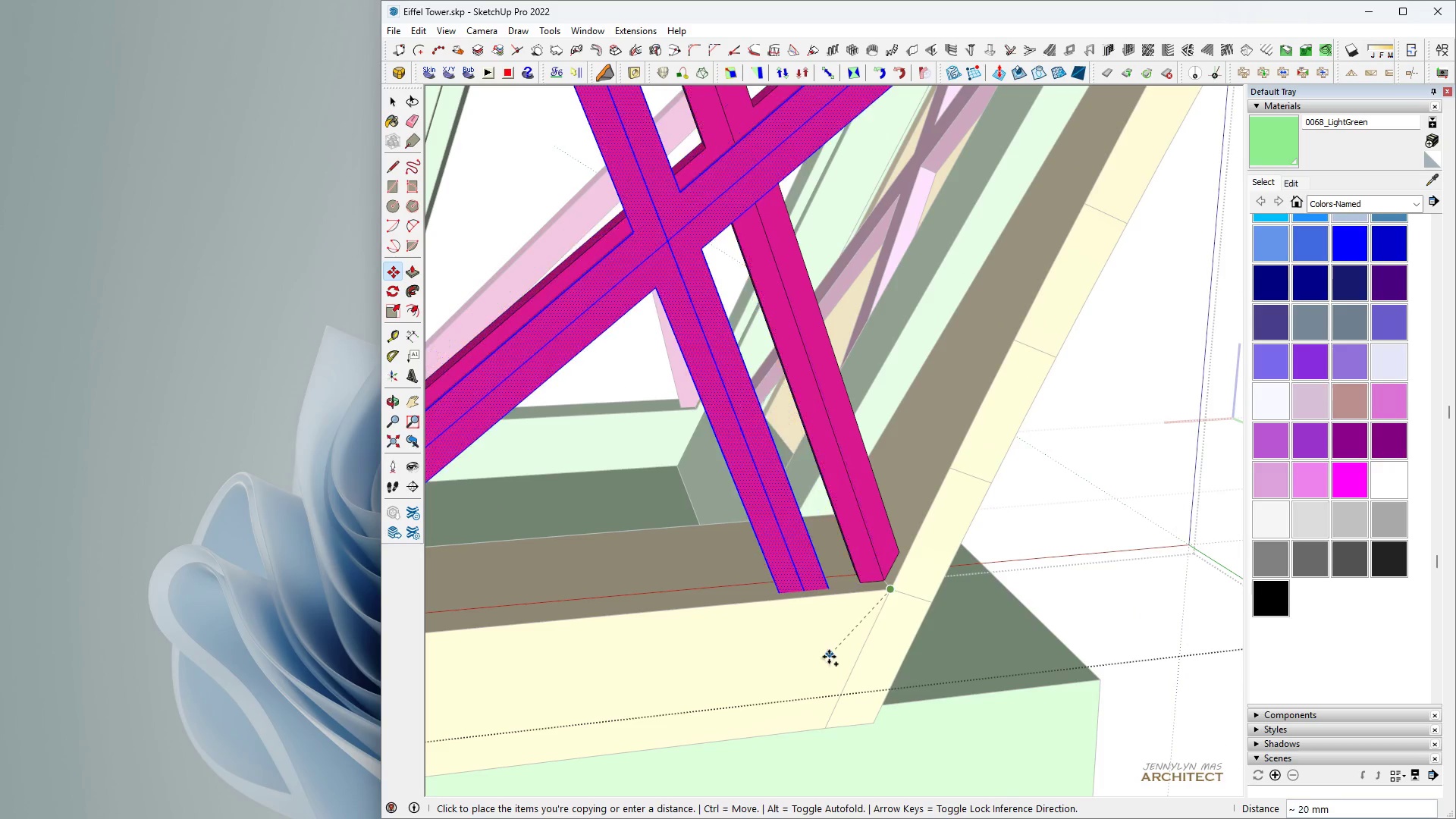 
scroll: coordinate [1058, 246], scroll_direction: down, amount: 2.0
 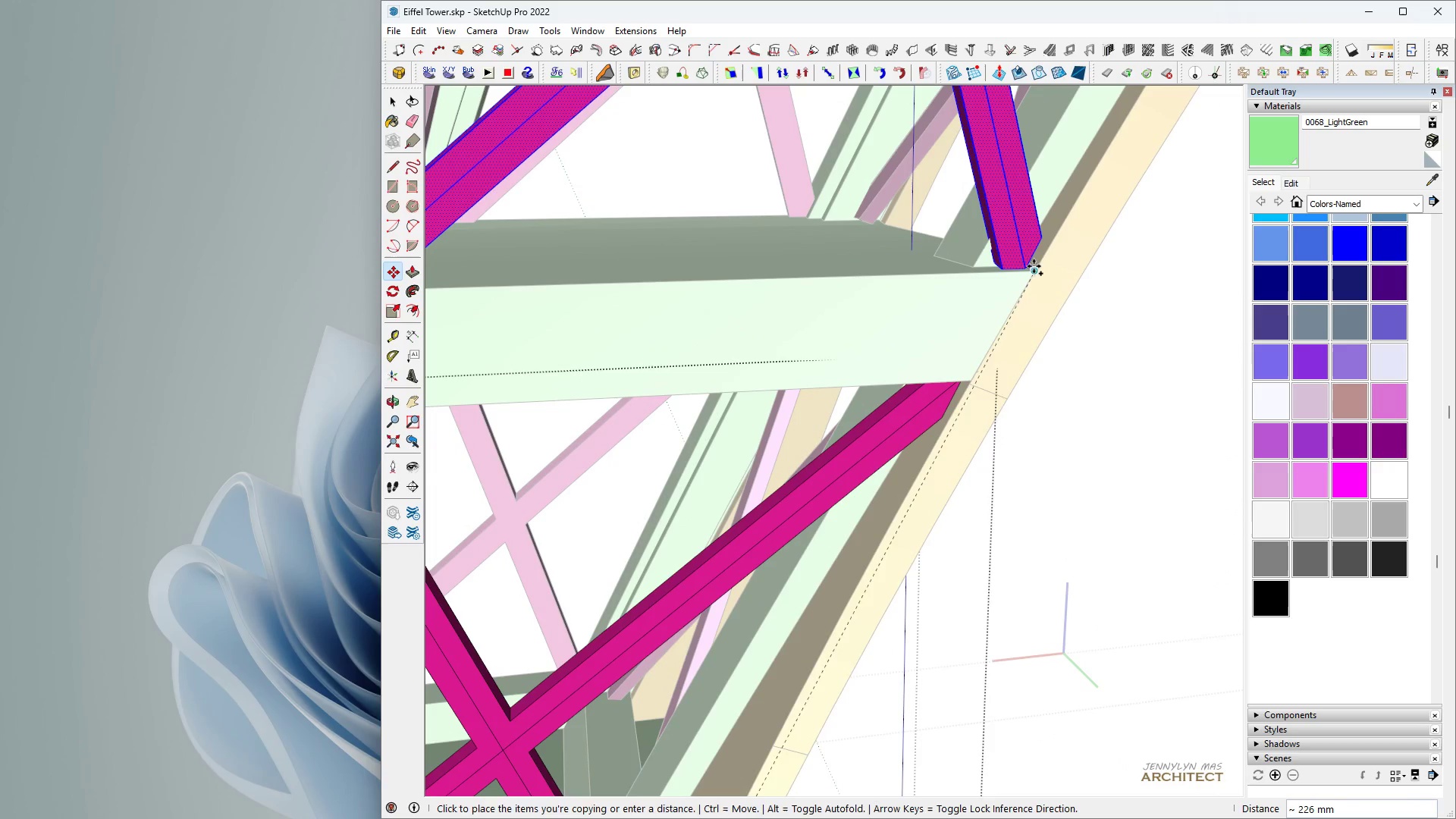 
type(hhhhh )
 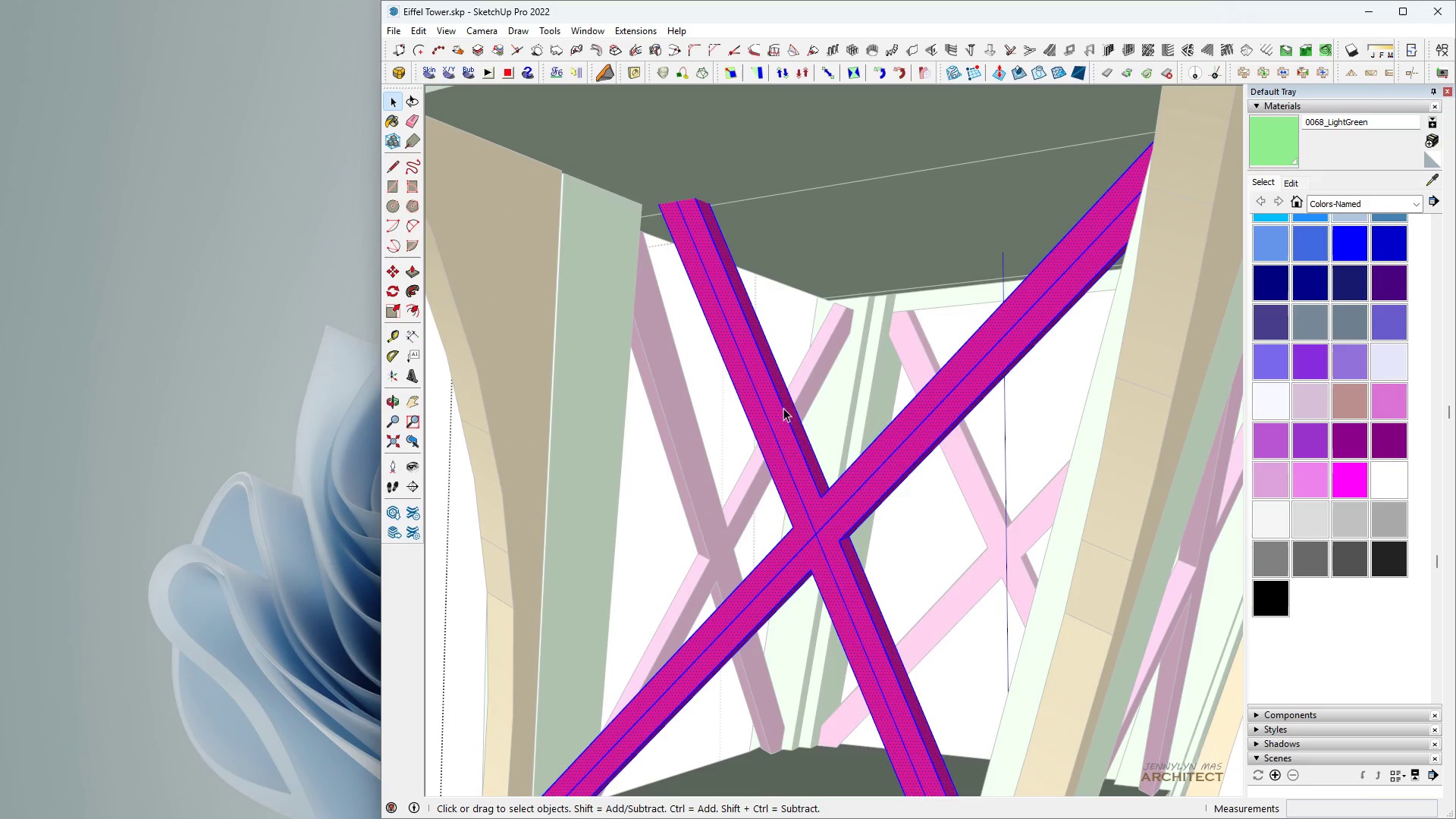 
scroll: coordinate [664, 365], scroll_direction: down, amount: 4.0
 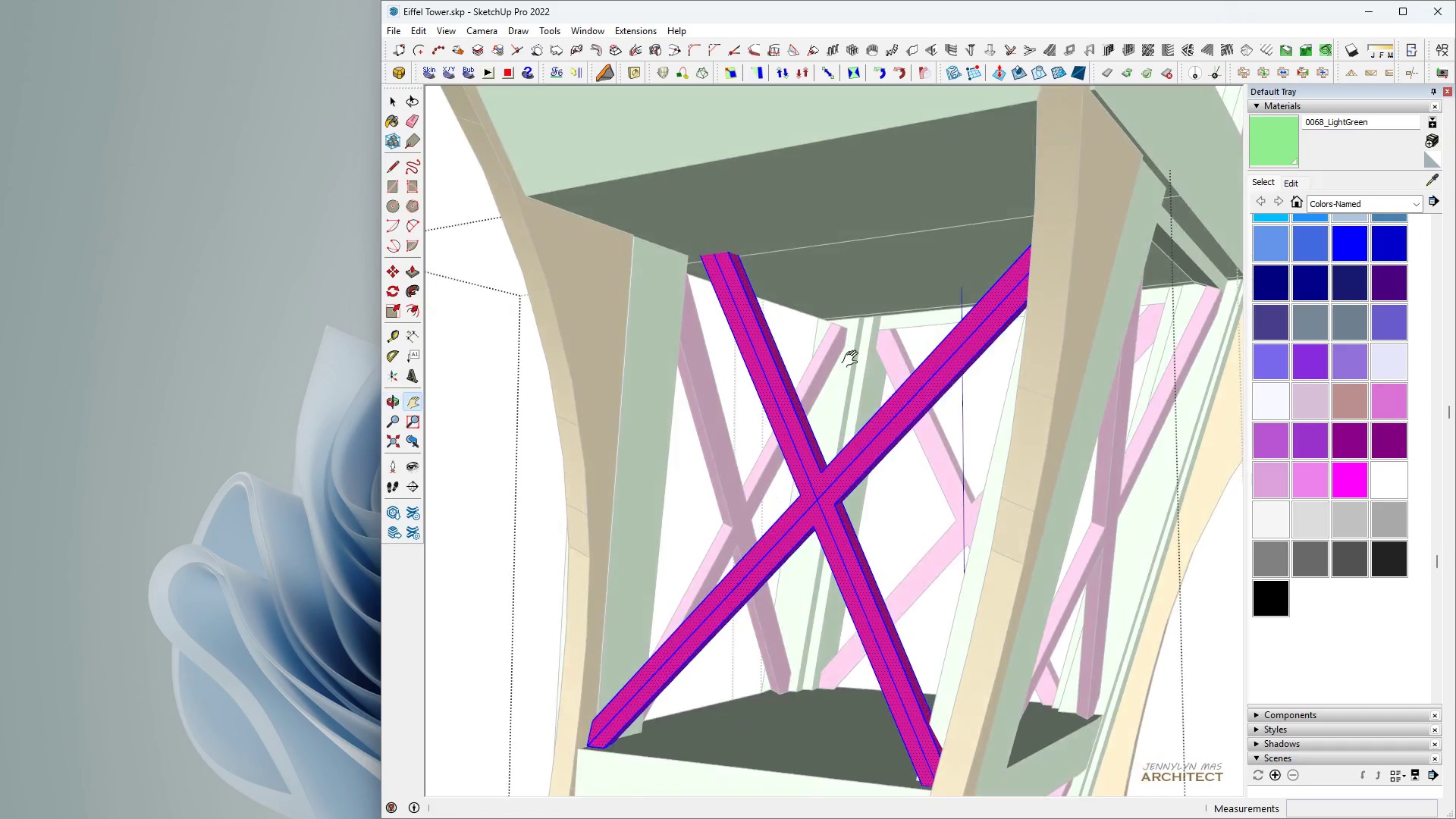 
scroll: coordinate [821, 406], scroll_direction: up, amount: 2.0
 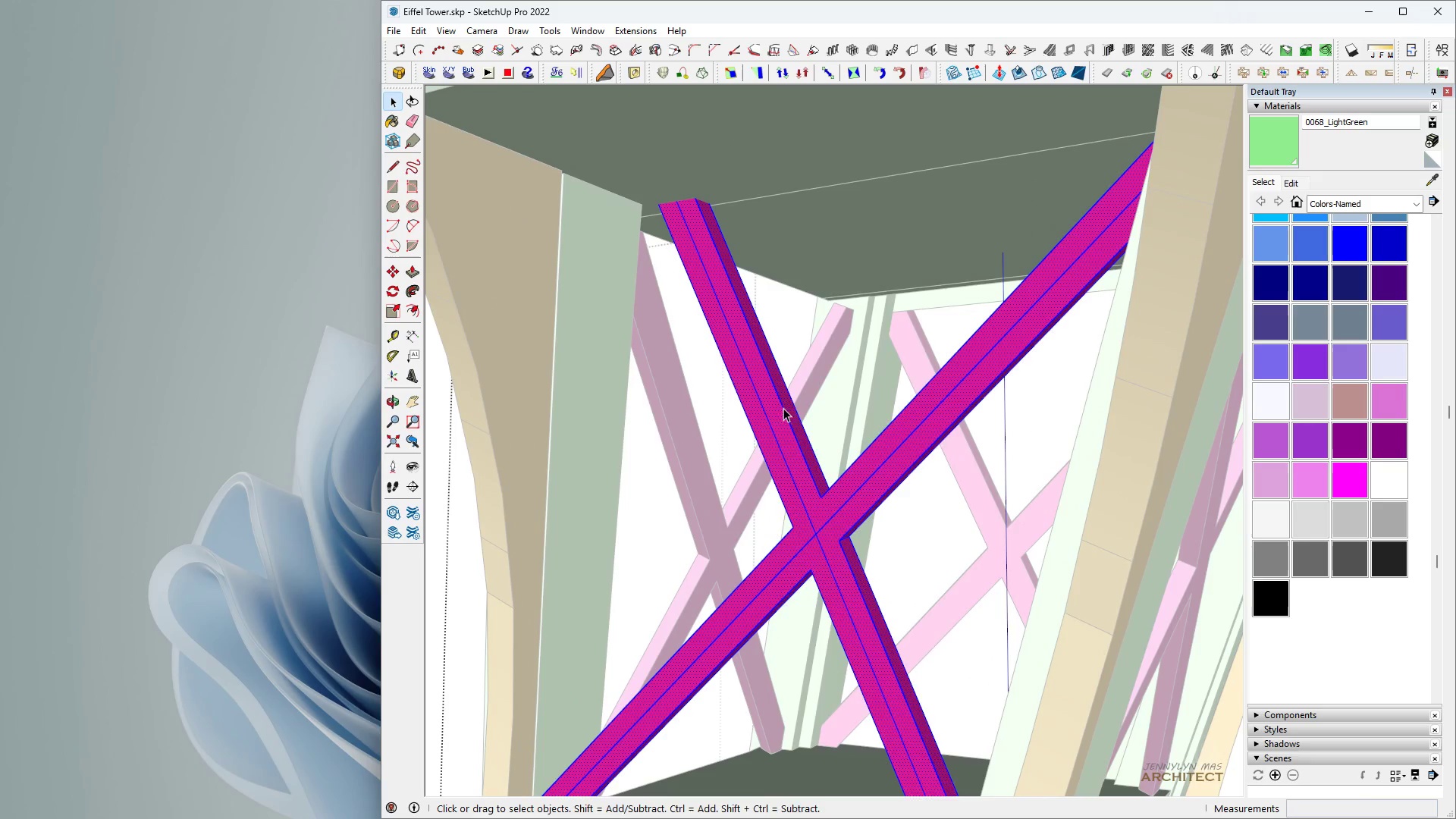 
right_click([780, 409])
 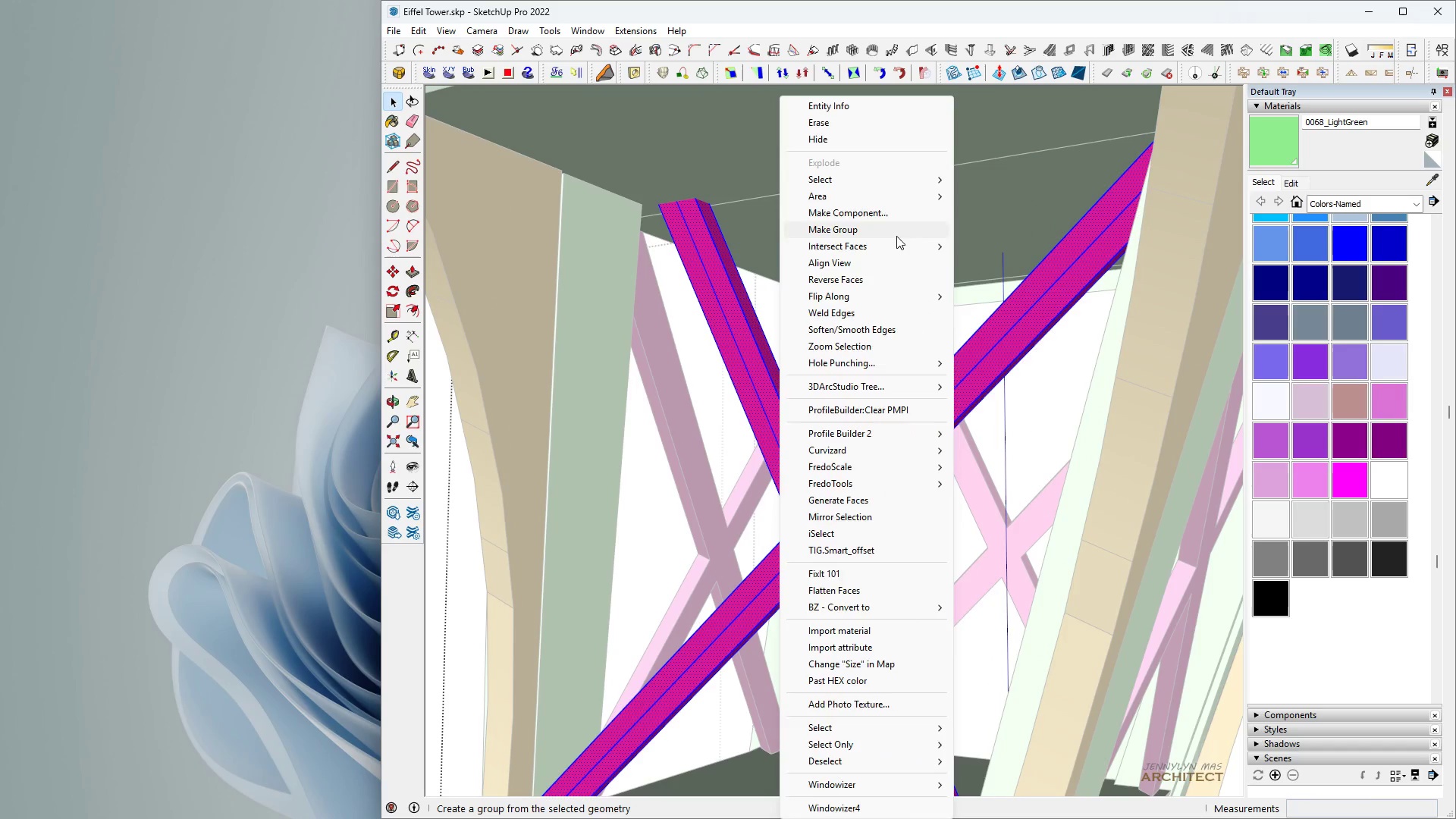 
left_click([896, 236])
 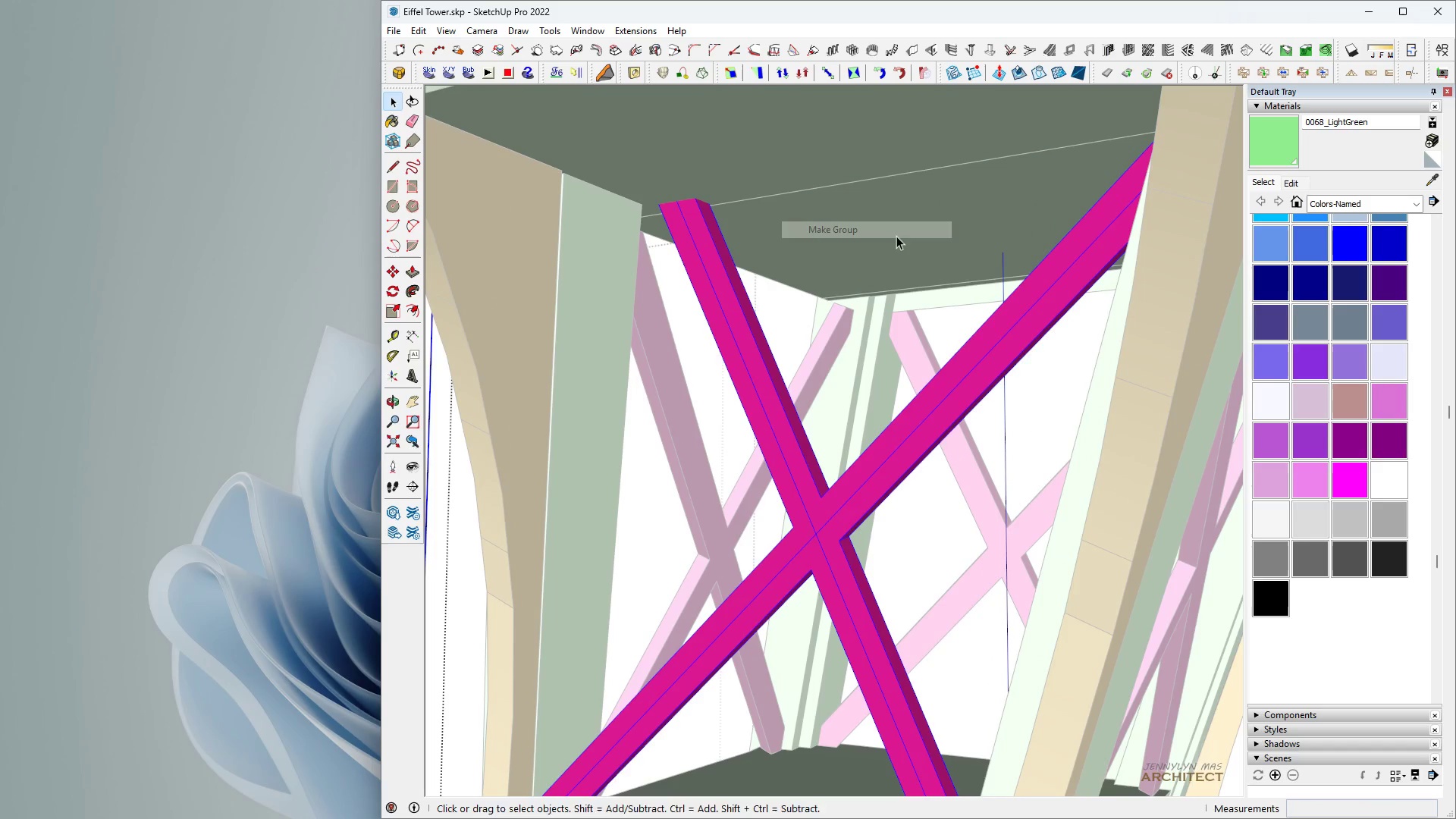 
type(s kkks)
 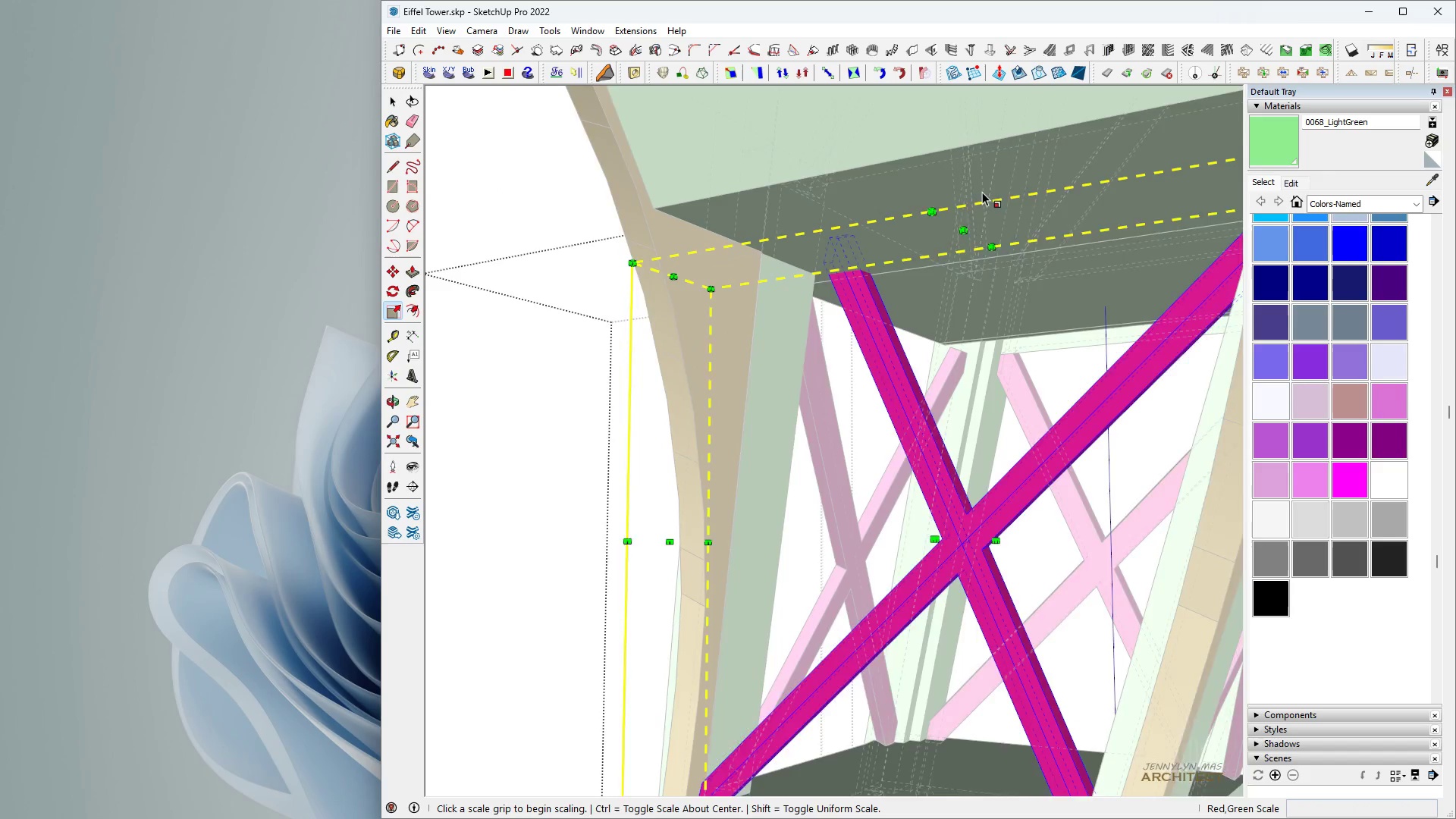 
scroll: coordinate [787, 378], scroll_direction: down, amount: 4.0
 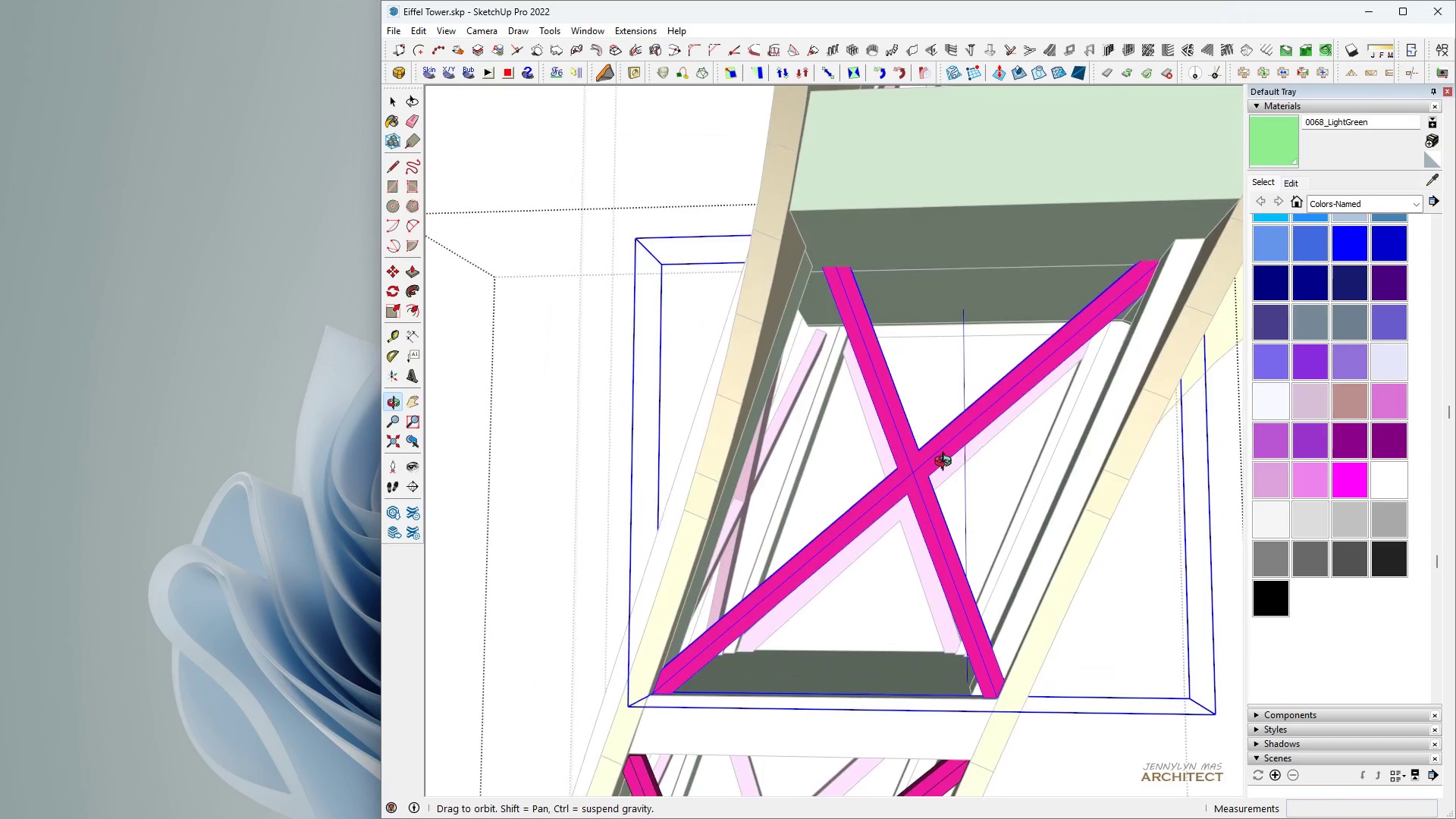 
scroll: coordinate [982, 194], scroll_direction: up, amount: 6.0
 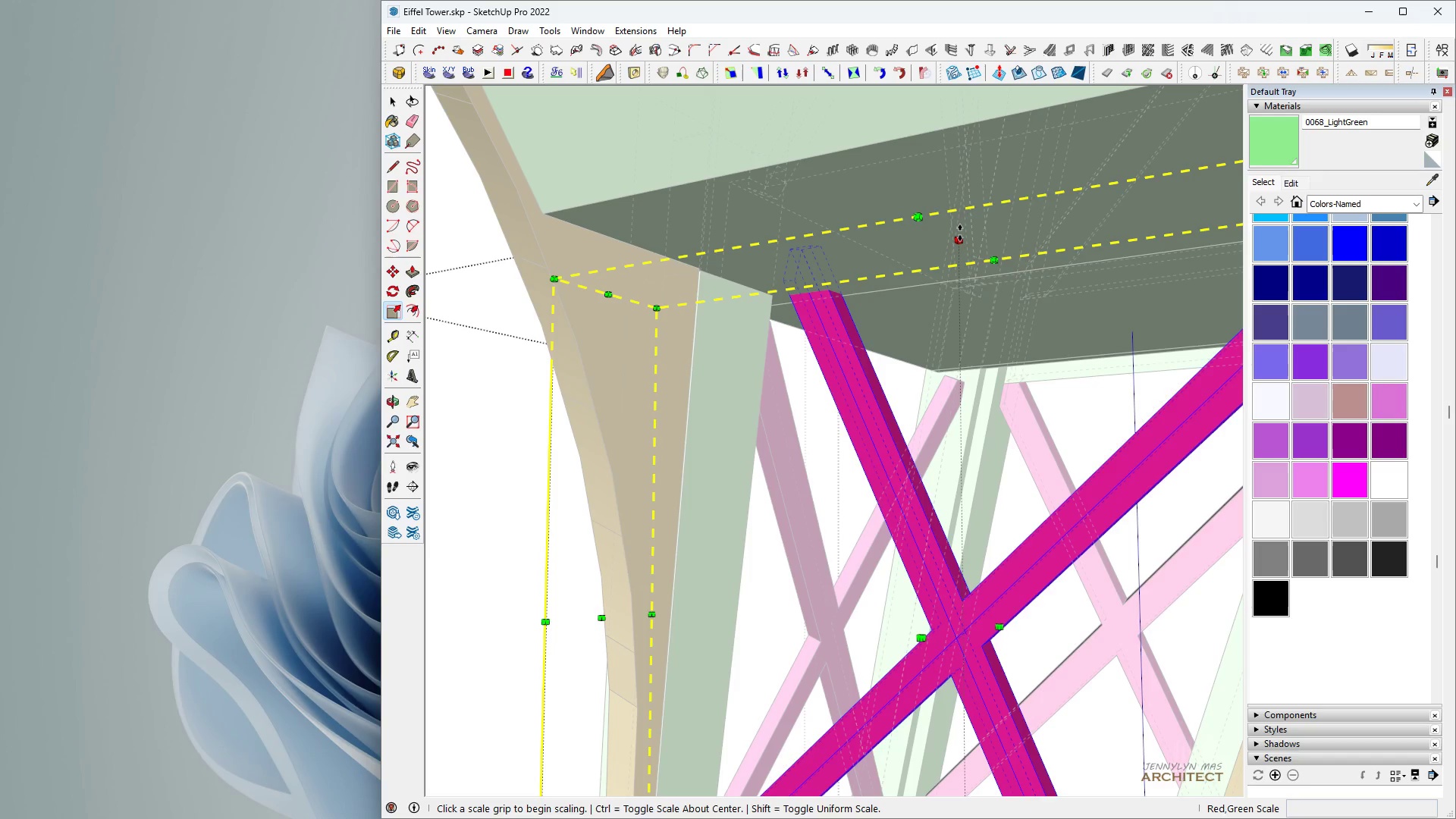 
left_click([960, 233])
 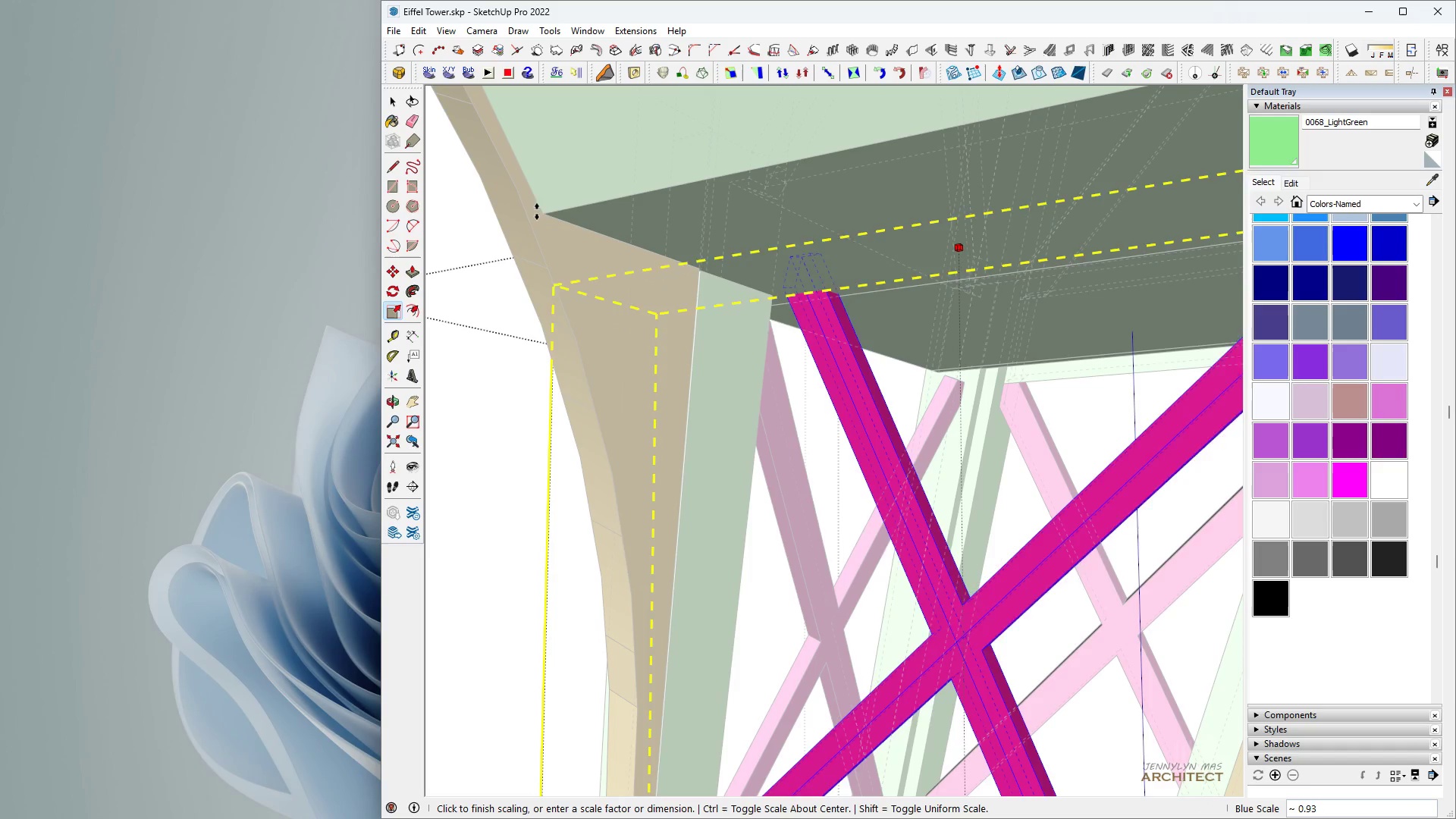 
left_click([541, 212])
 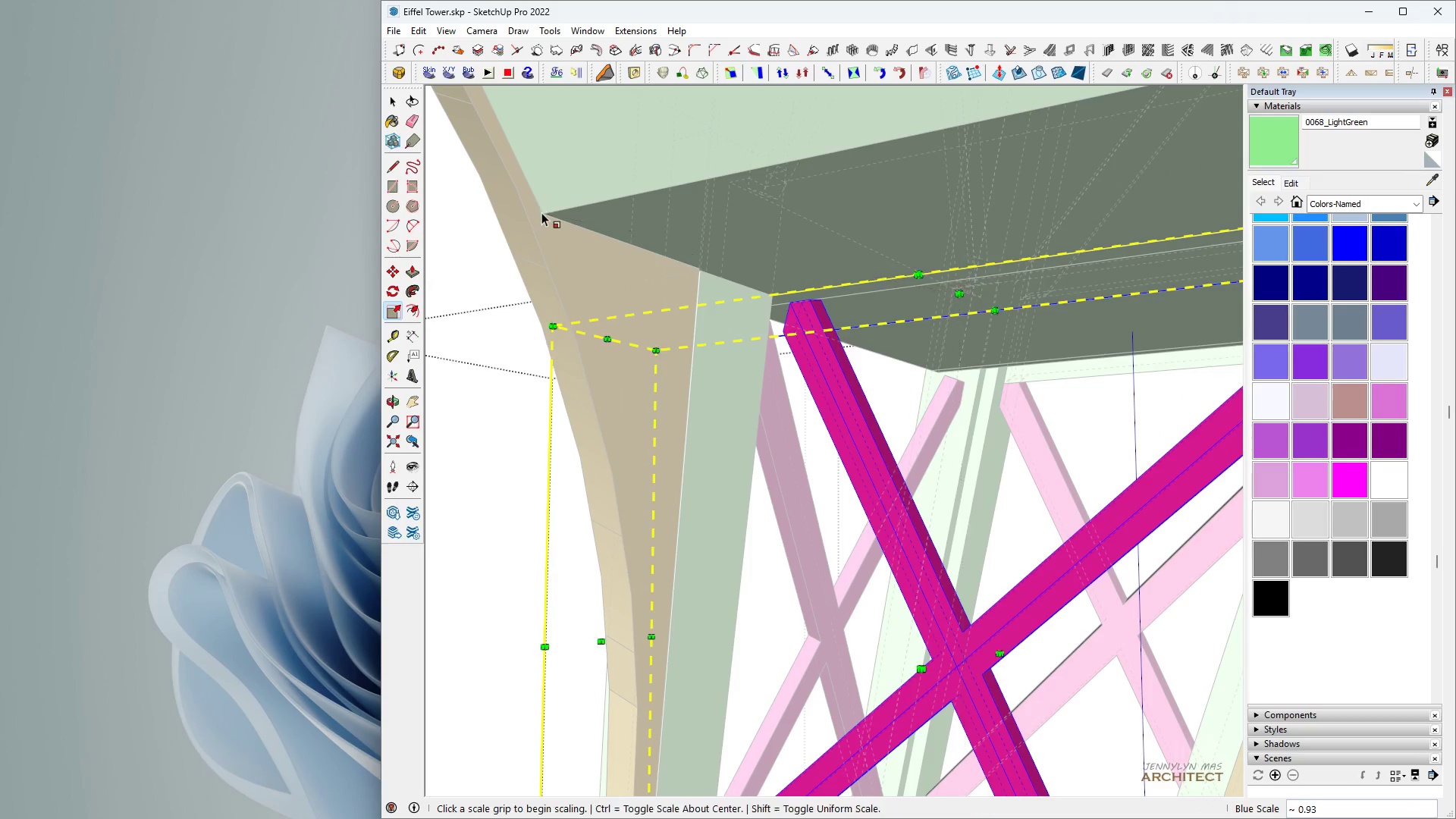 
key(K)
 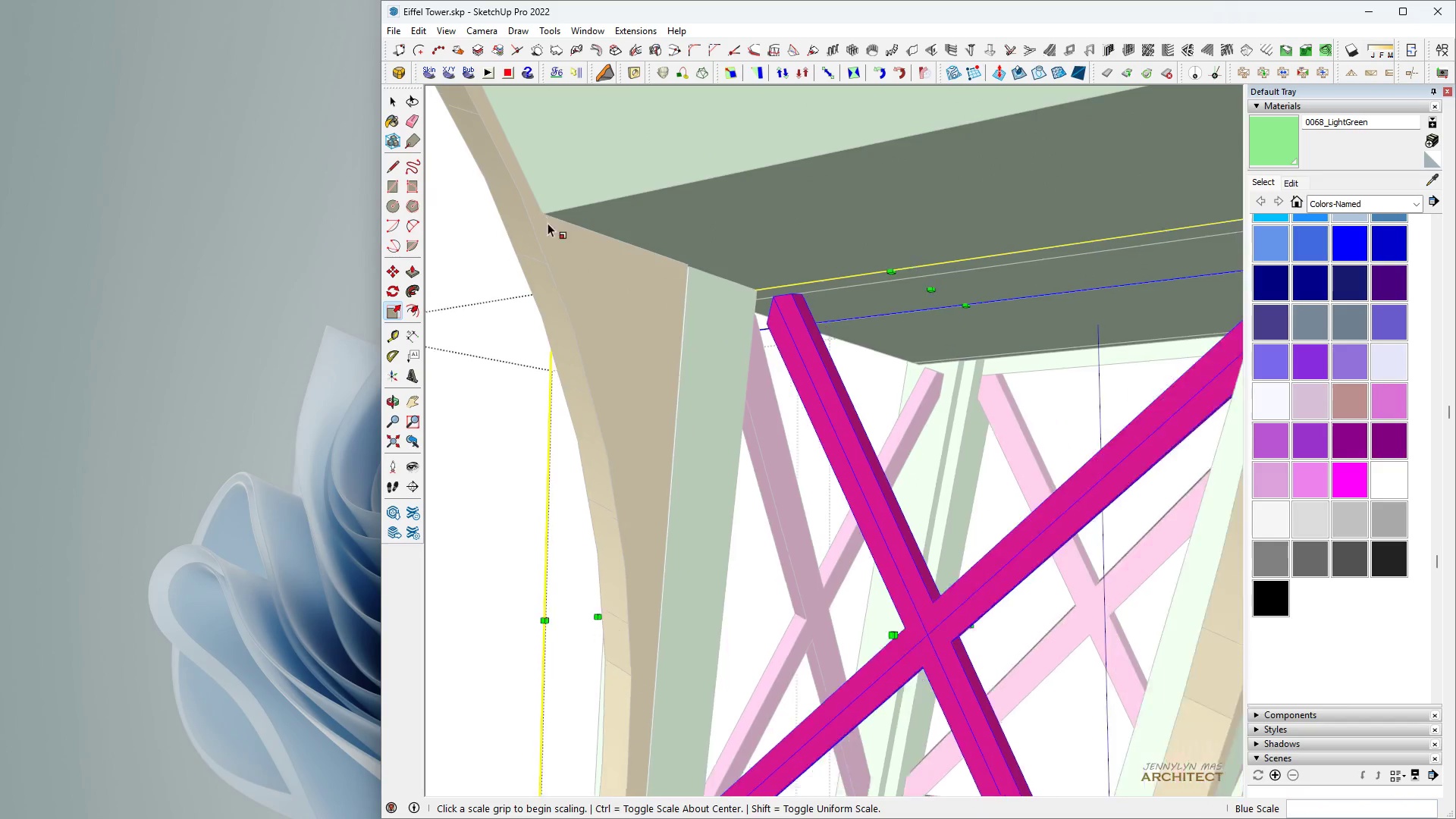 
scroll: coordinate [566, 251], scroll_direction: down, amount: 4.0
 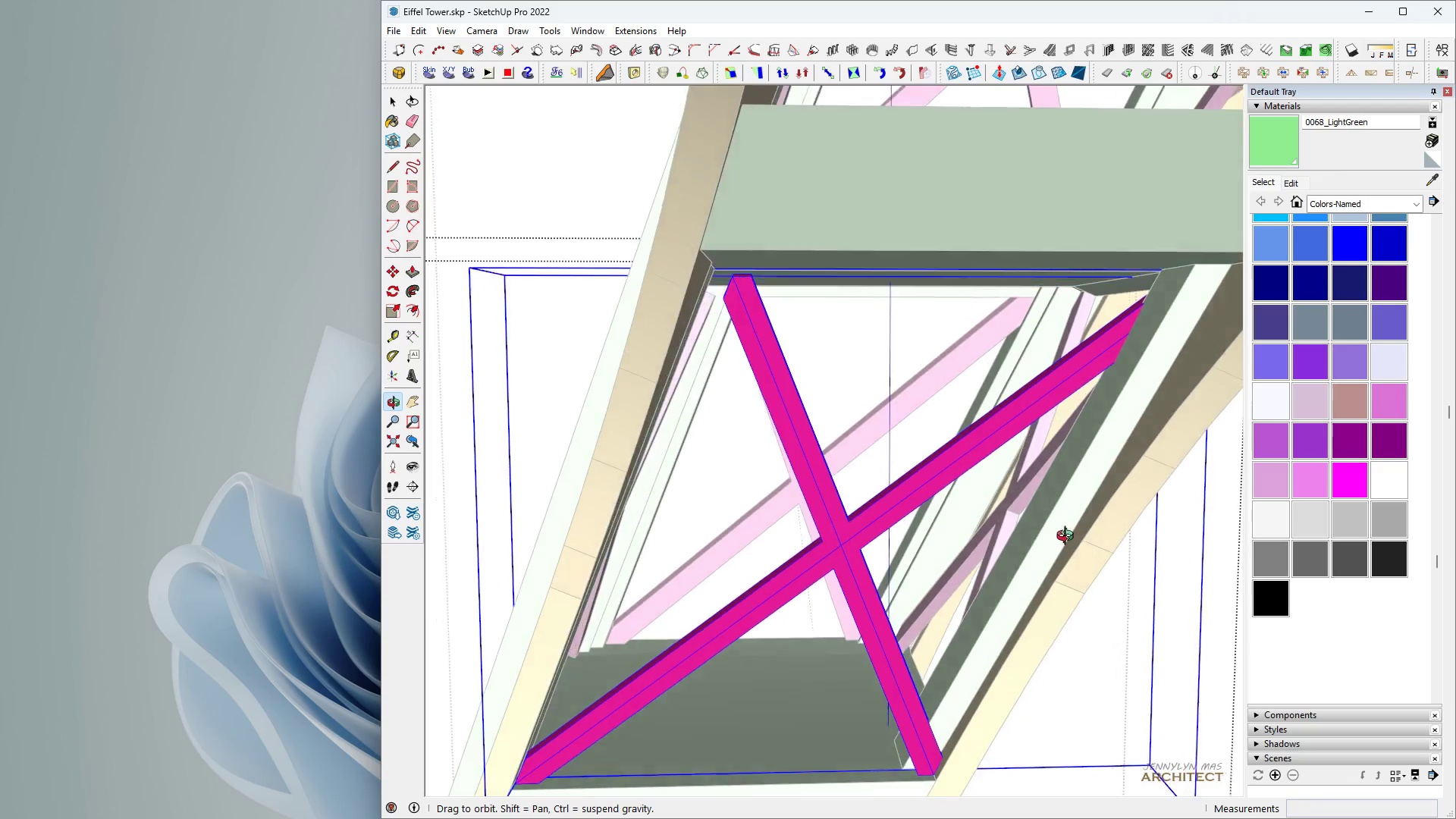 
key(Space)
 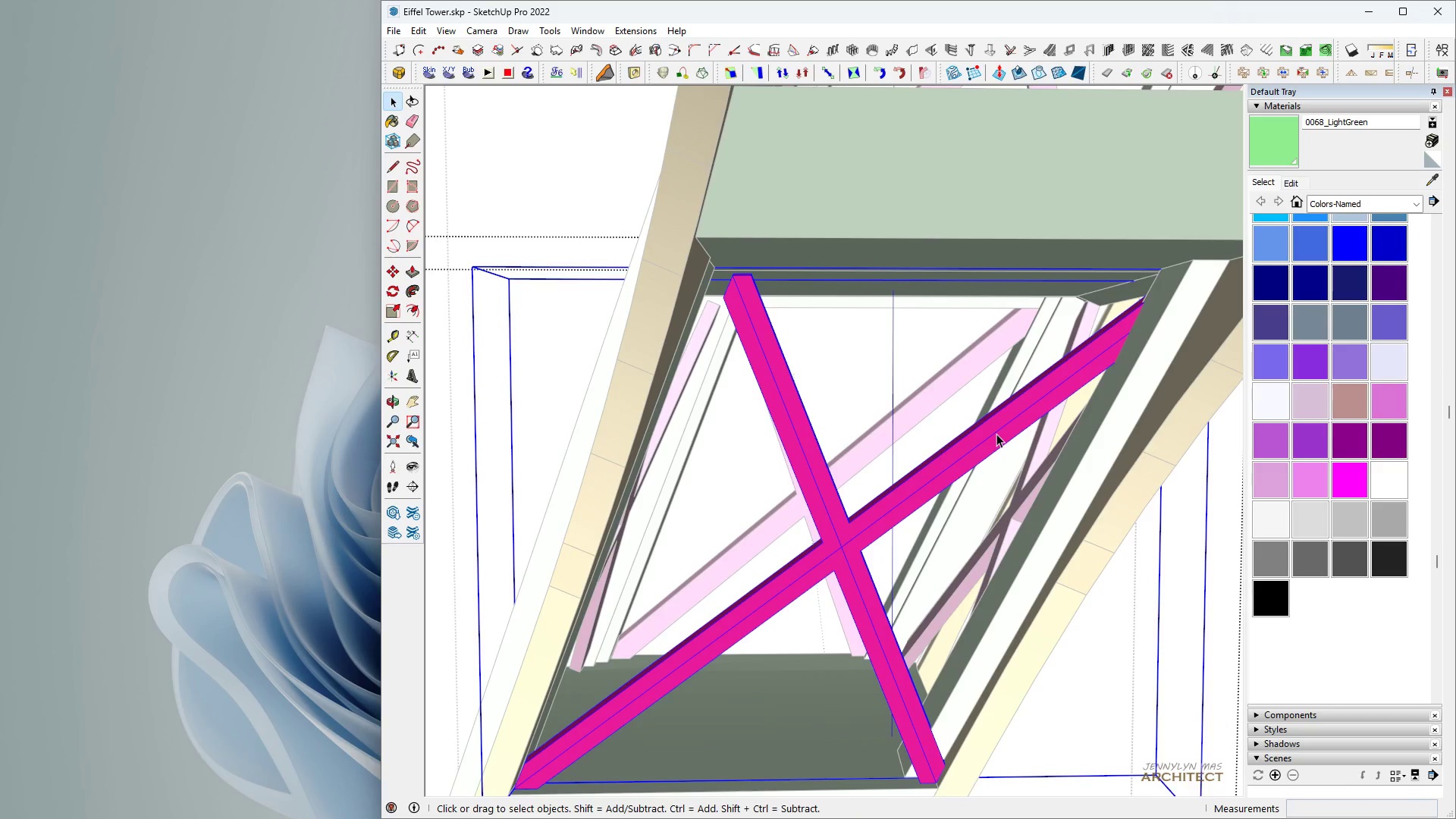 
double_click([996, 434])
 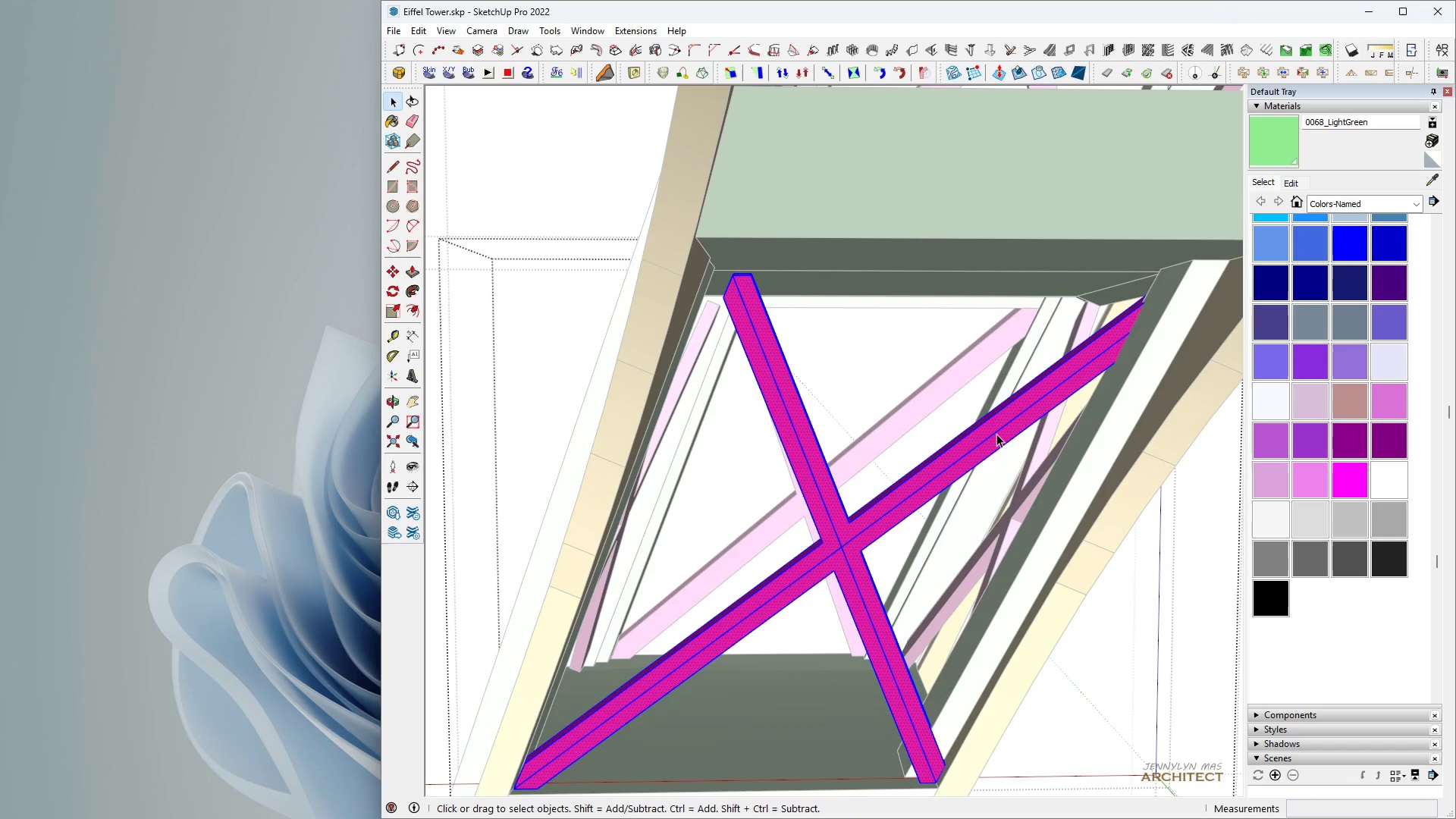 
triple_click([996, 434])
 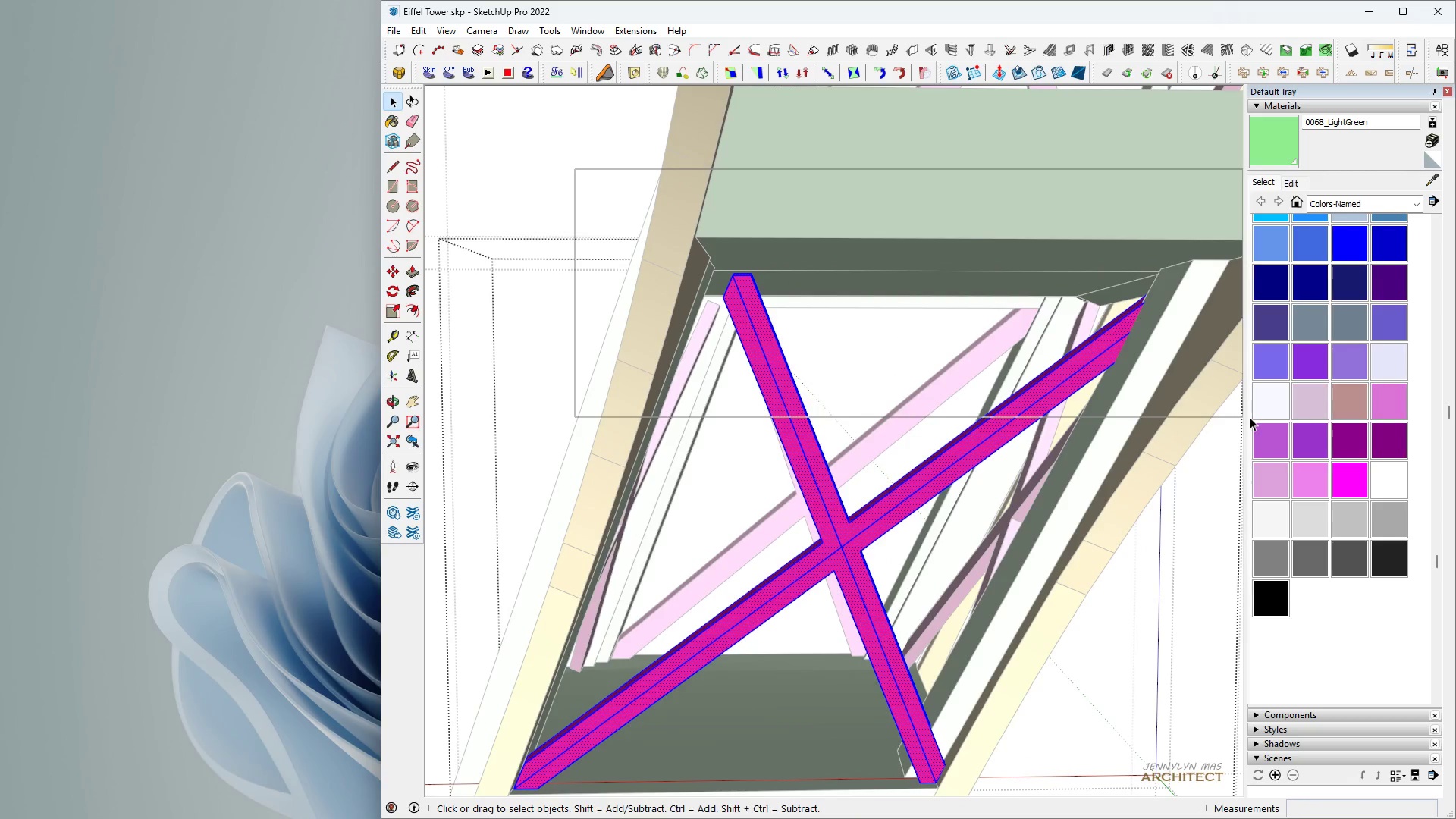 
key(Space)
 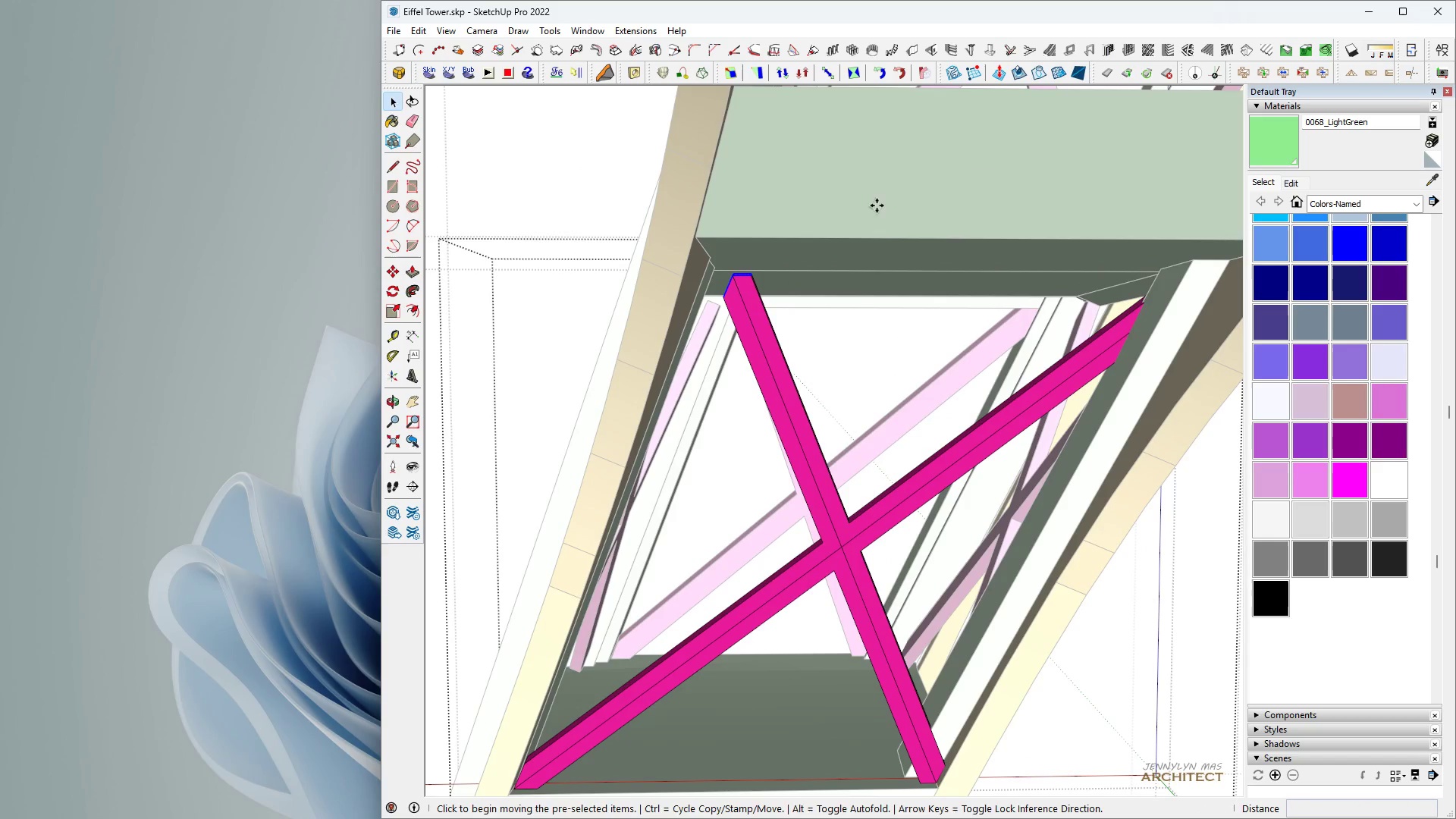 
key(M)
 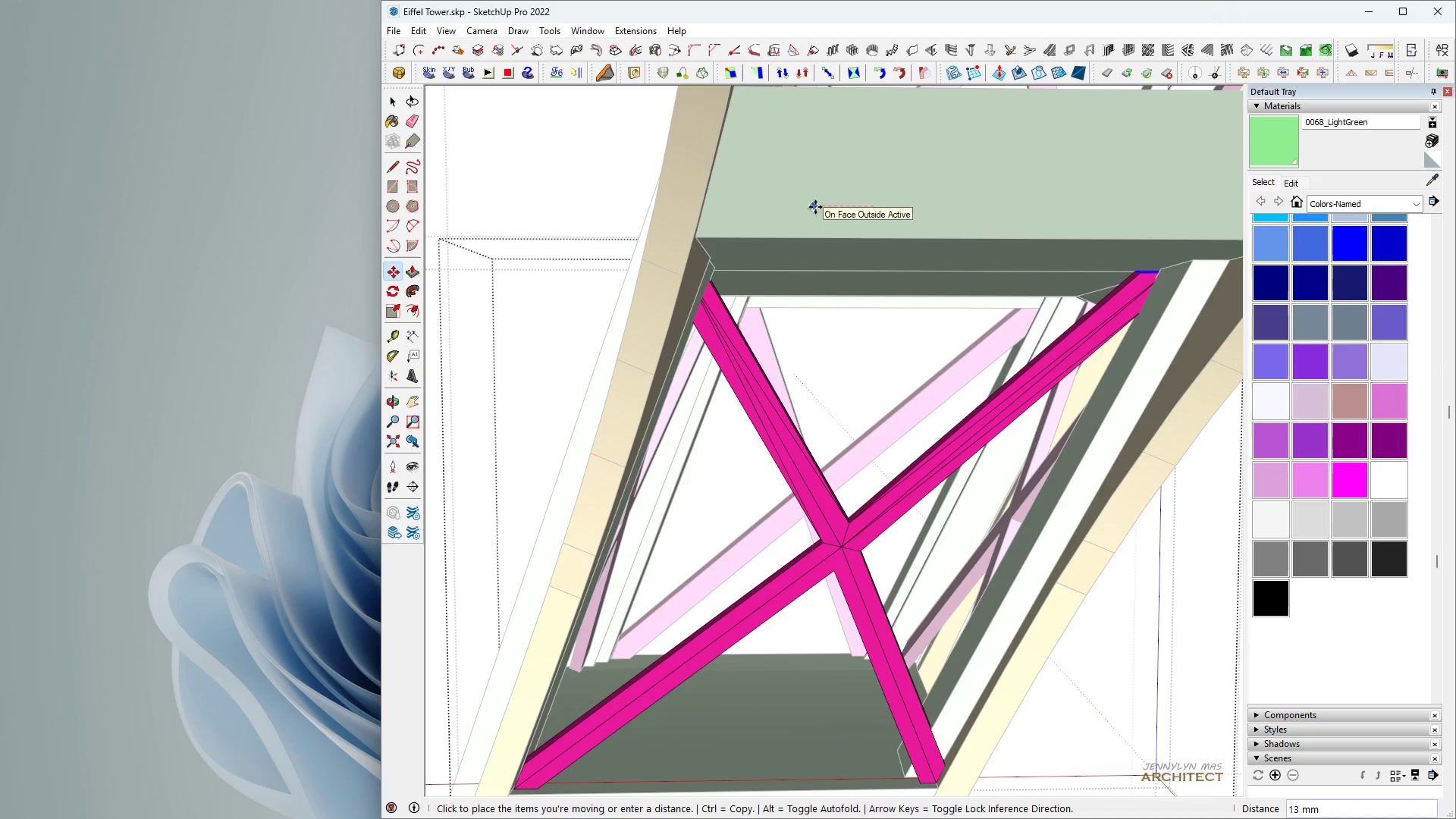 
key(Space)
 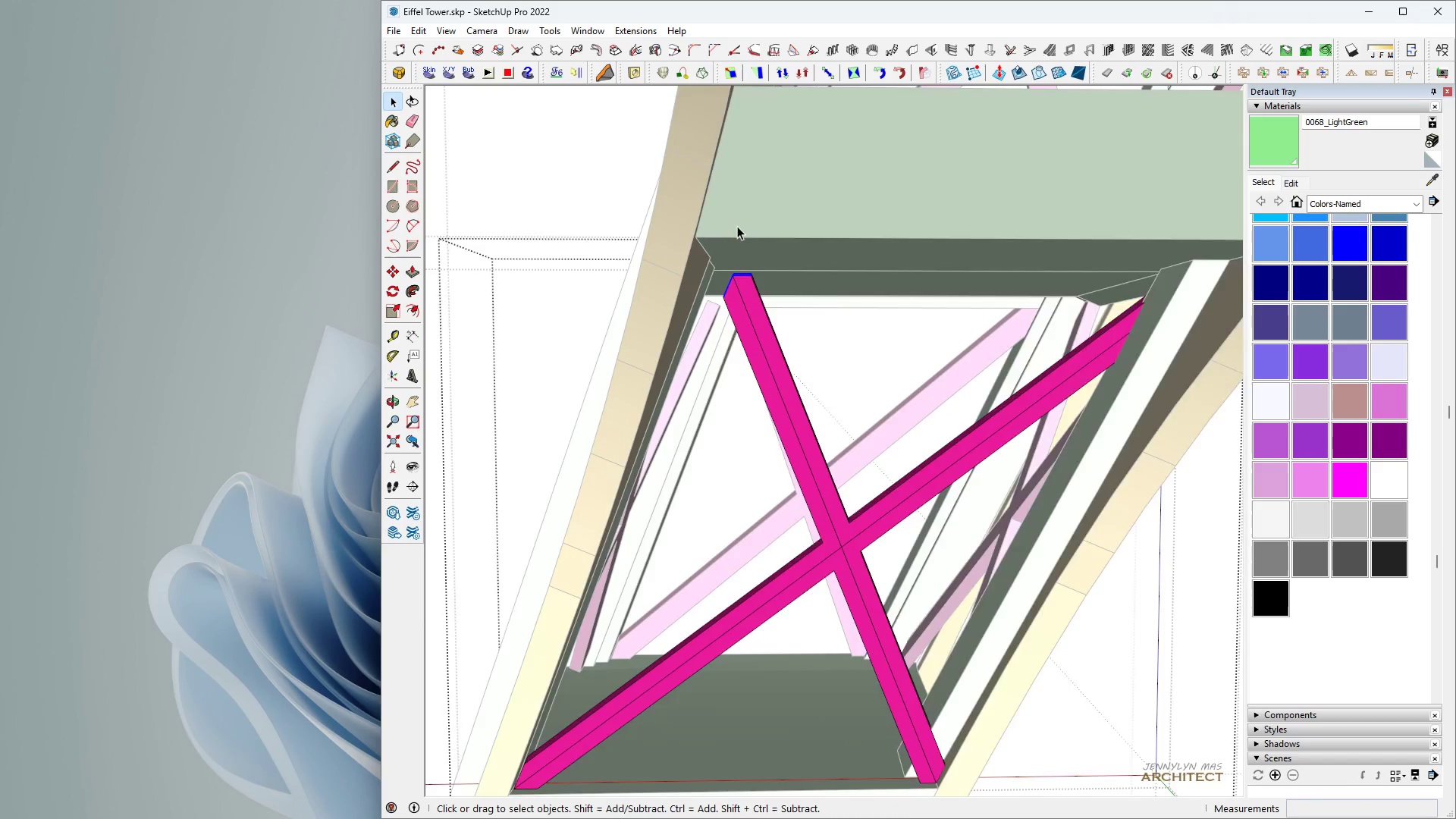 
scroll: coordinate [737, 300], scroll_direction: up, amount: 12.0
 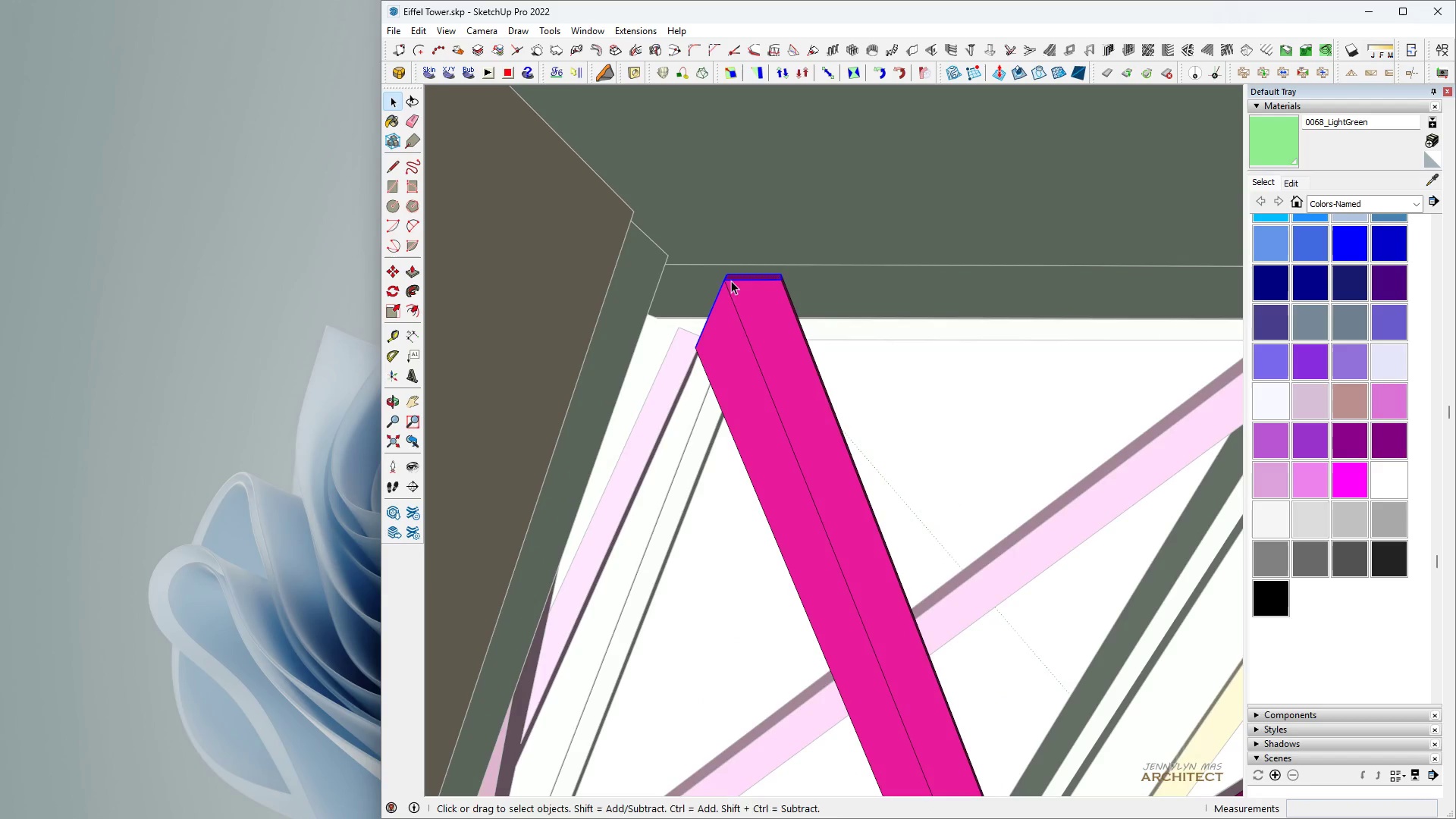 
key(M)
 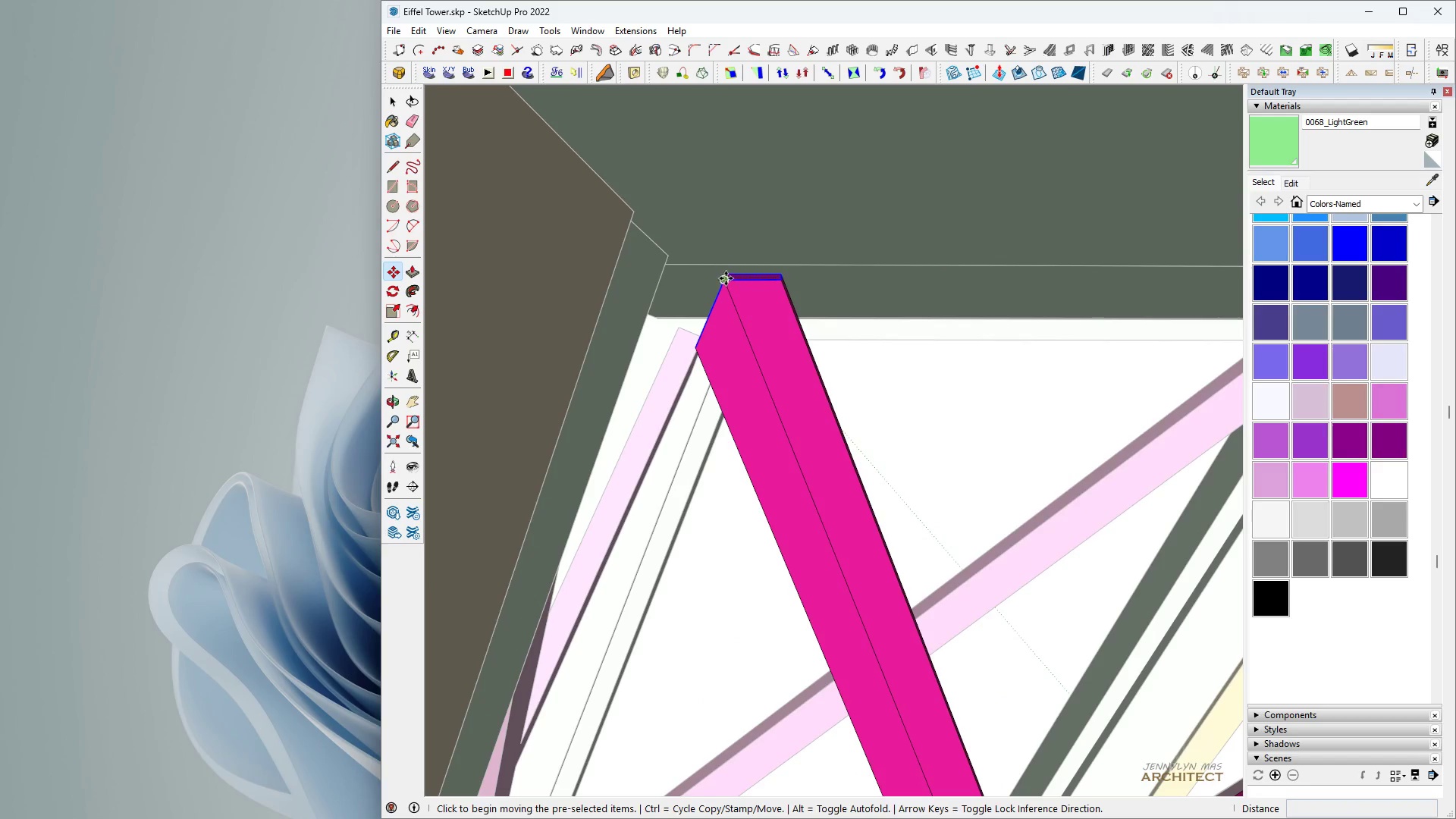 
left_click([726, 278])
 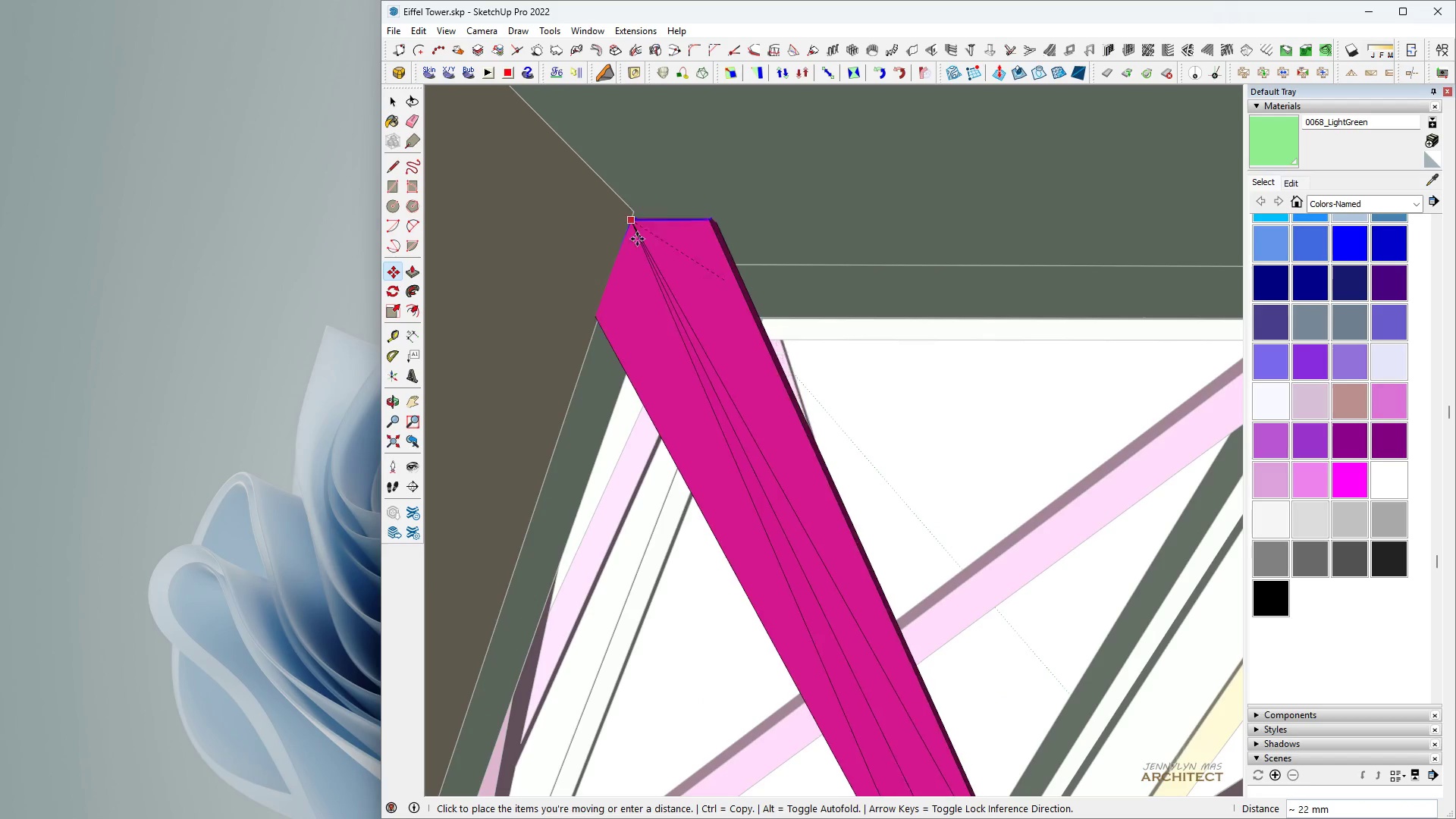 
key(Space)
 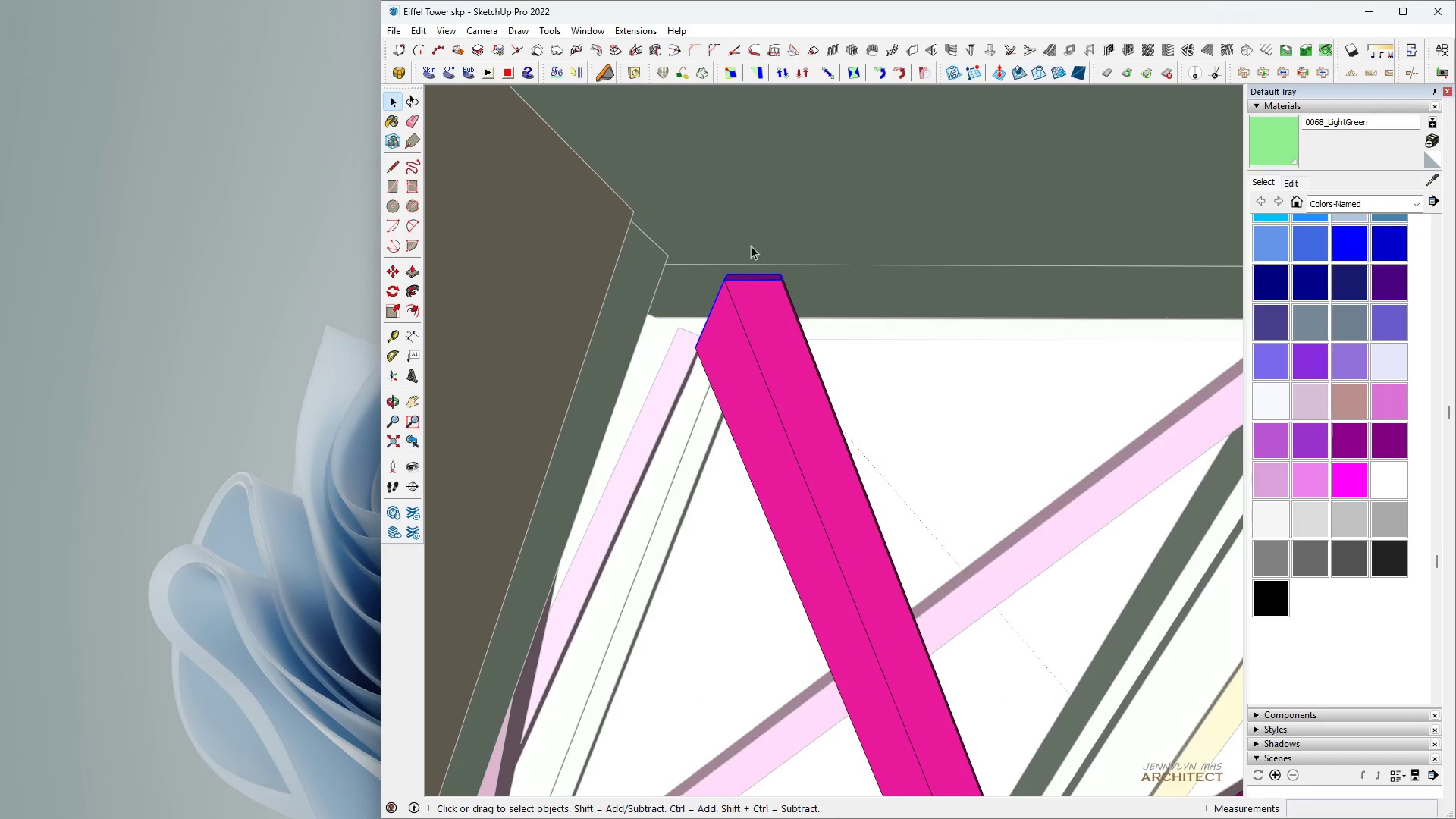 
key(M)
 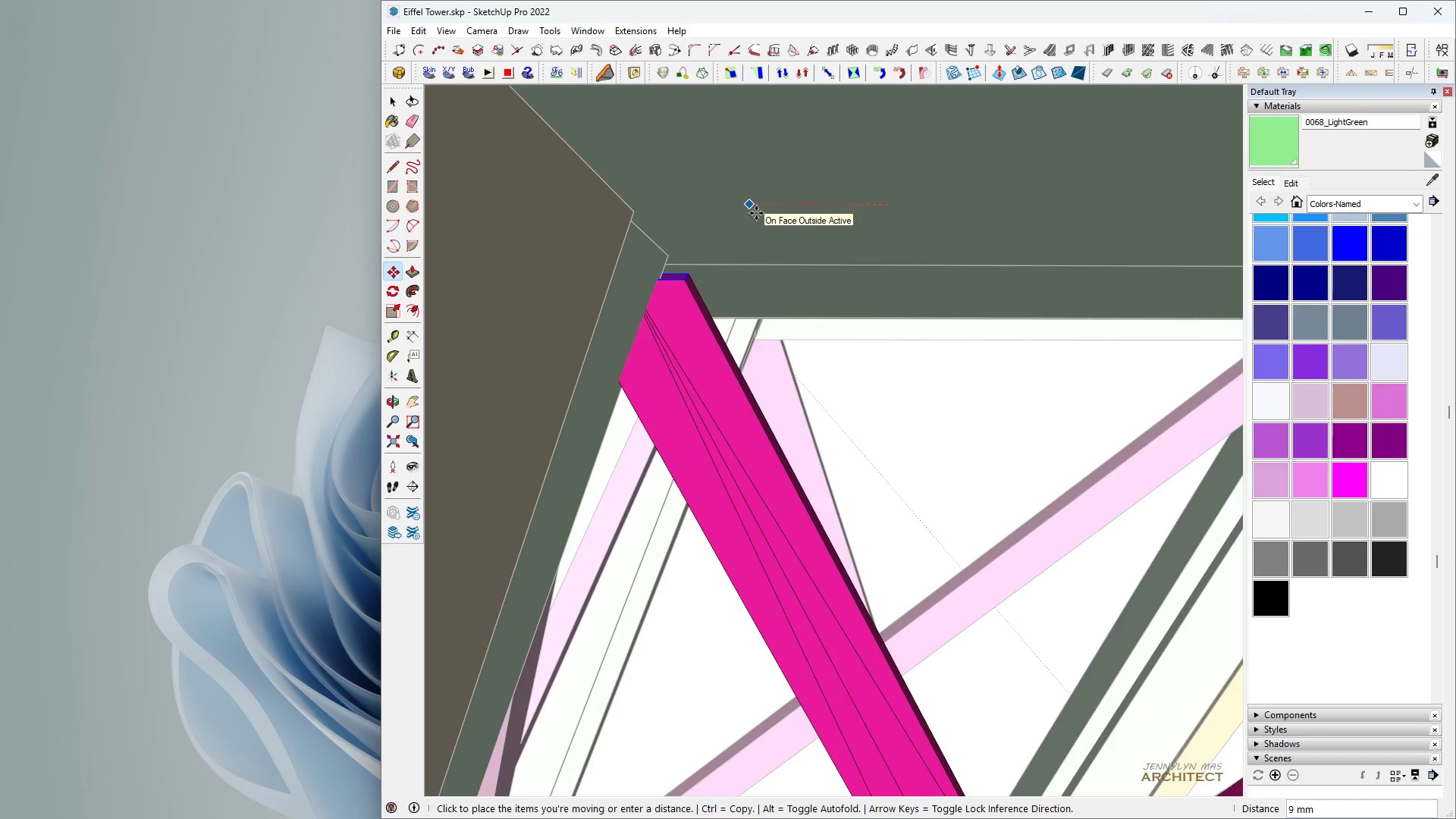 
type(h hm )
 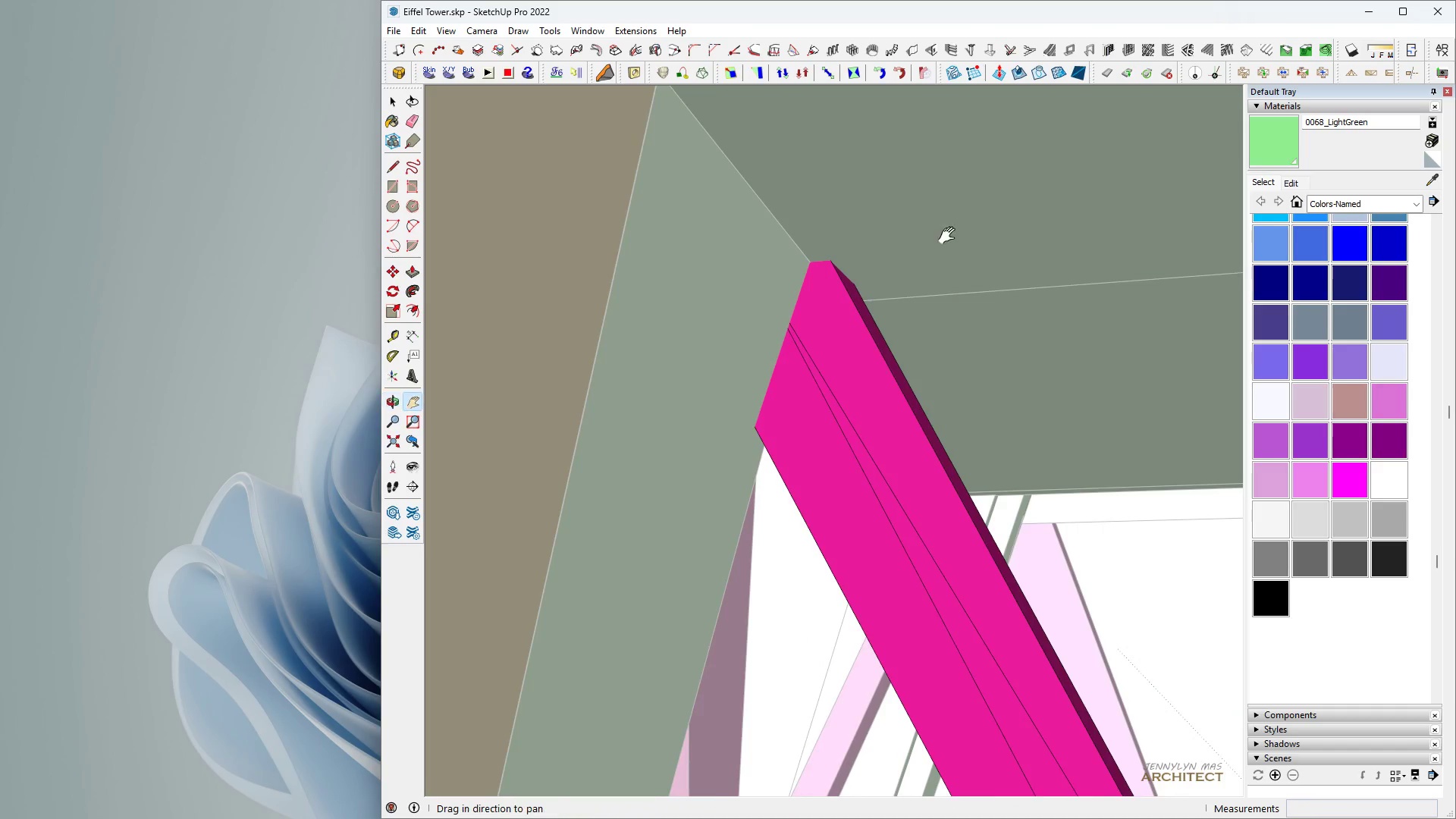 
scroll: coordinate [689, 251], scroll_direction: up, amount: 1.0
 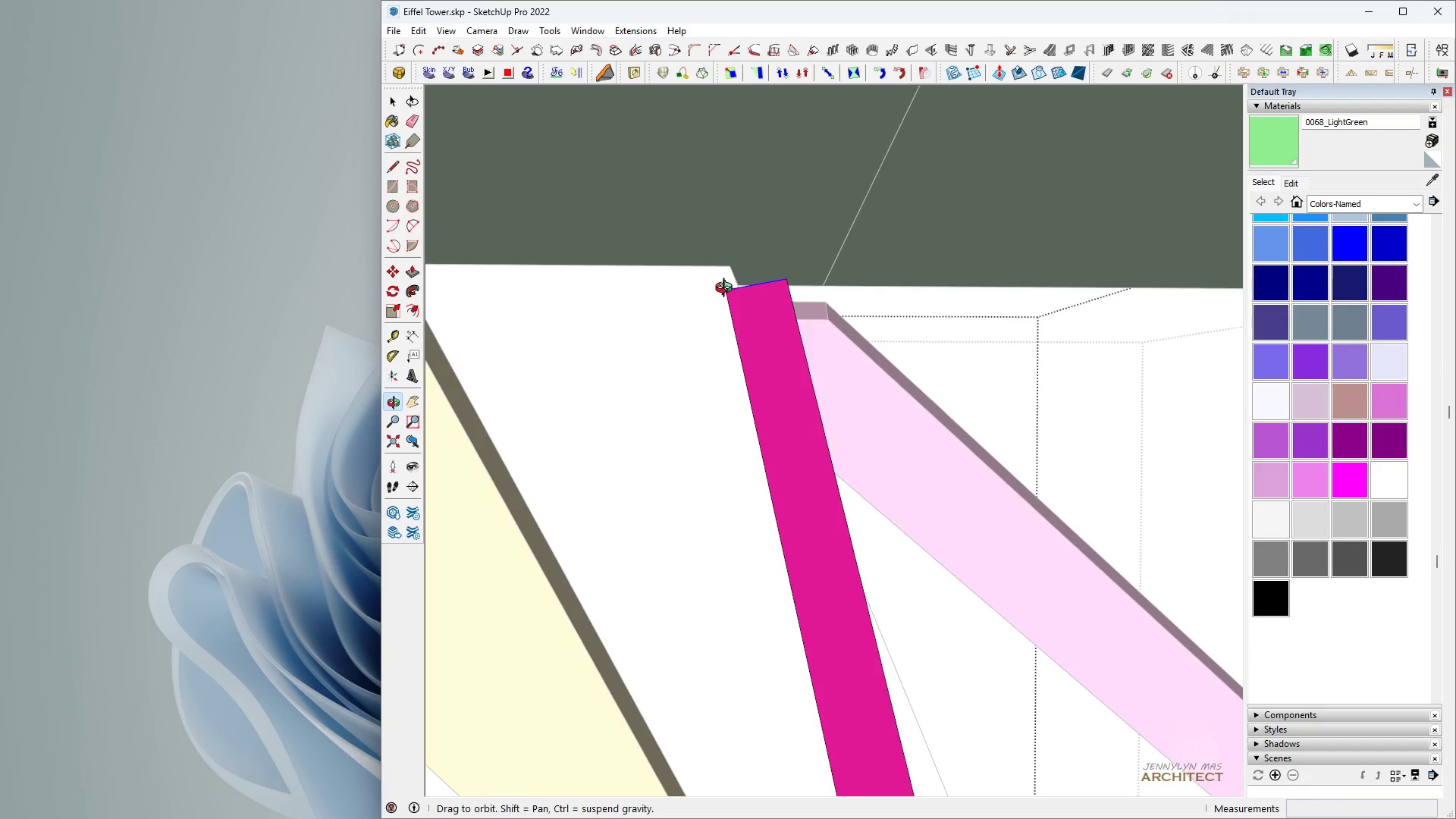 
scroll: coordinate [874, 287], scroll_direction: down, amount: 5.0
 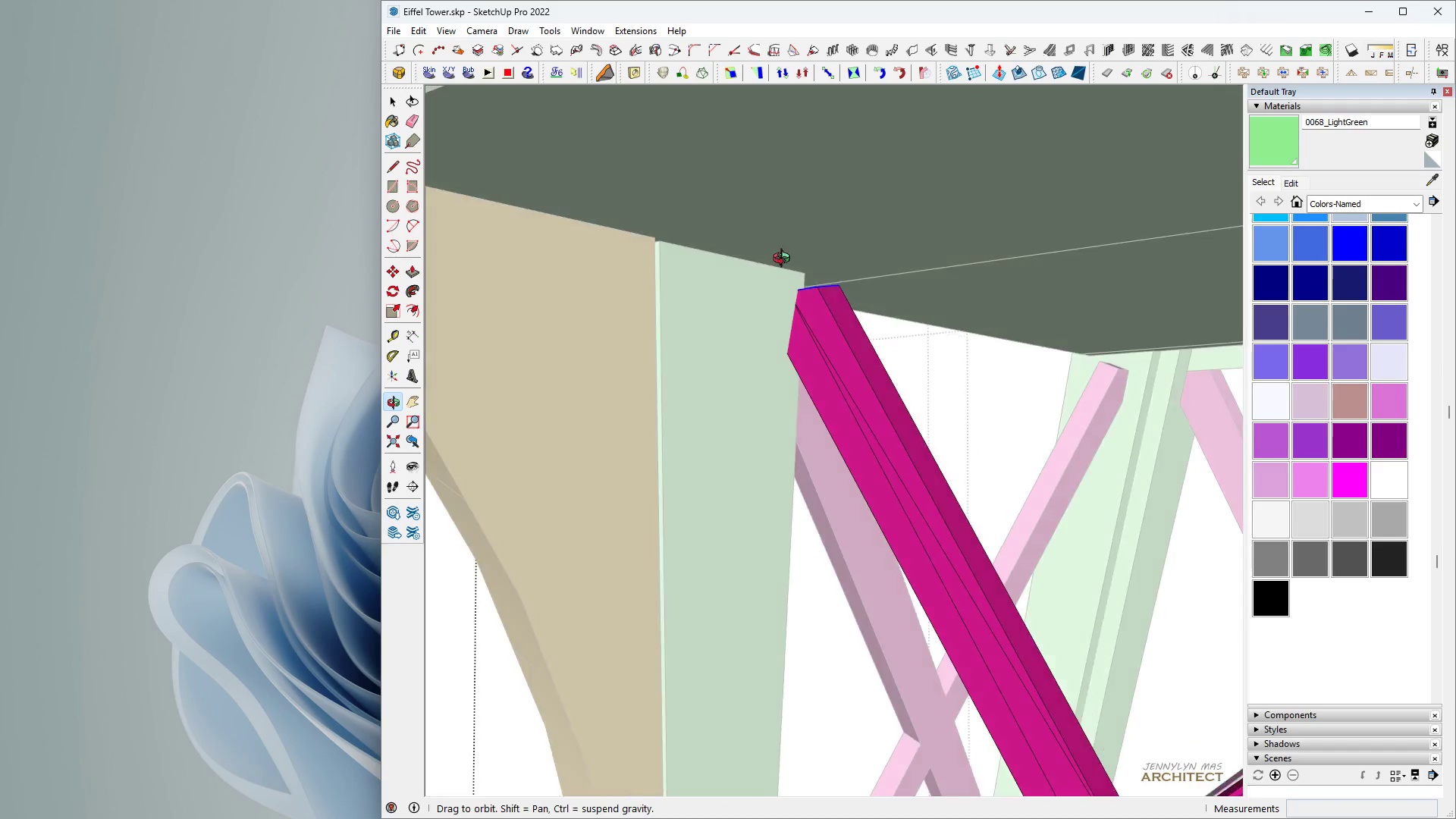 
scroll: coordinate [807, 300], scroll_direction: up, amount: 8.0
 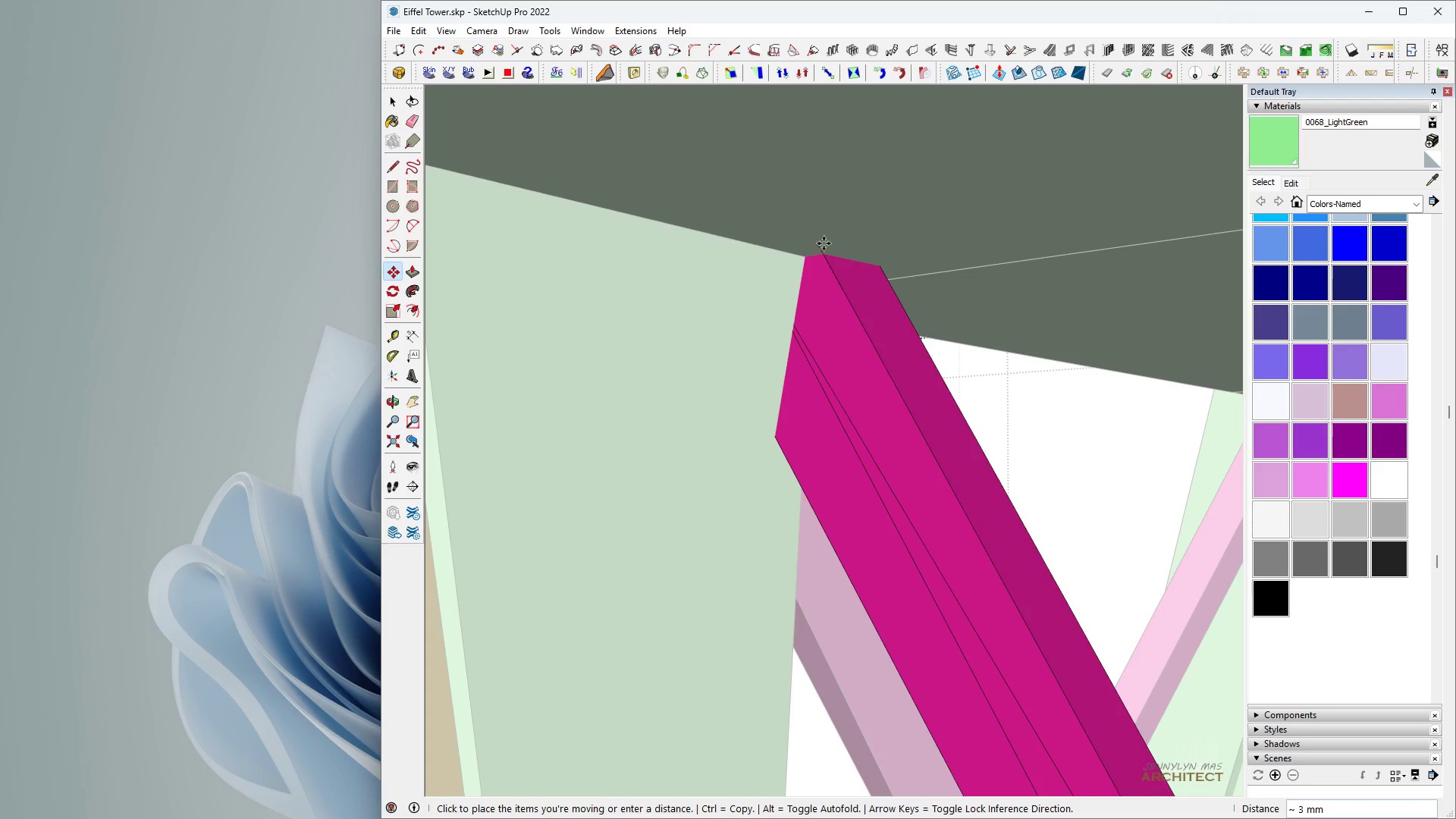 
left_click([821, 251])
 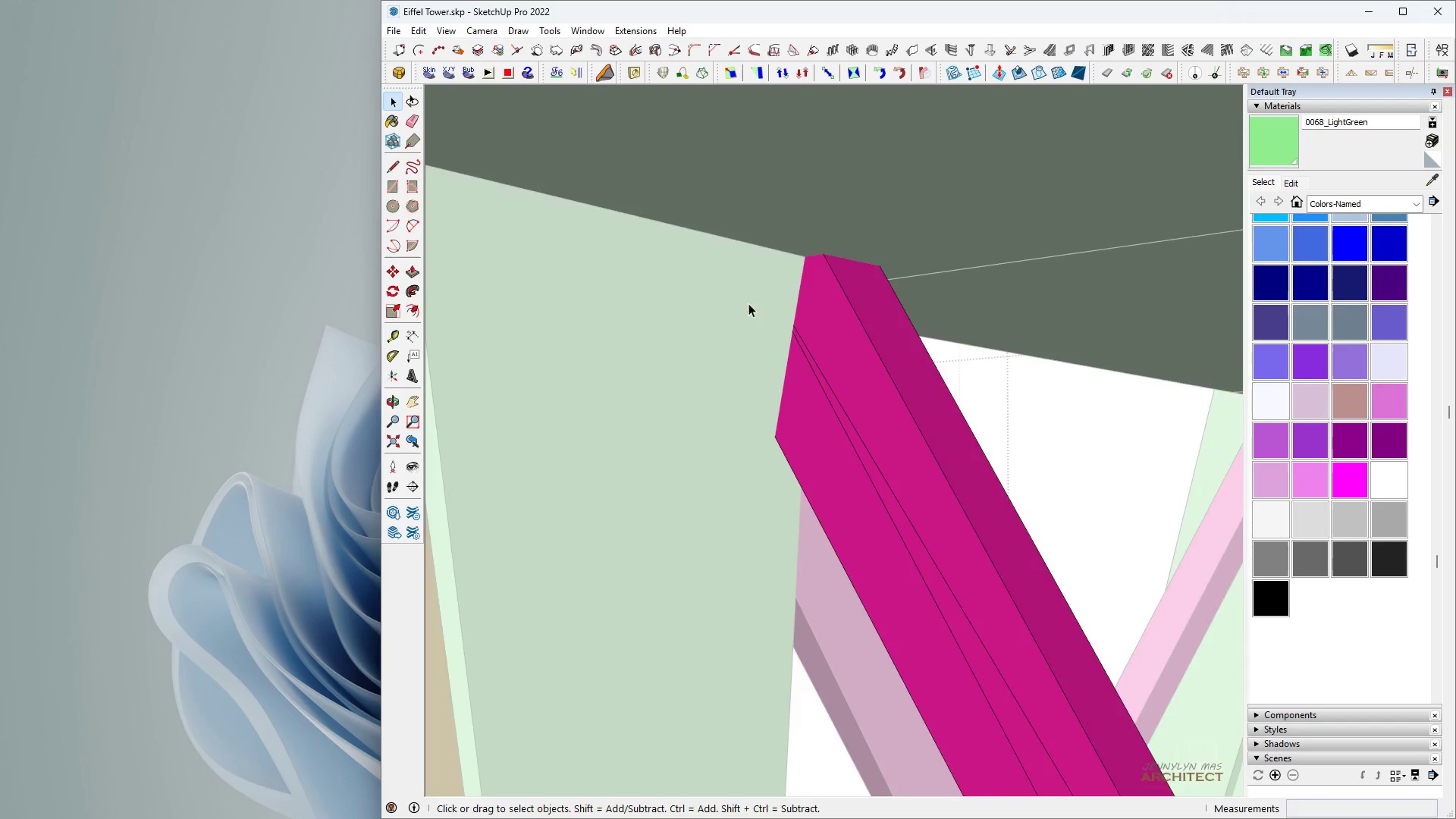 
scroll: coordinate [1019, 544], scroll_direction: down, amount: 20.0
 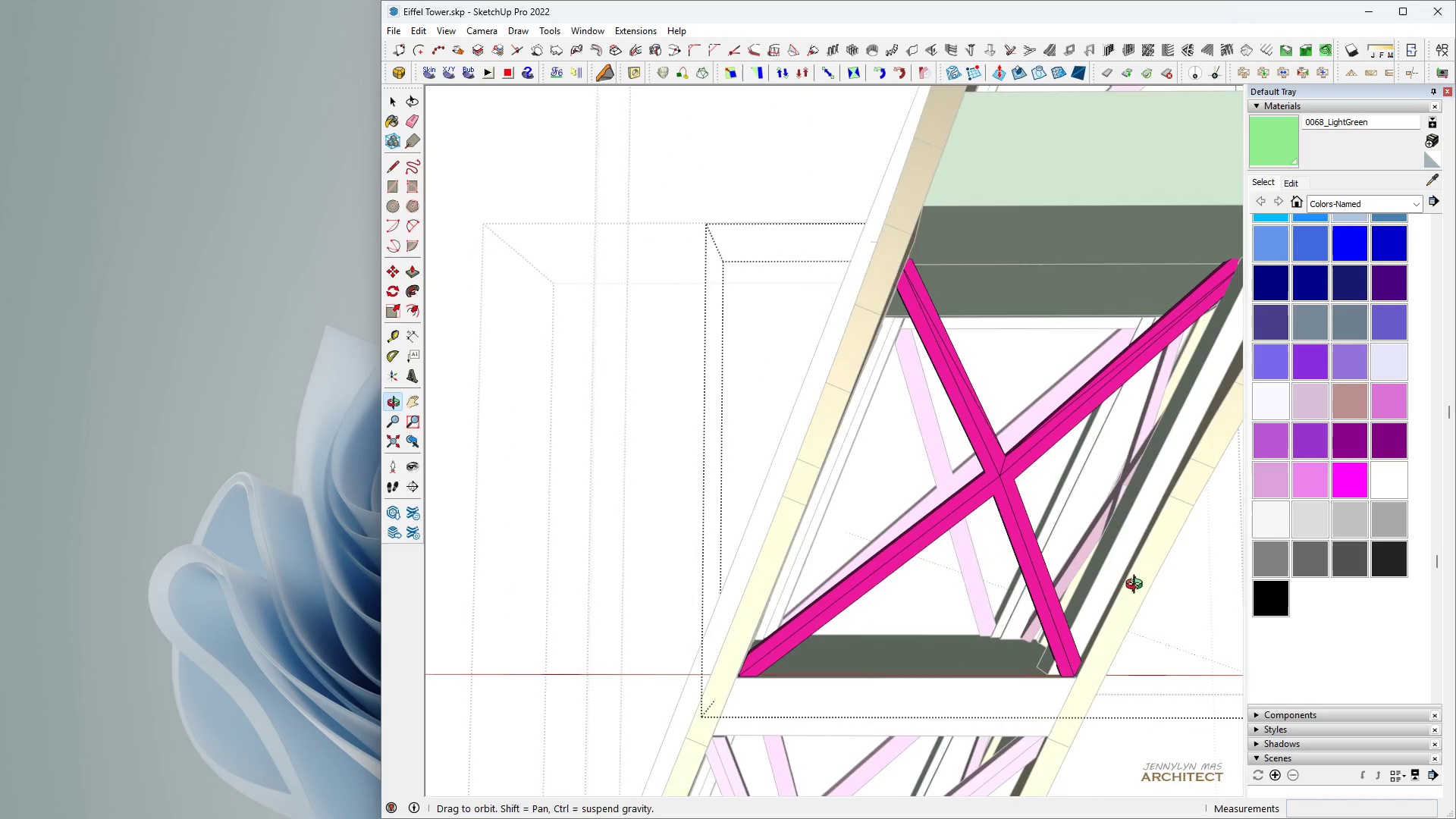 
type(hhhhh  )
 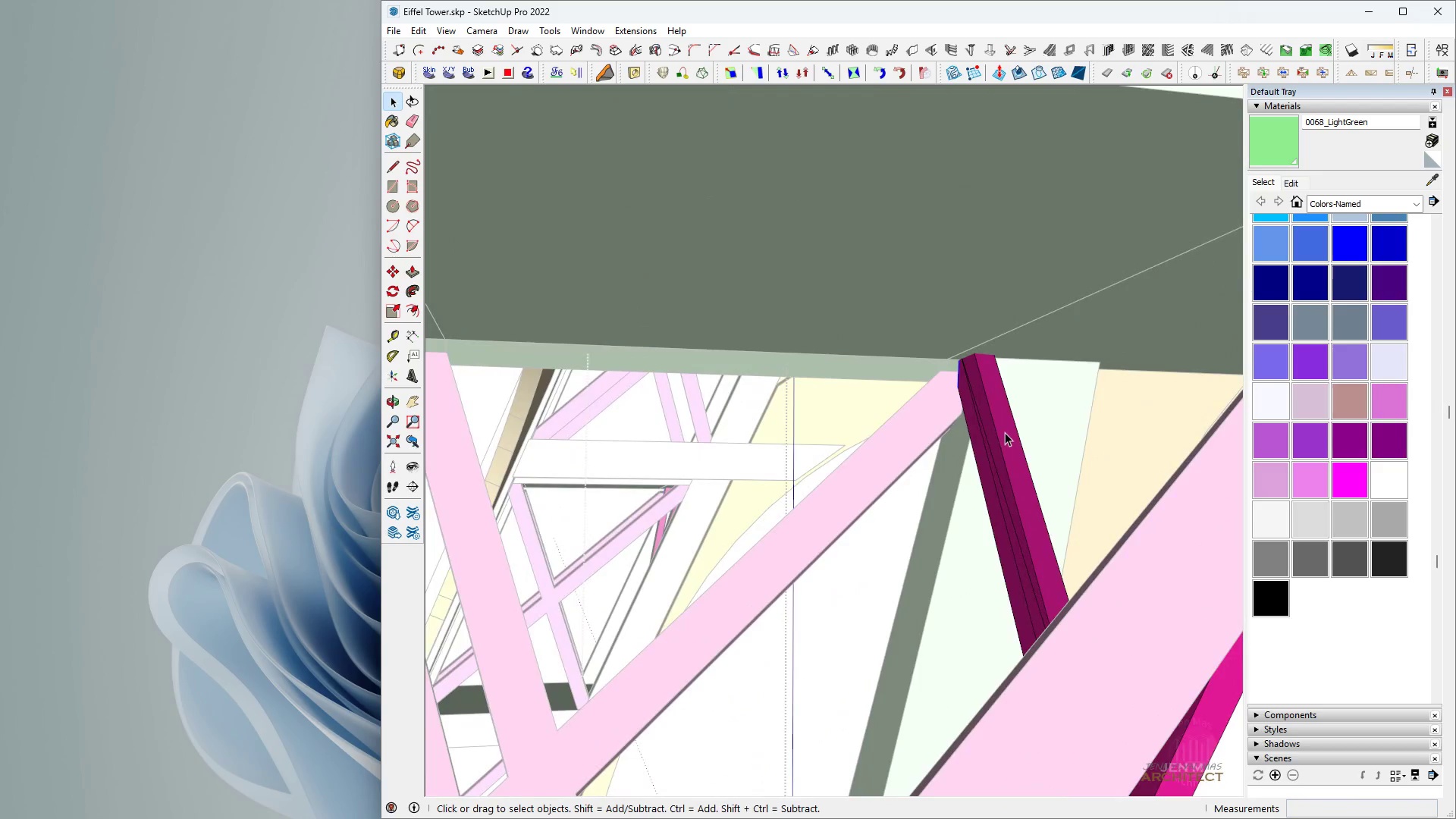 
scroll: coordinate [1005, 431], scroll_direction: up, amount: 4.0
 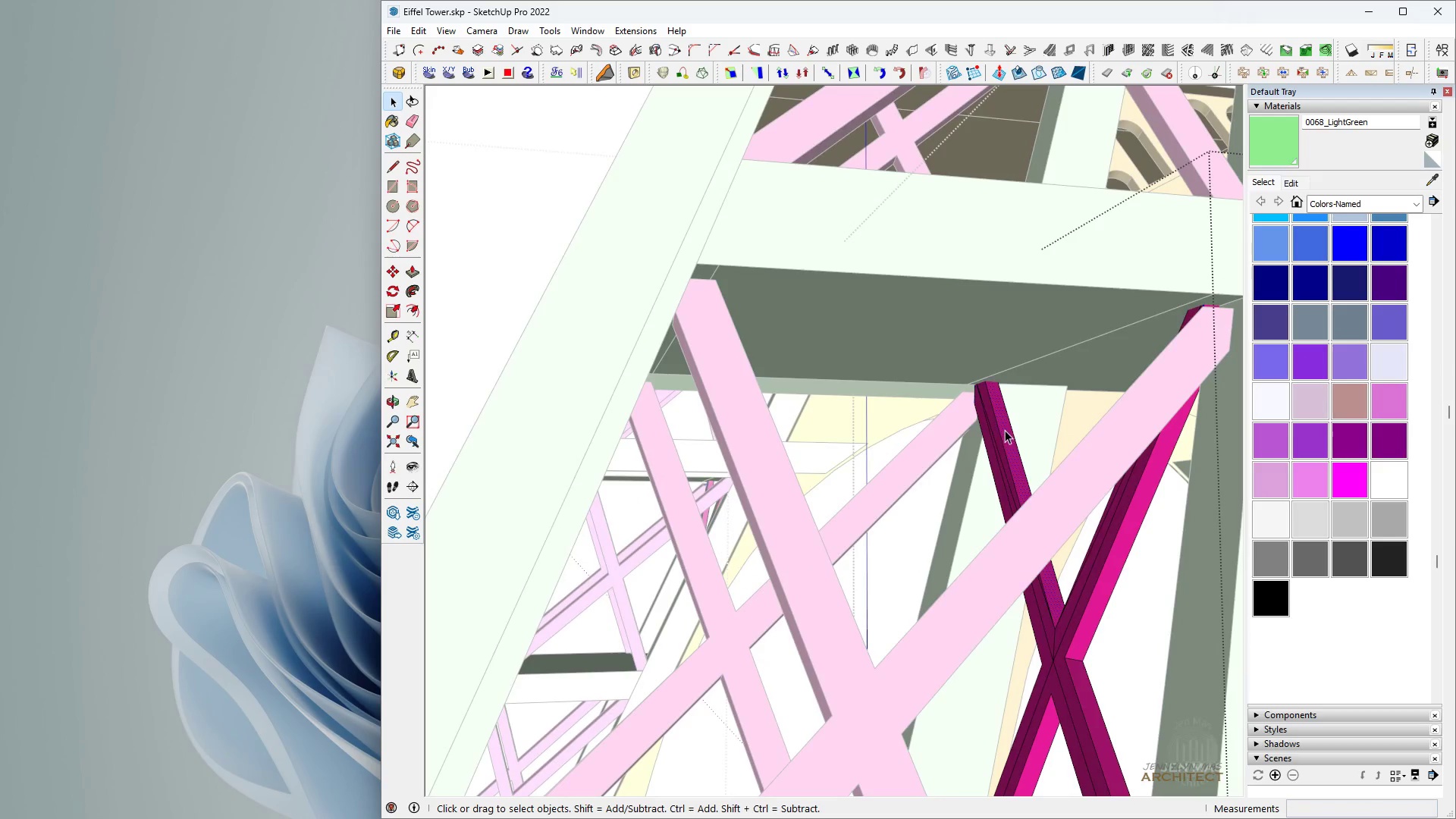 
double_click([1005, 430])
 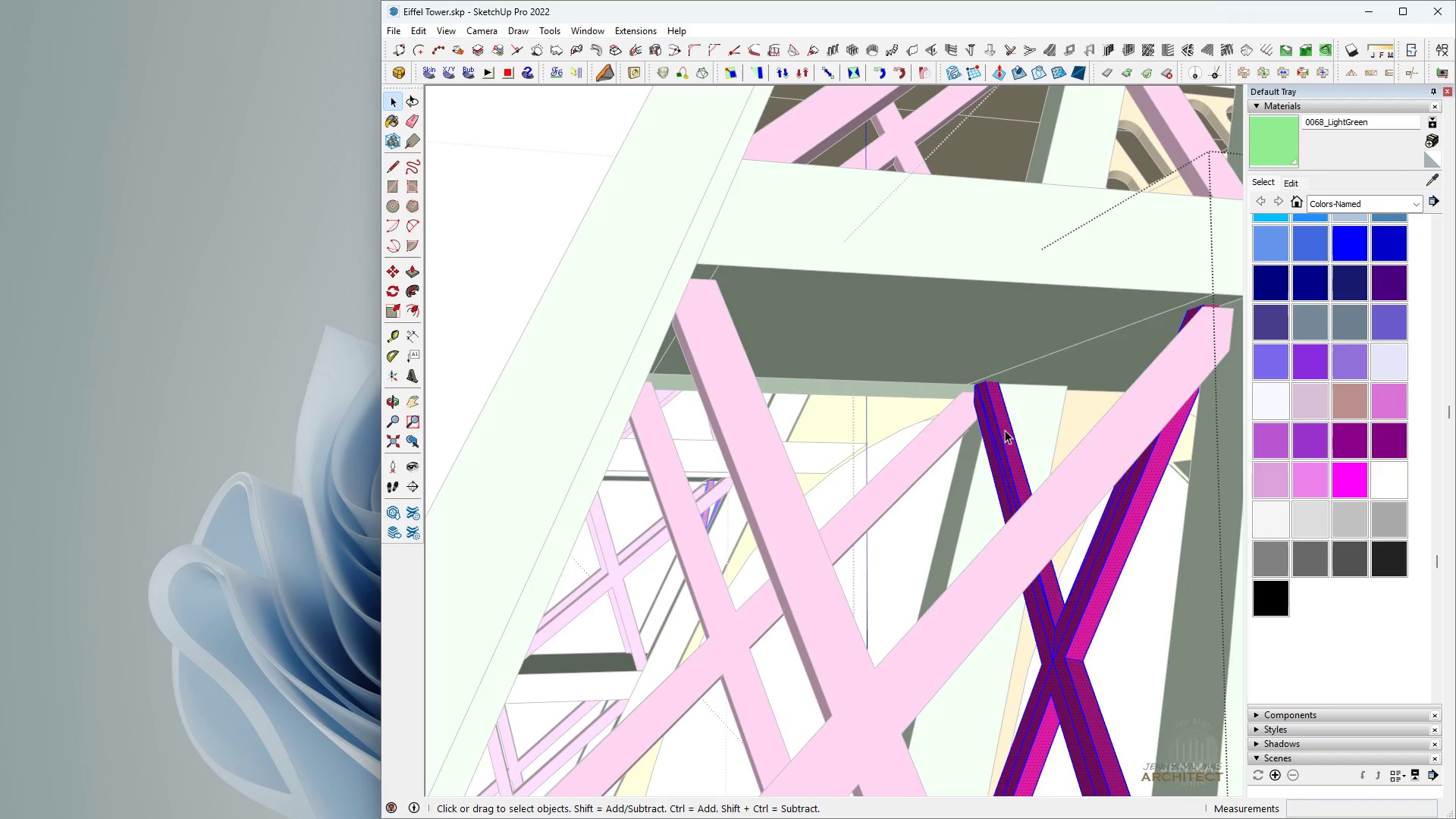 
triple_click([1005, 430])
 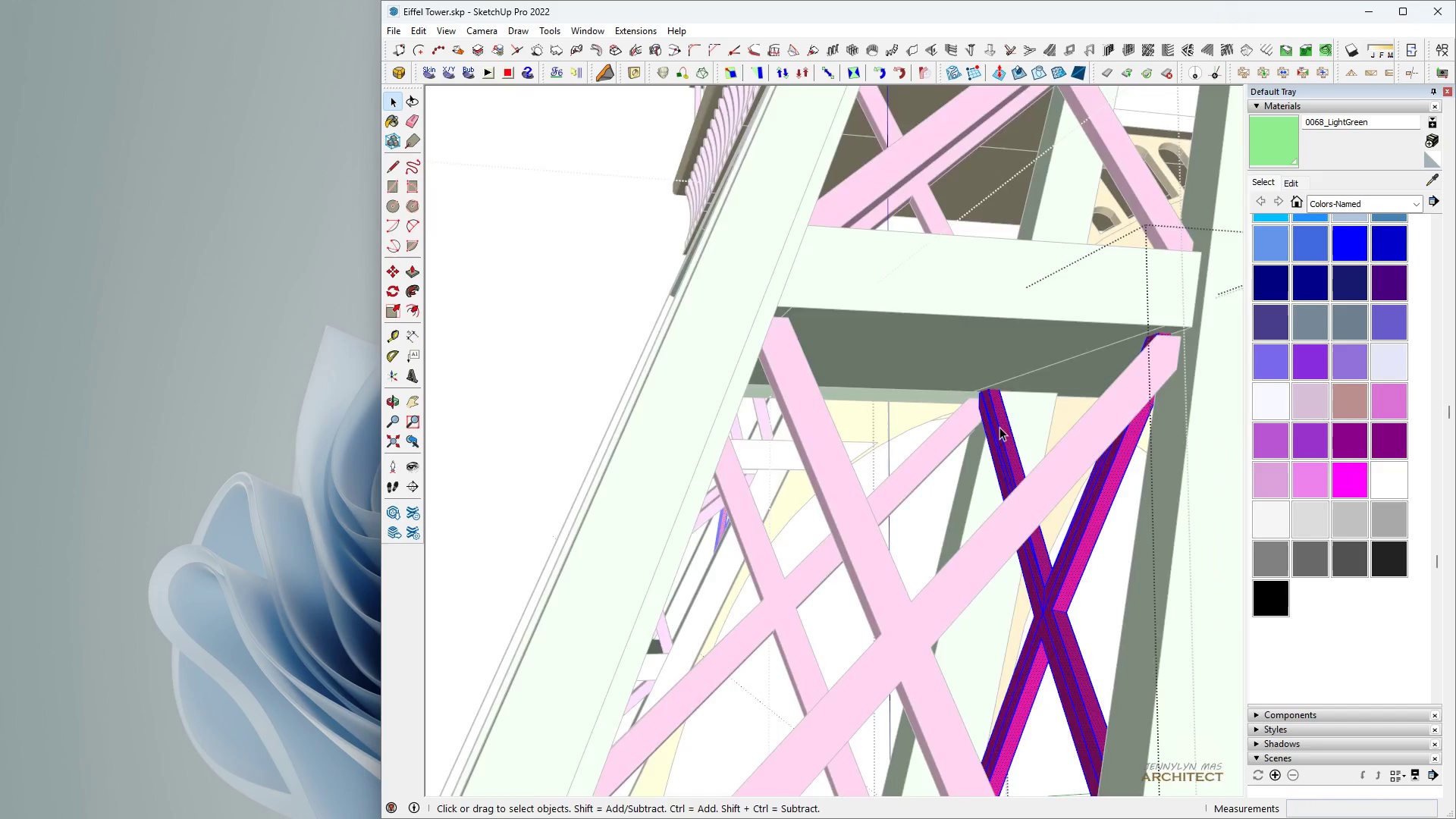 
scroll: coordinate [999, 427], scroll_direction: down, amount: 6.0
 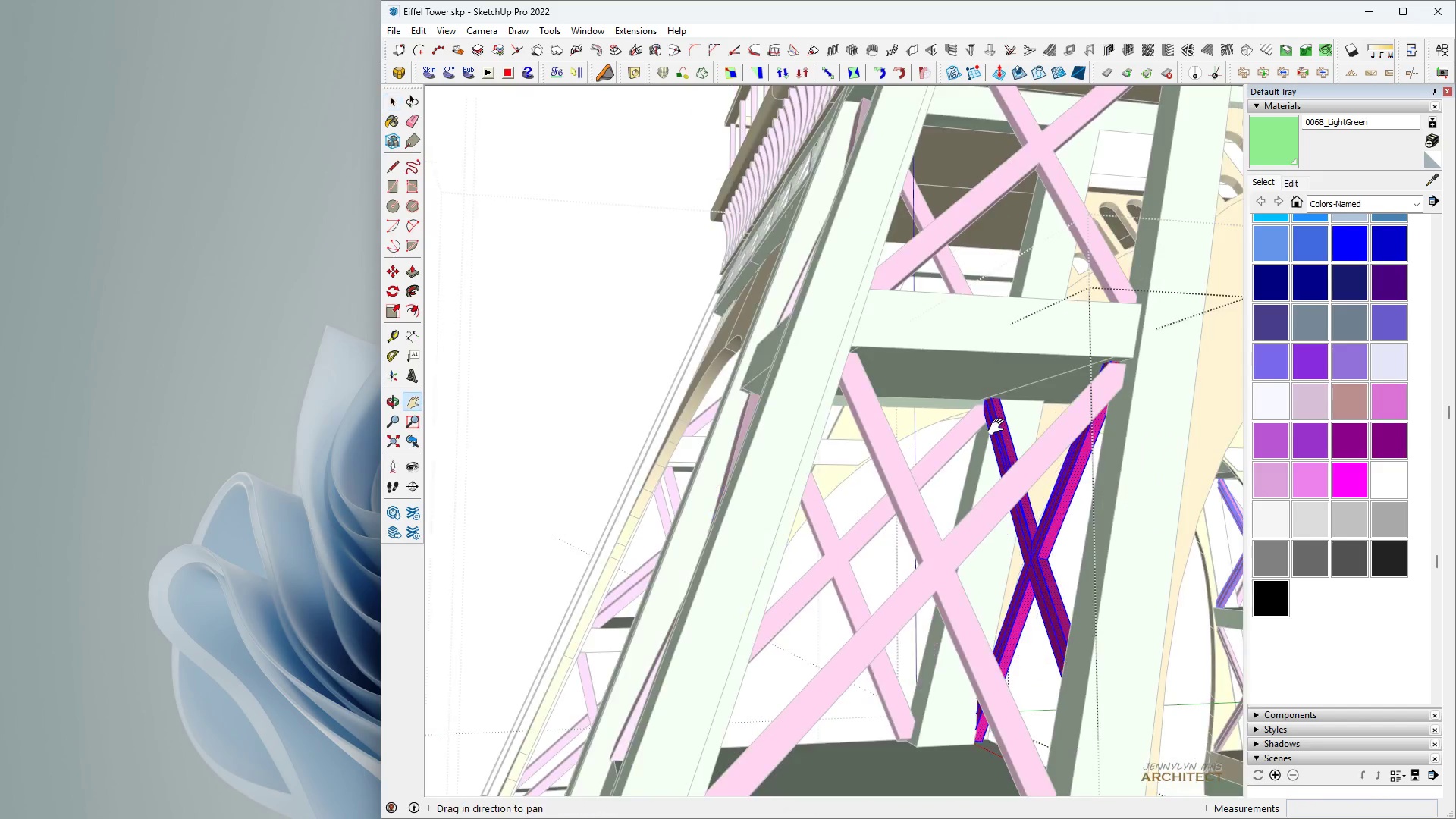 
key(H)
 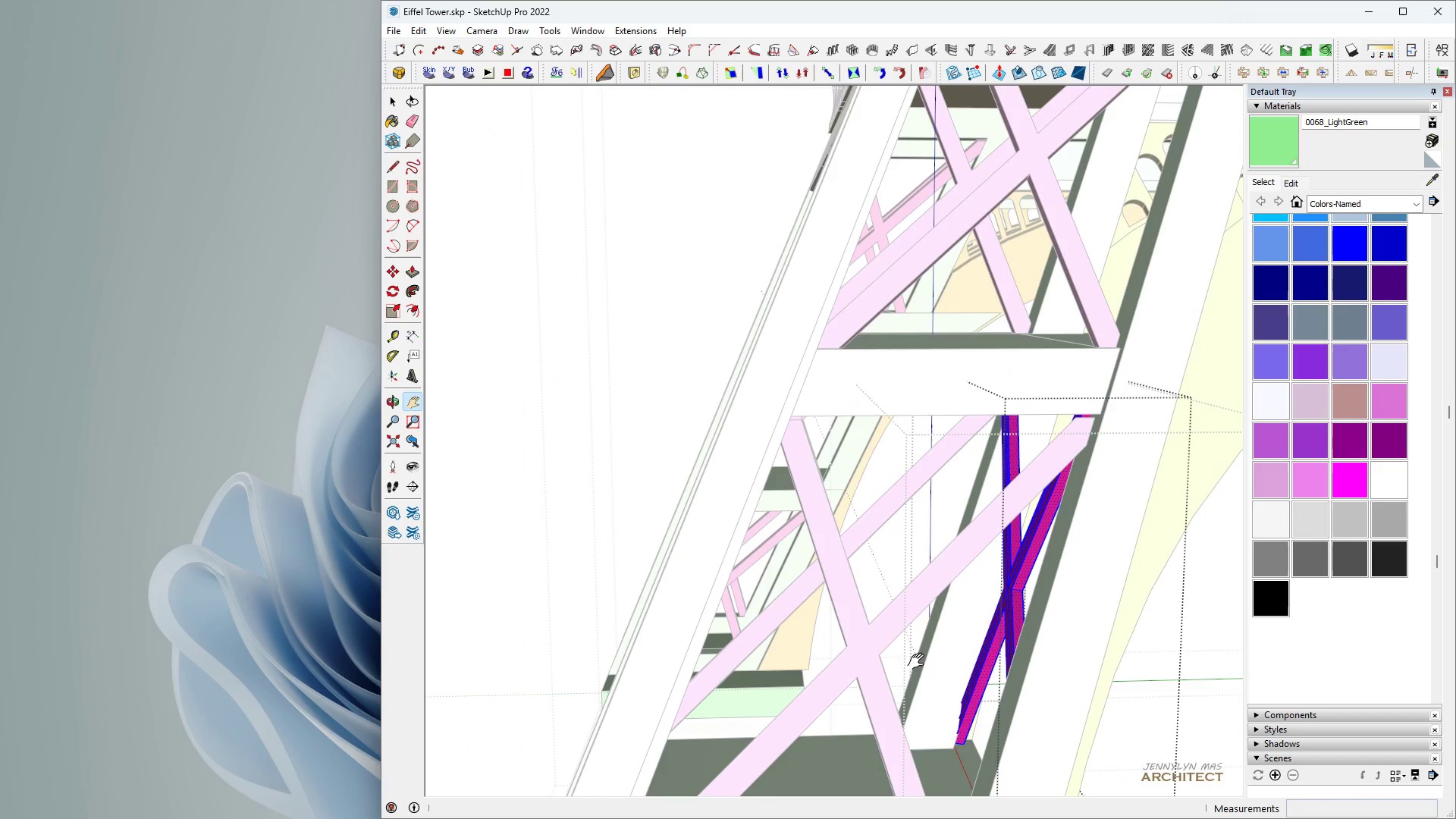 
scroll: coordinate [952, 755], scroll_direction: up, amount: 19.0
 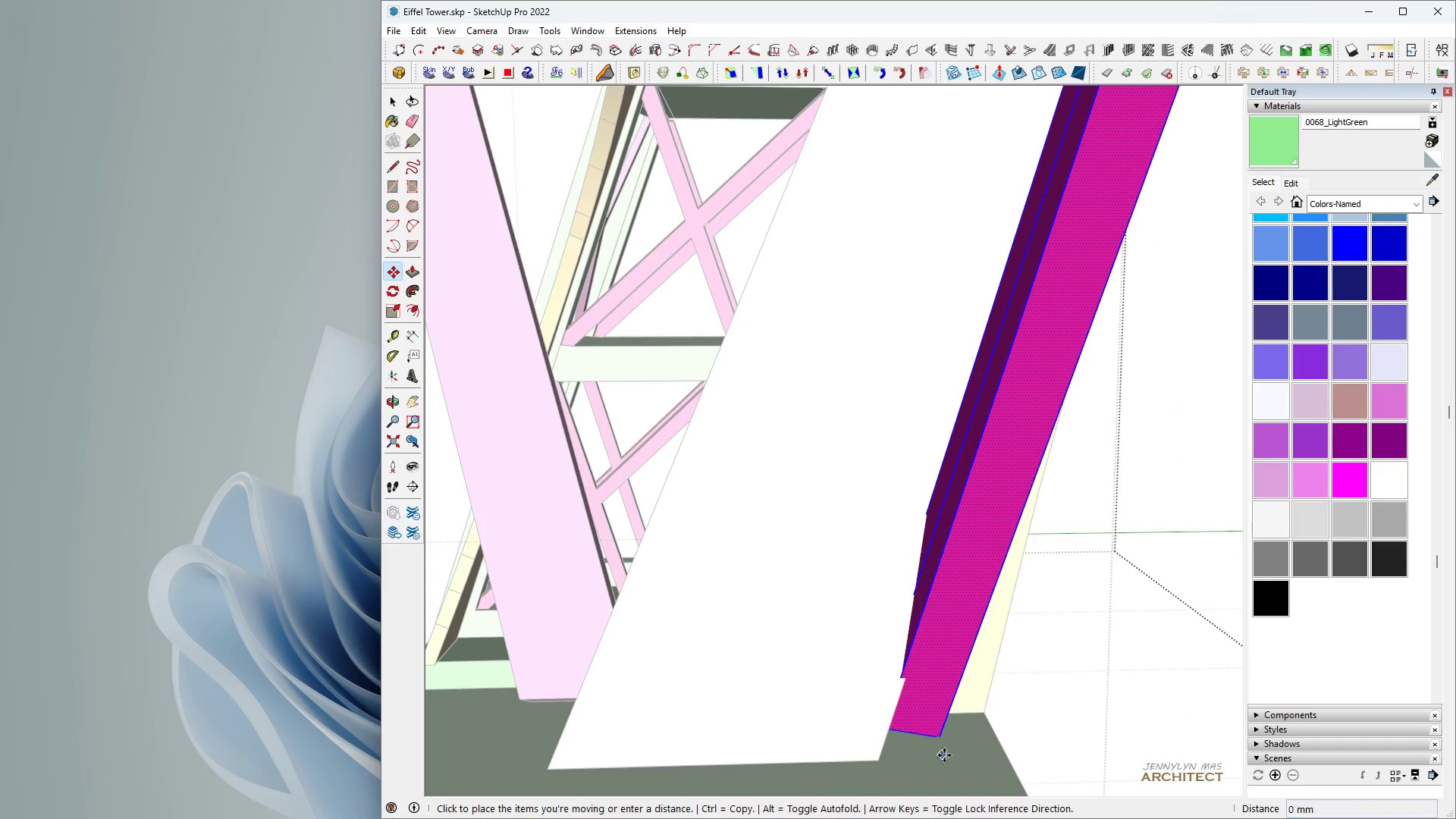 
key(Space)
 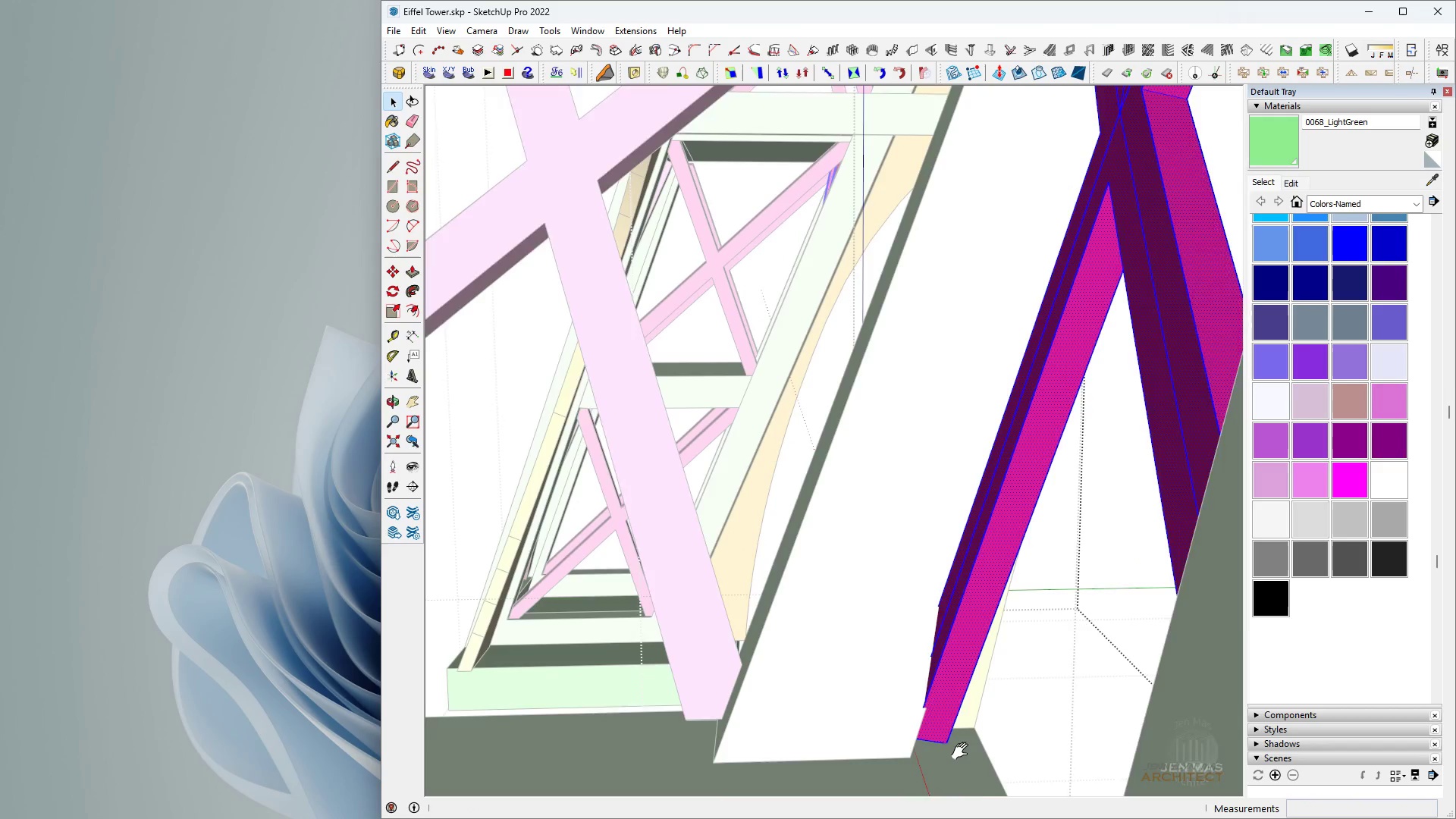 
key(H)
 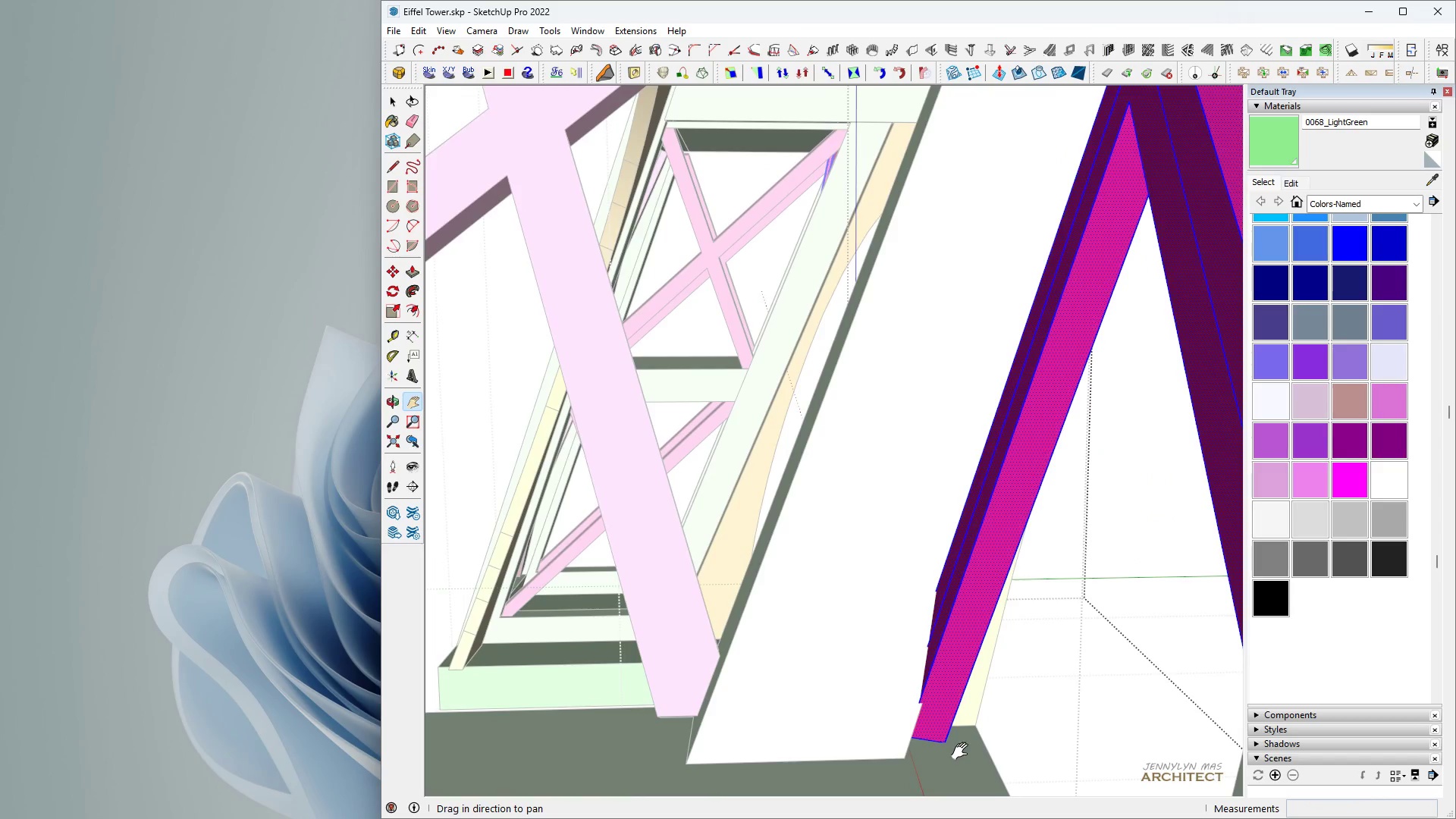 
key(Space)
 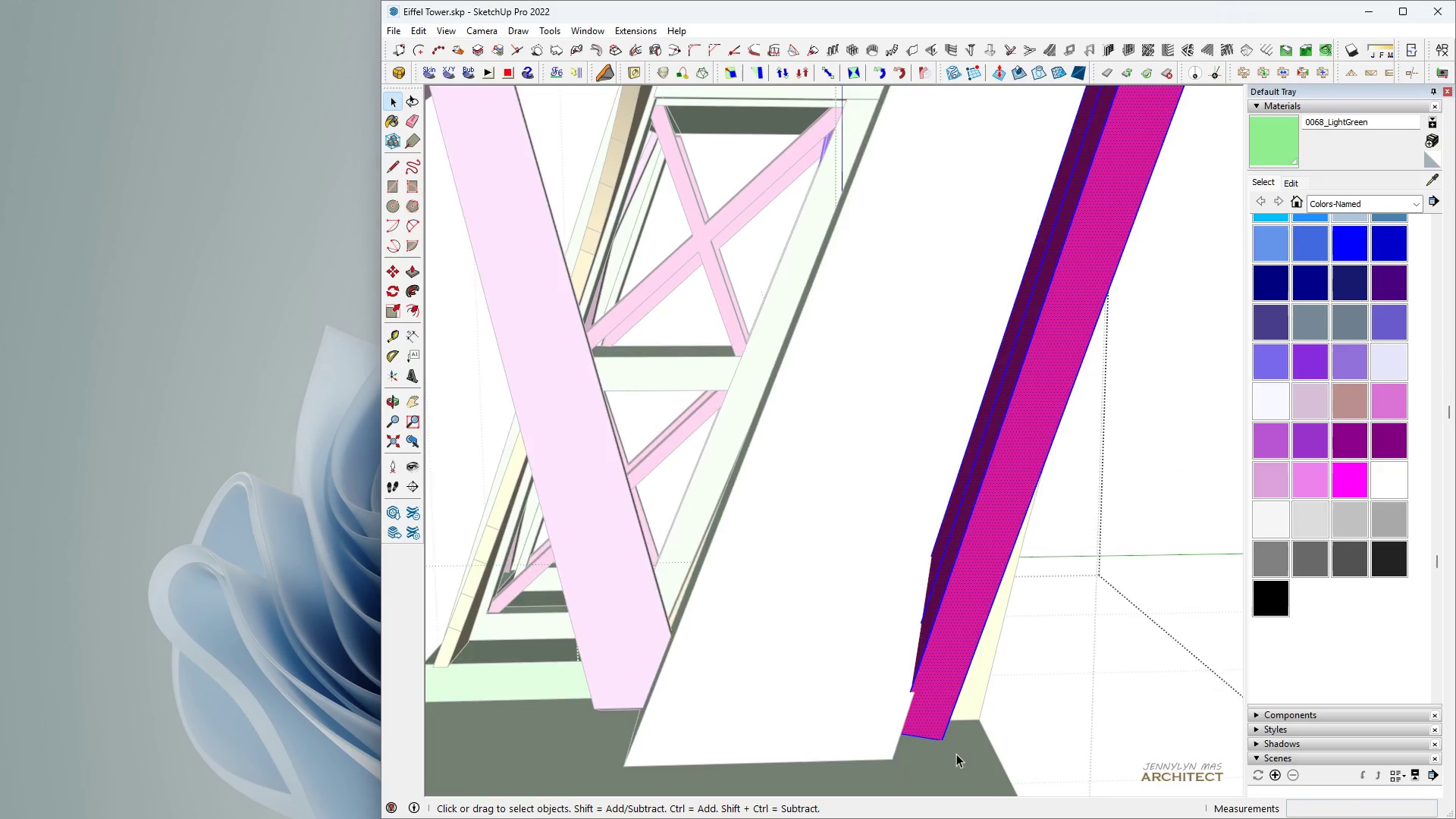 
key(M)
 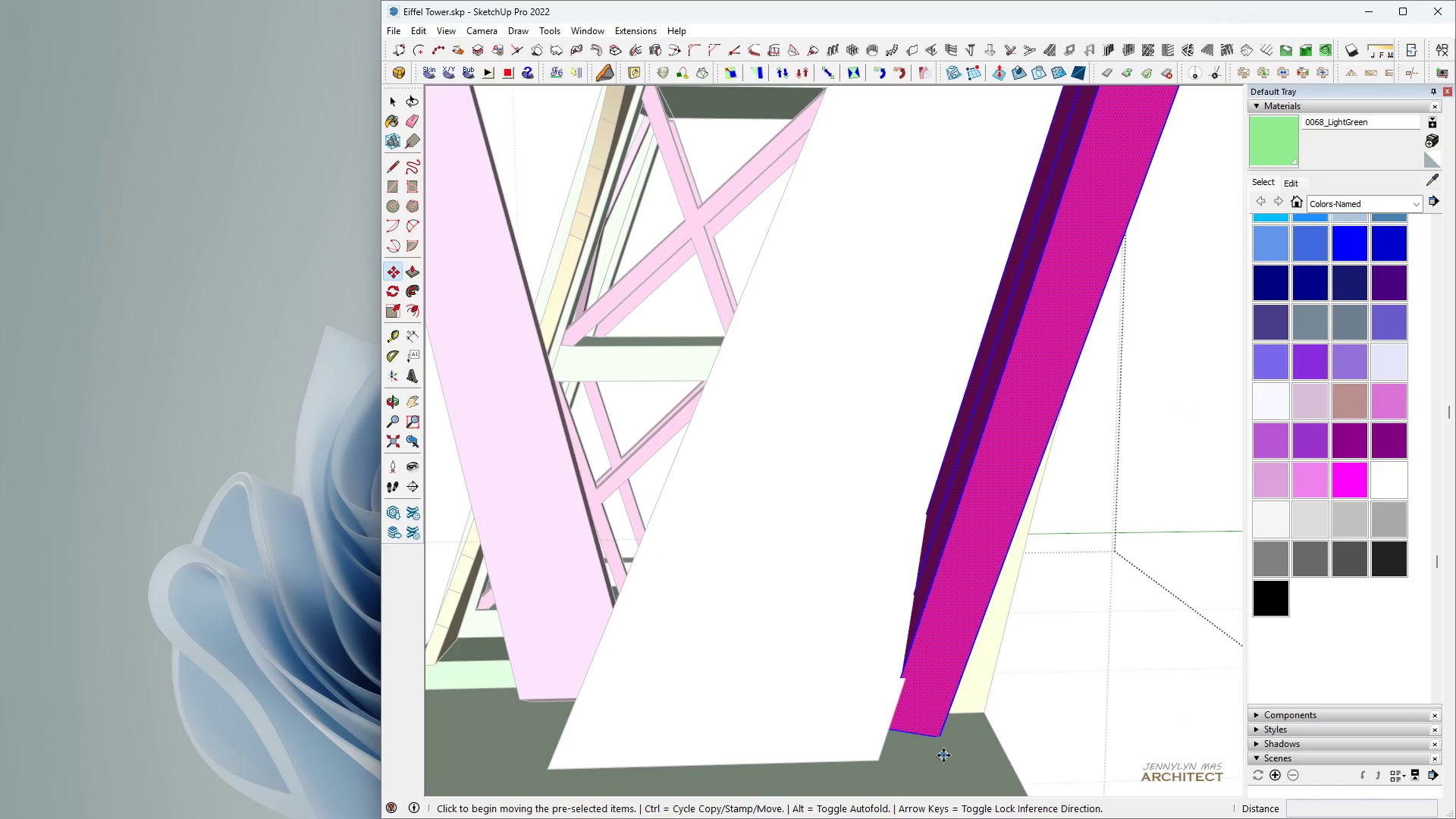 
left_click([943, 755])
 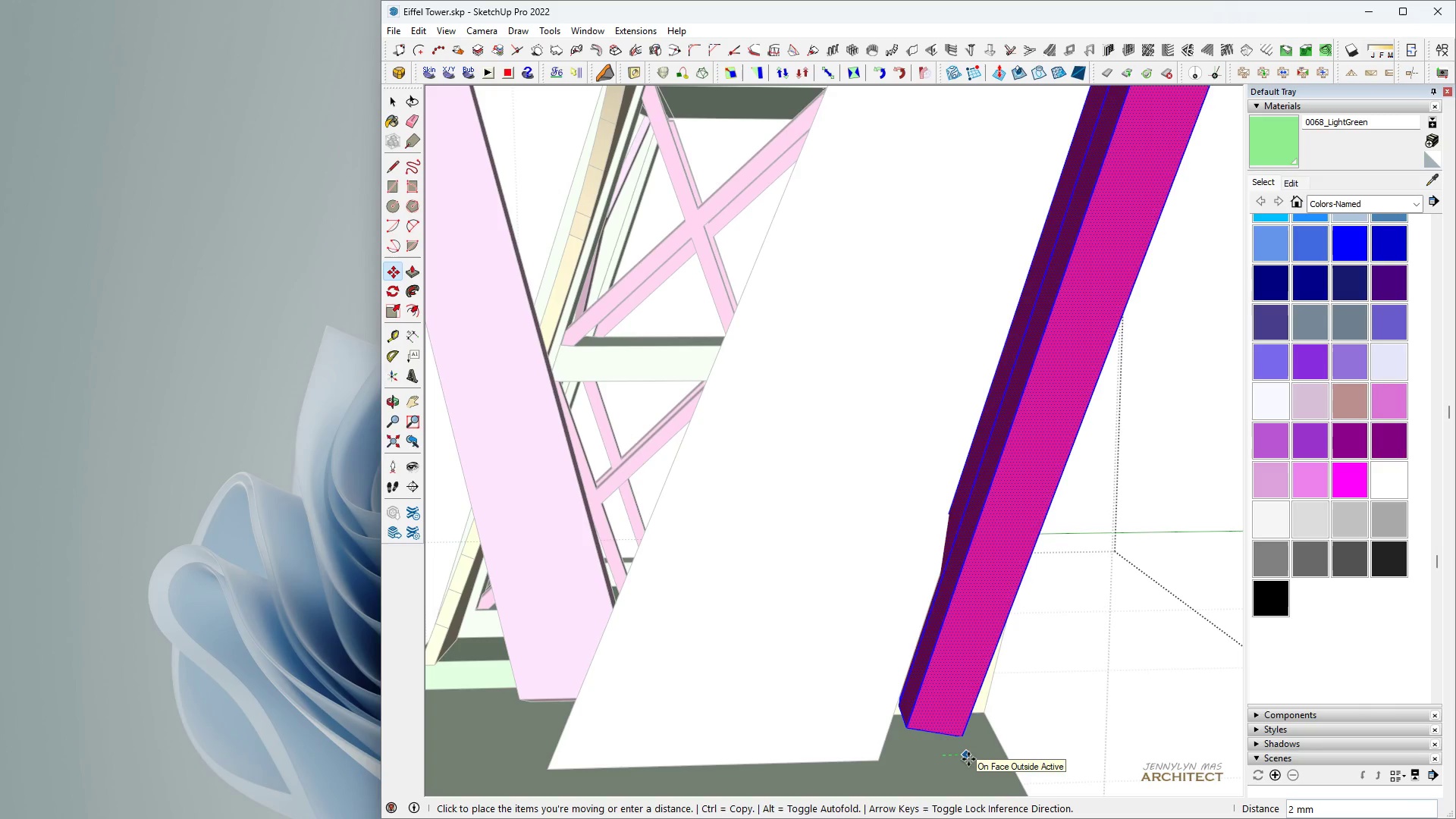 
left_click([968, 759])
 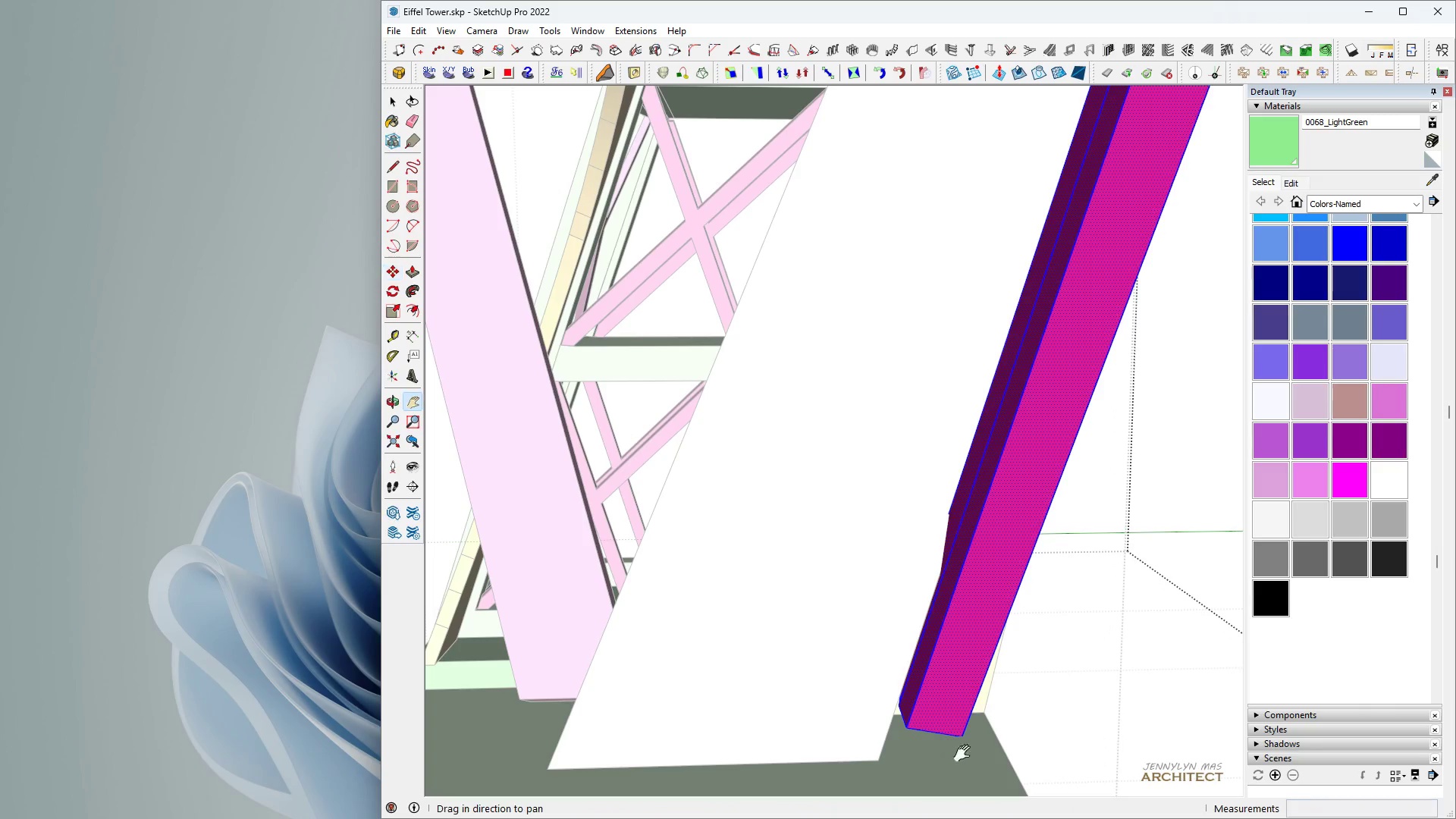 
key(H)
 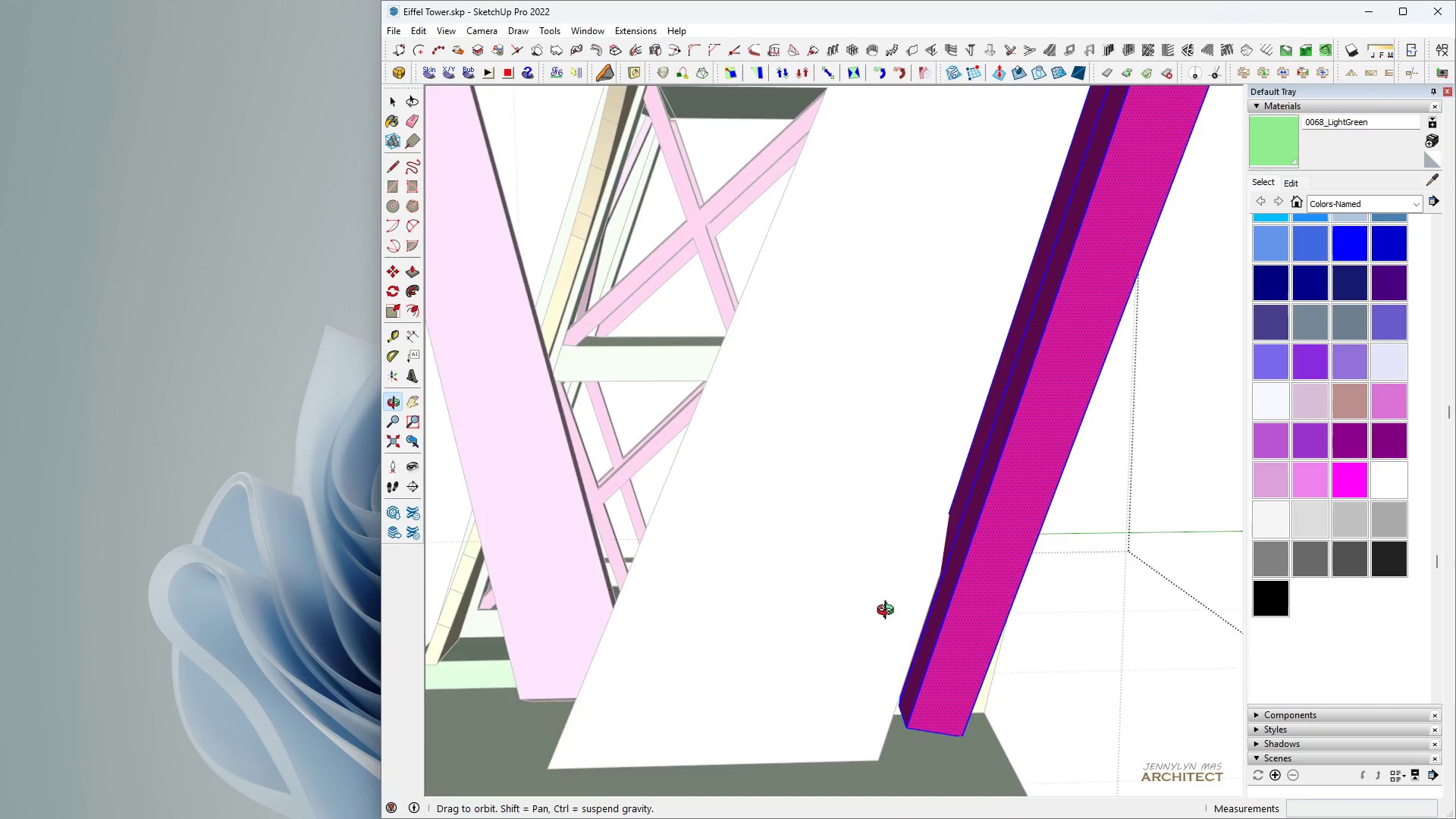 
scroll: coordinate [886, 611], scroll_direction: down, amount: 1.0
 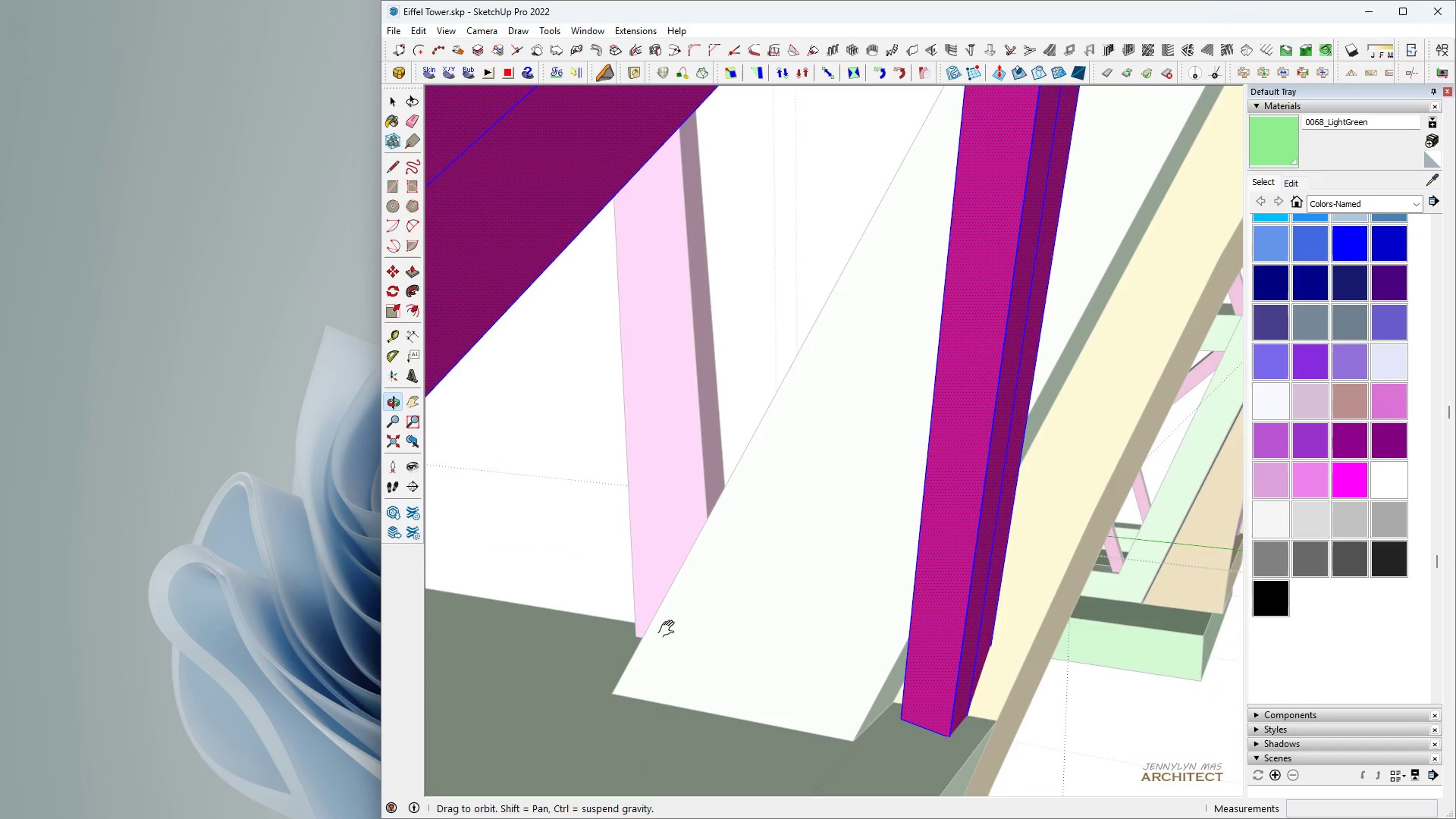 
key(Space)
 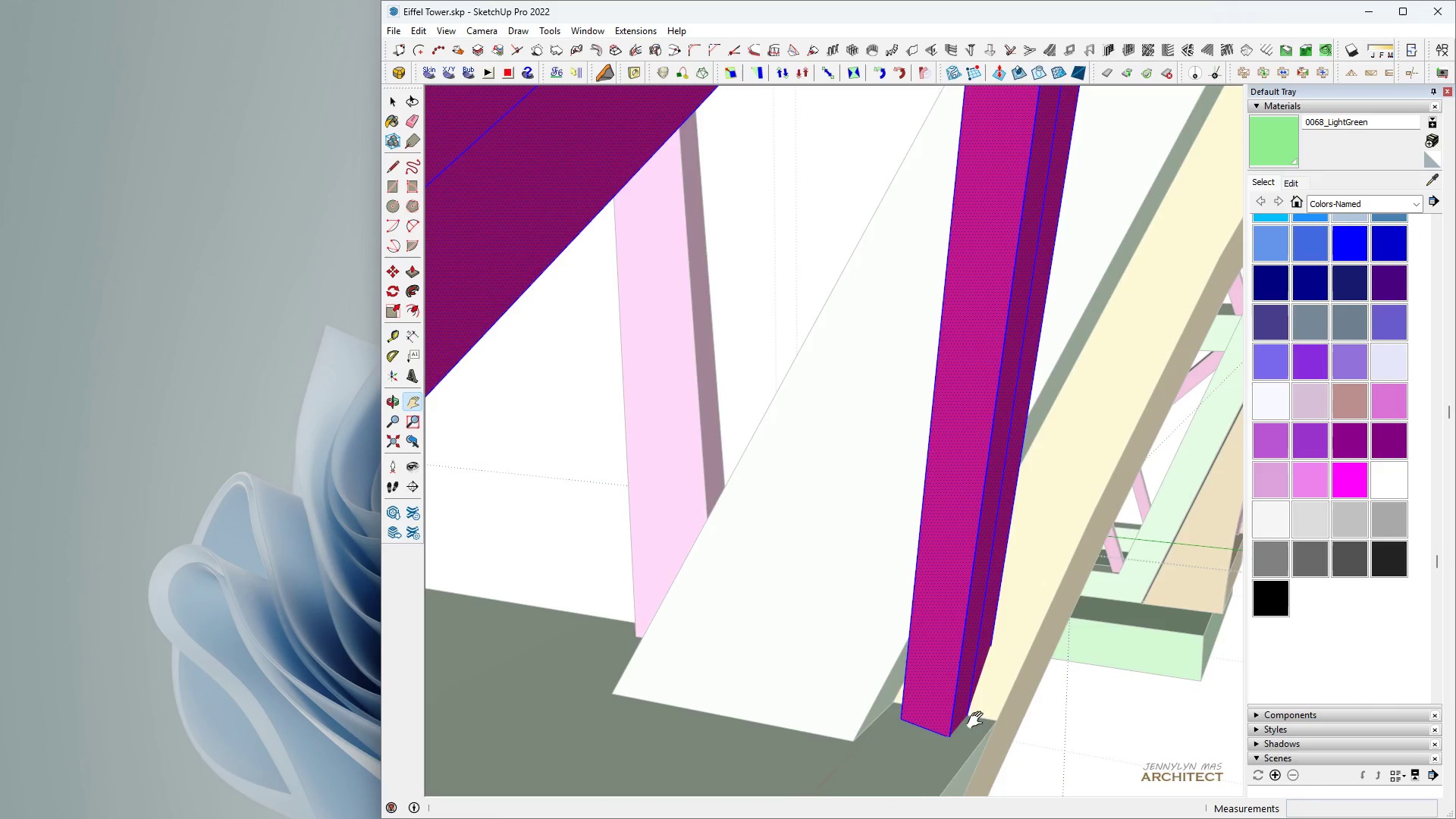 
scroll: coordinate [943, 752], scroll_direction: up, amount: 4.0
 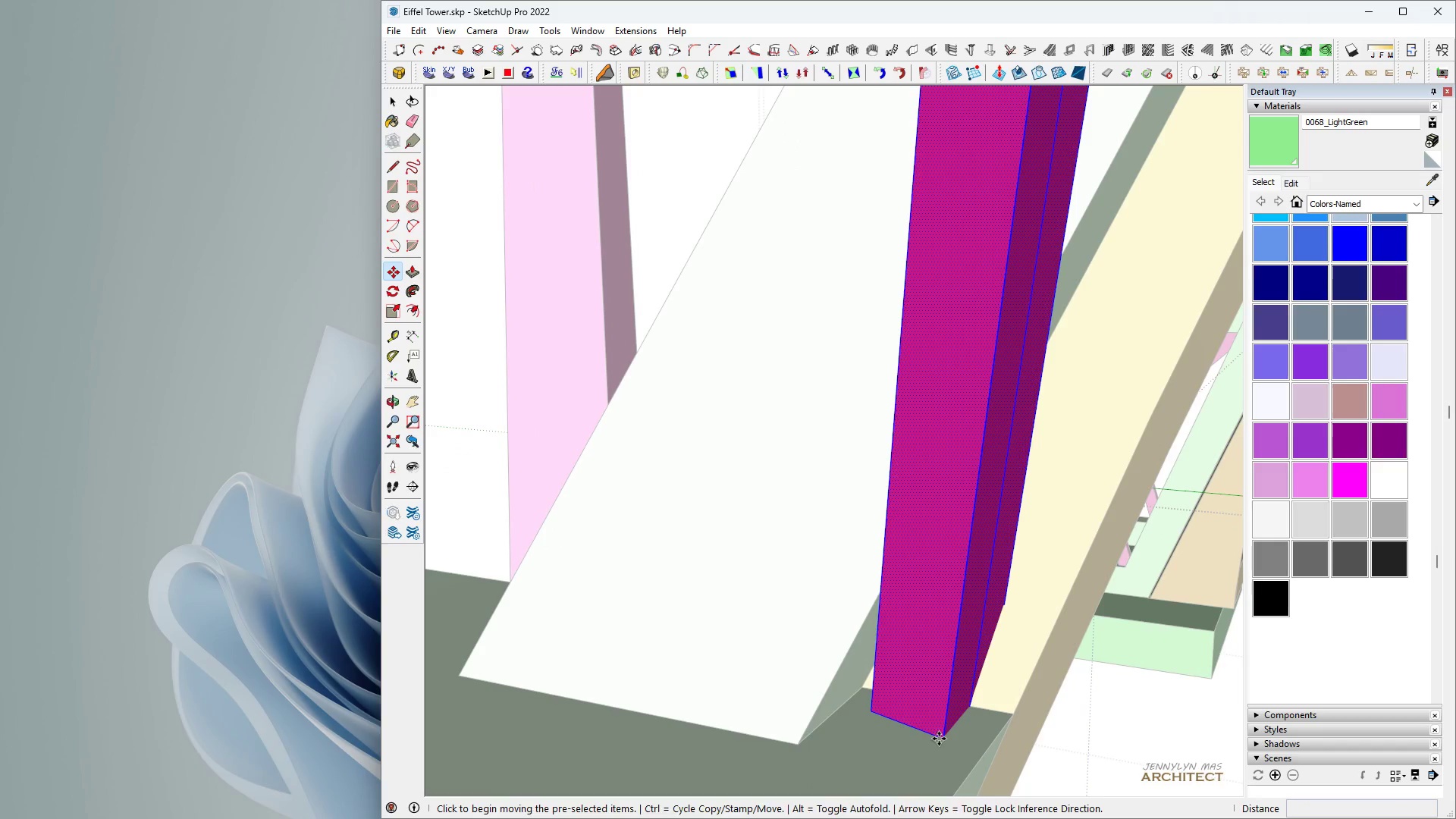 
key(M)
 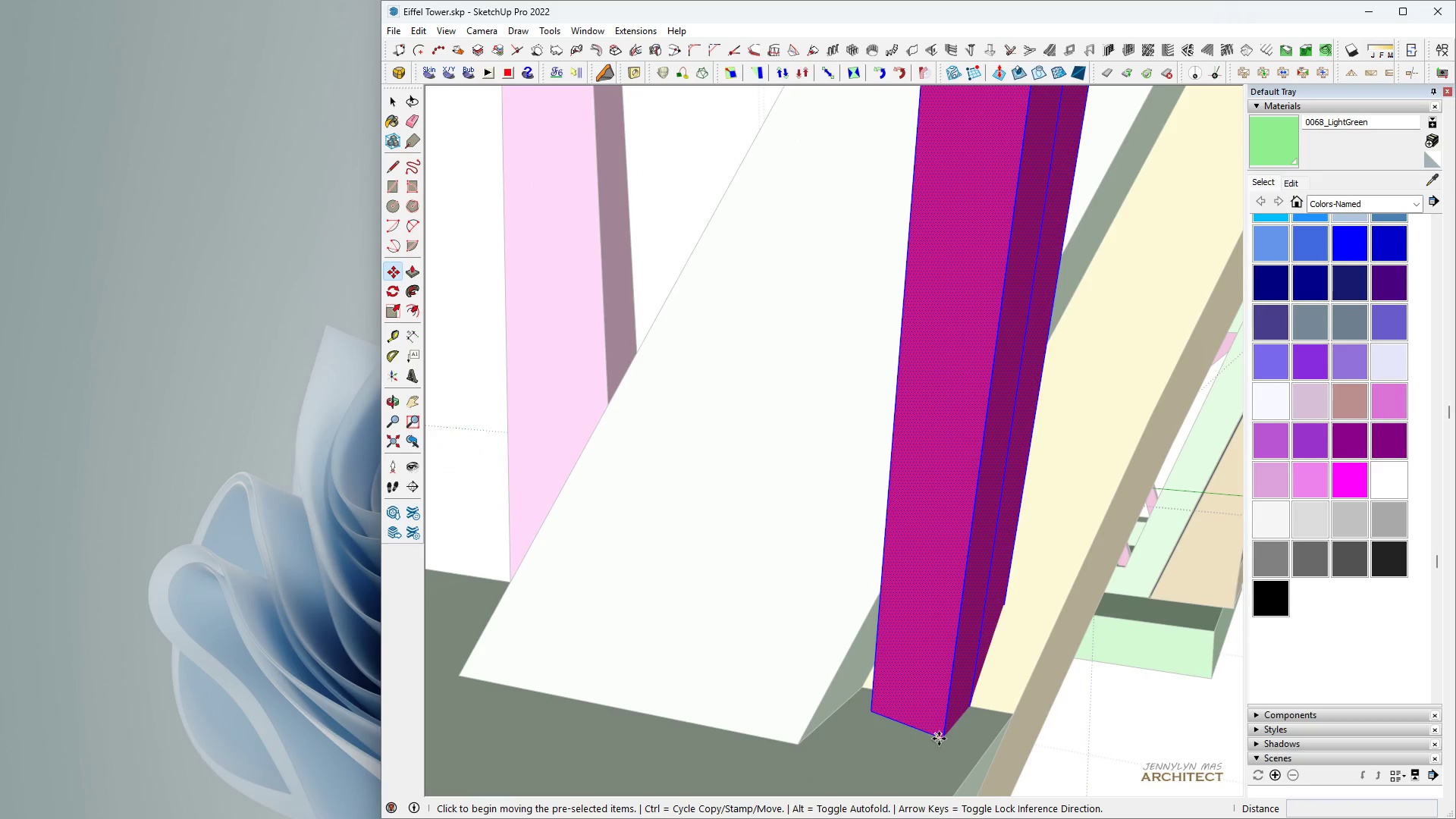 
left_click([939, 739])
 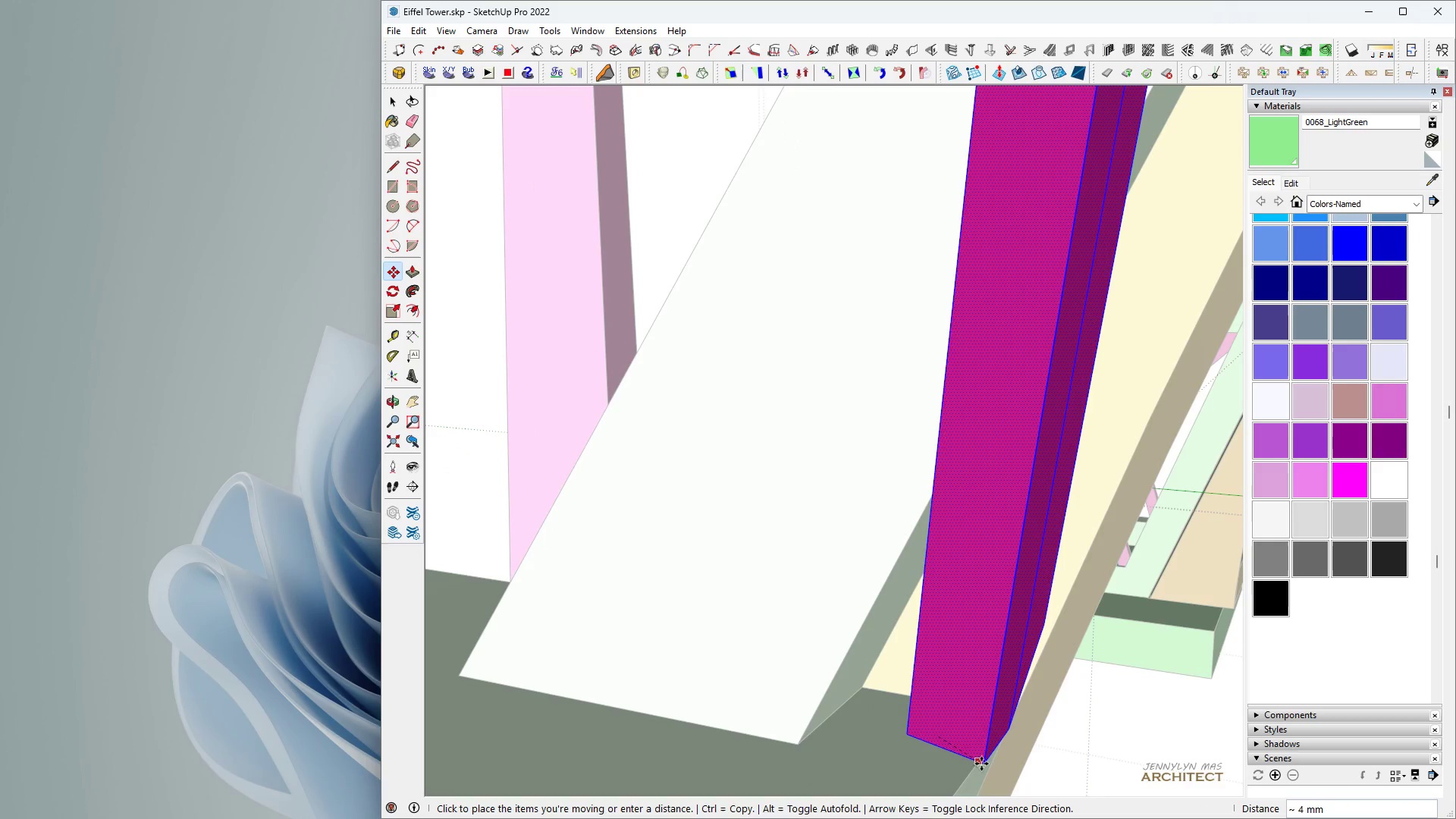 
left_click([981, 764])
 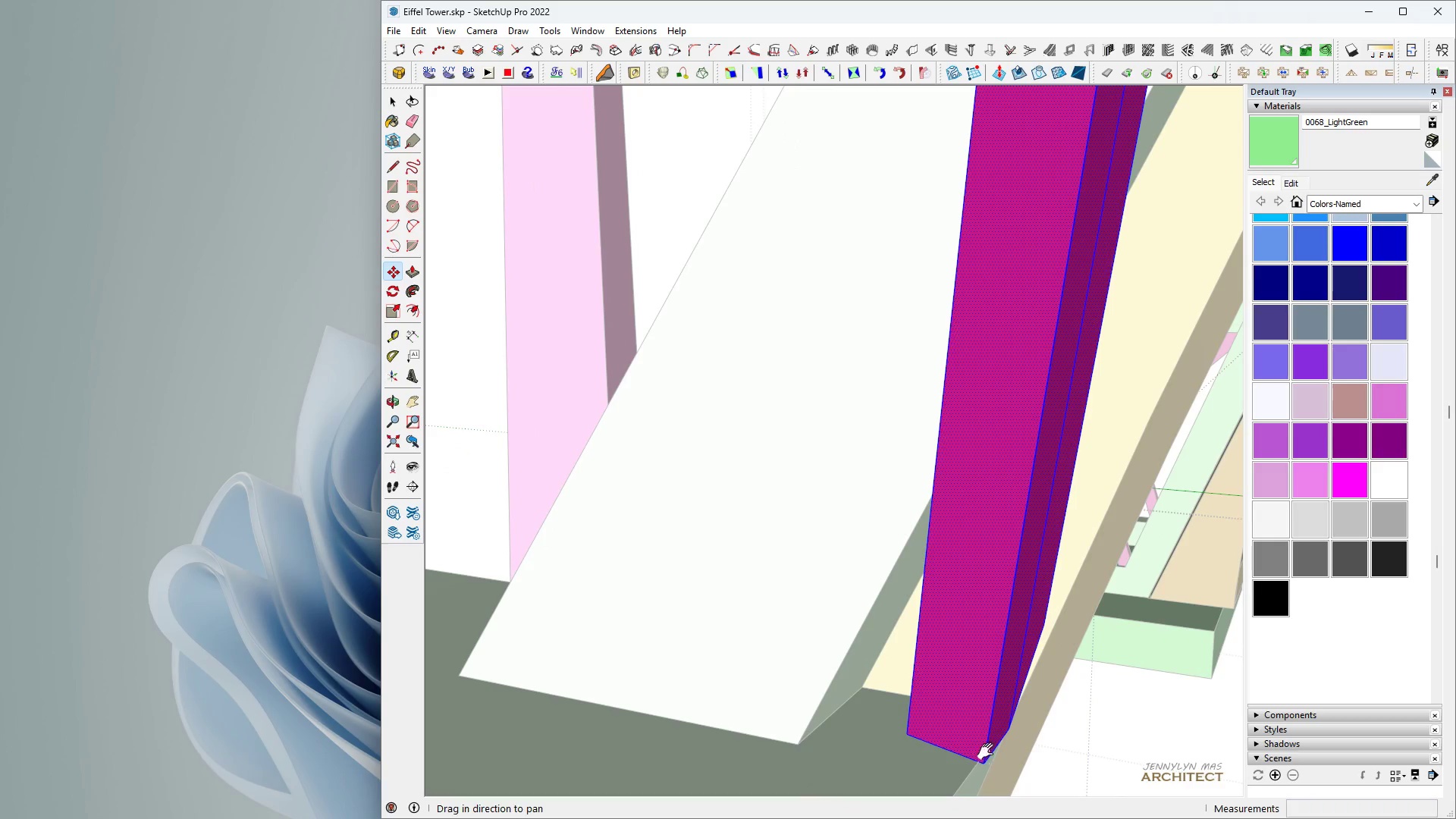 
type(hhh m)
 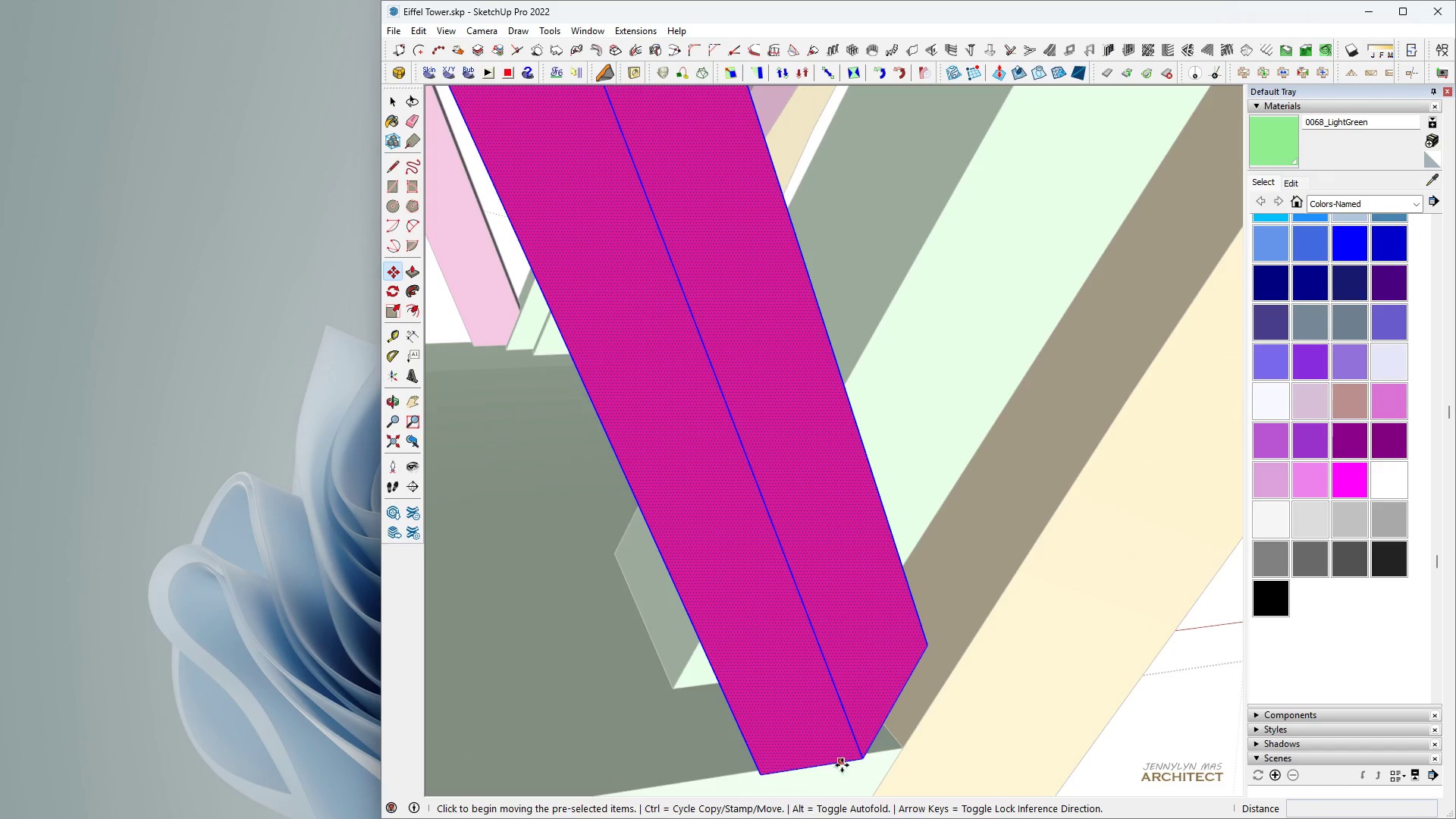 
scroll: coordinate [739, 605], scroll_direction: down, amount: 4.0
 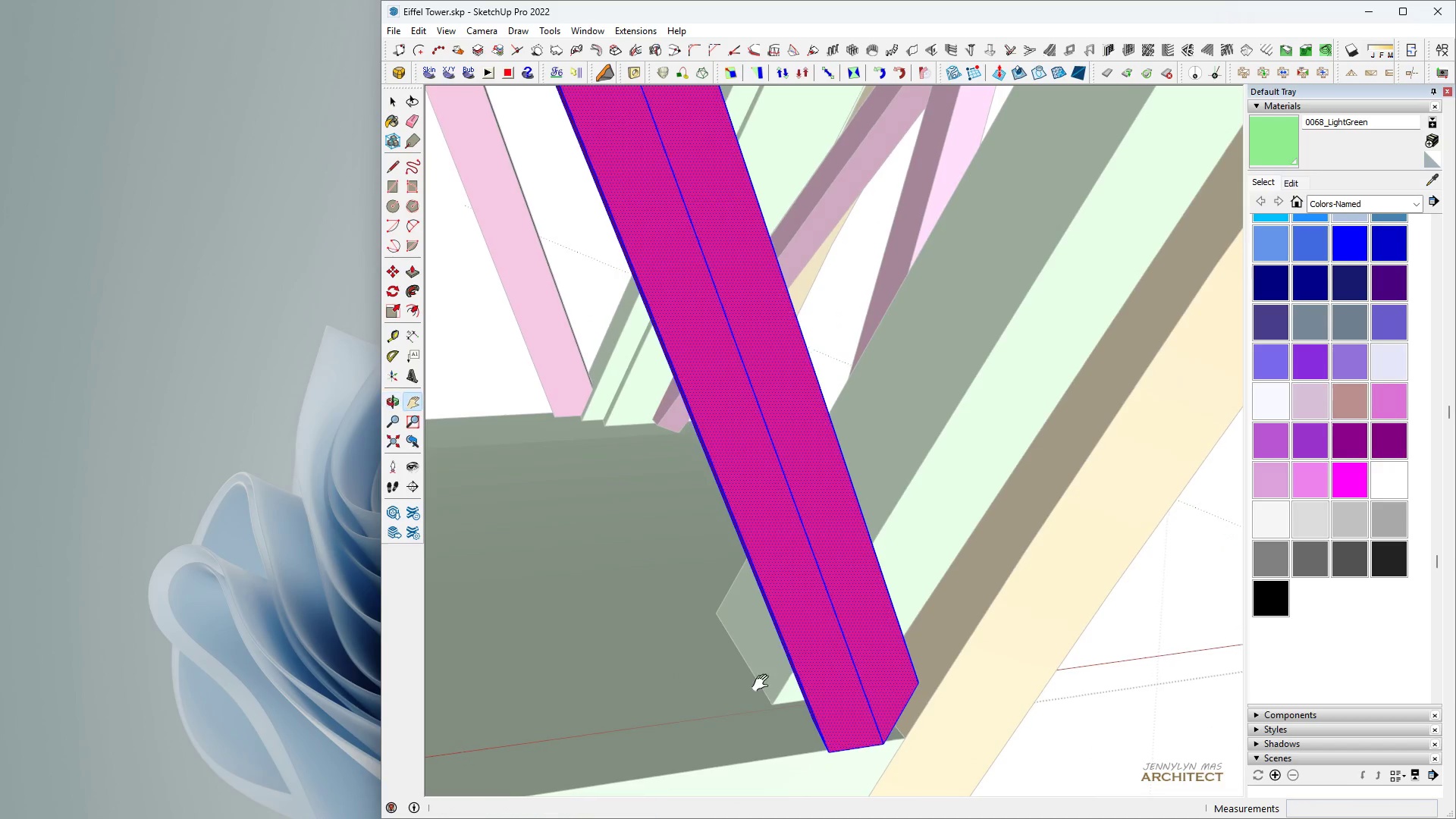 
scroll: coordinate [829, 771], scroll_direction: up, amount: 6.0
 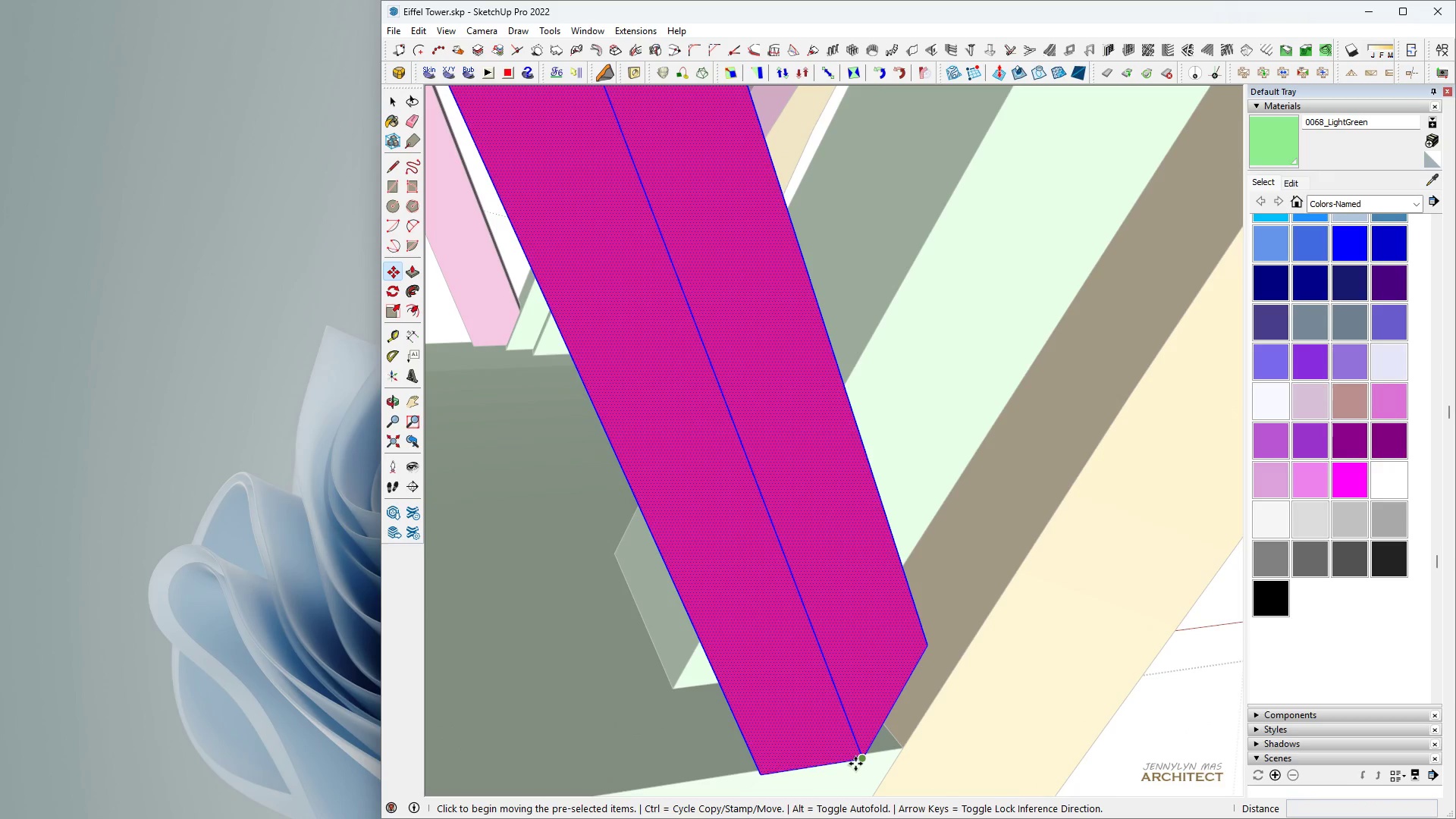 
left_click([856, 764])
 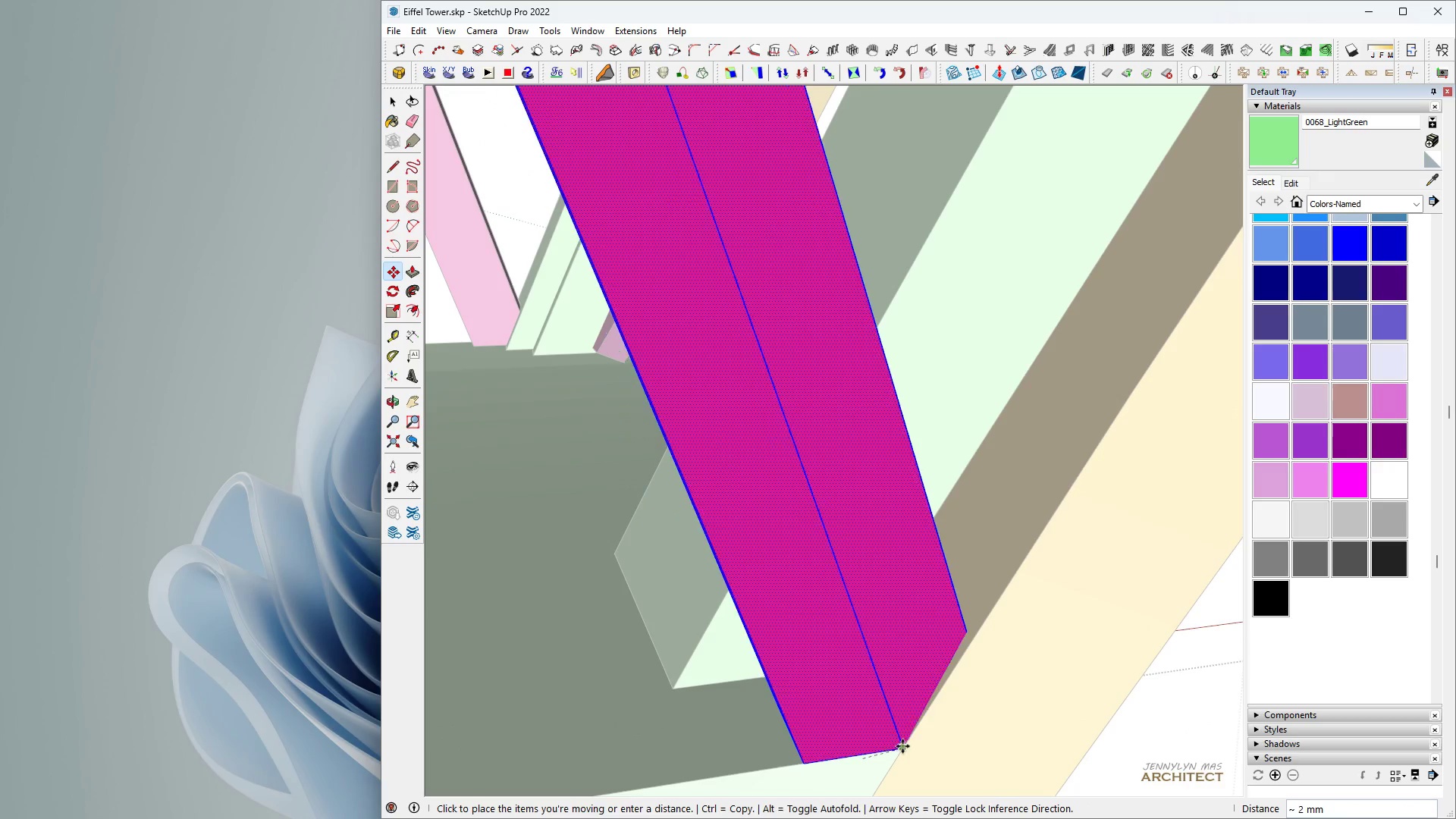 
left_click([904, 745])
 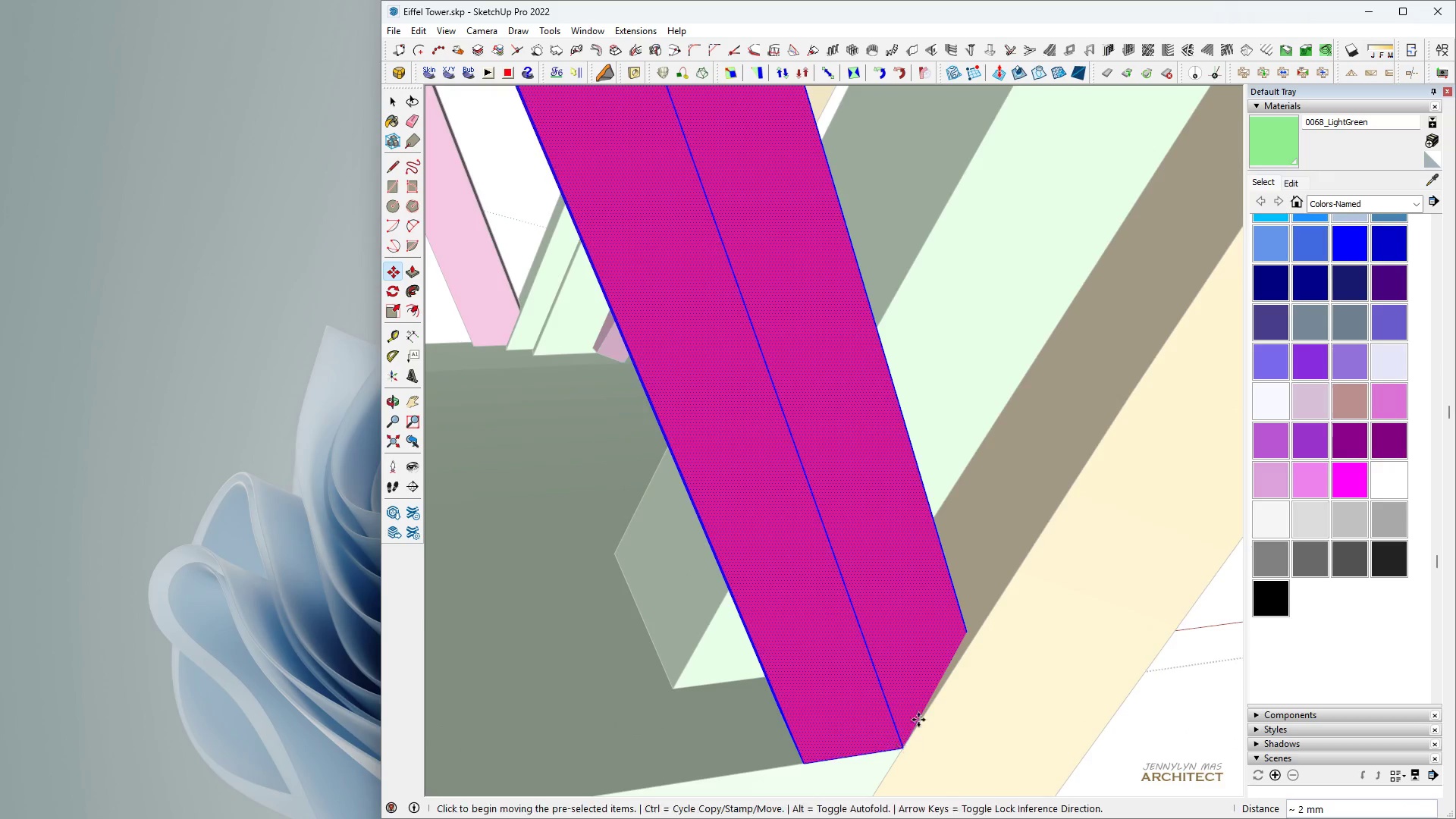 
type(hhhhh)
 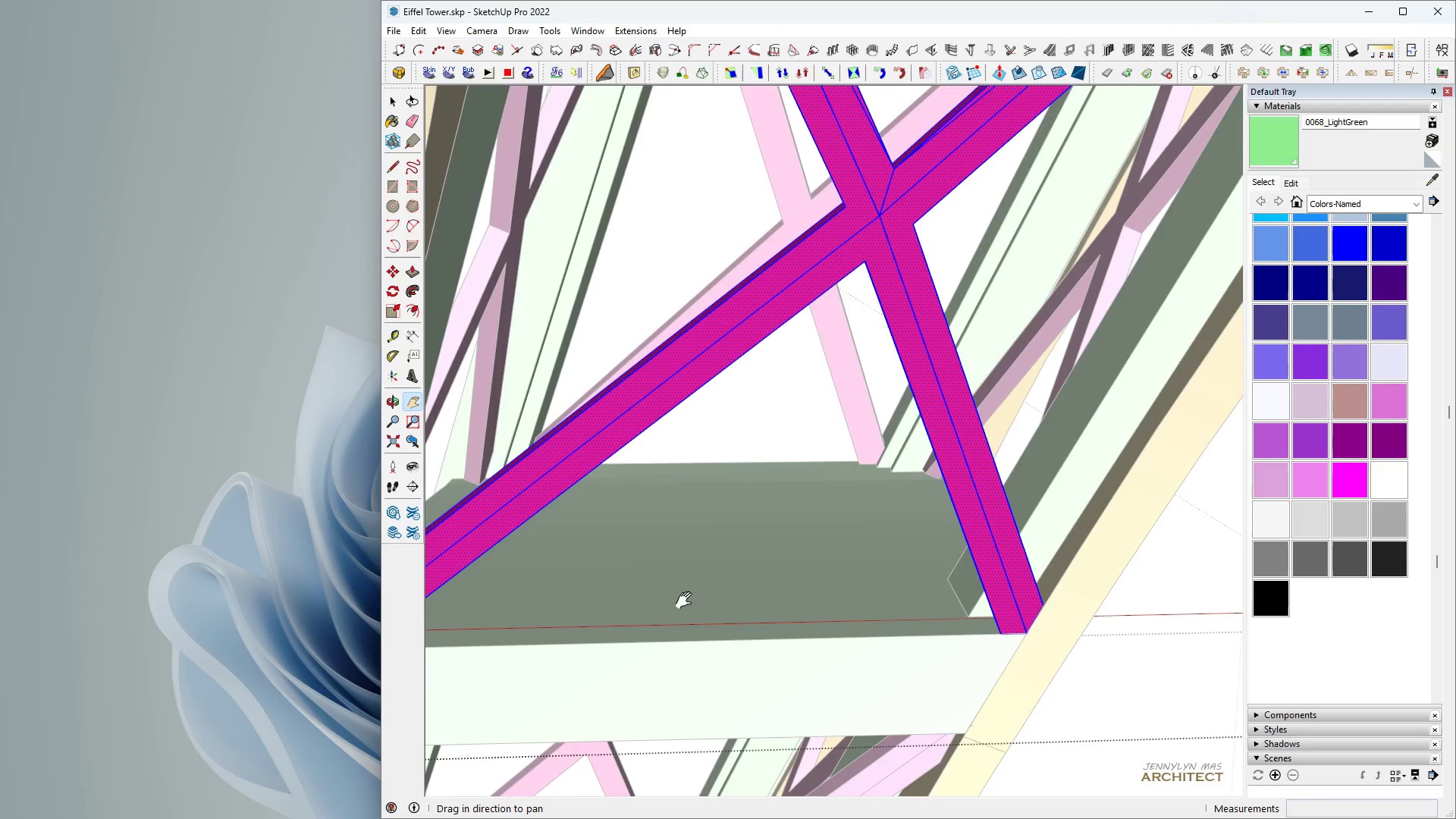 
scroll: coordinate [961, 610], scroll_direction: down, amount: 15.0
 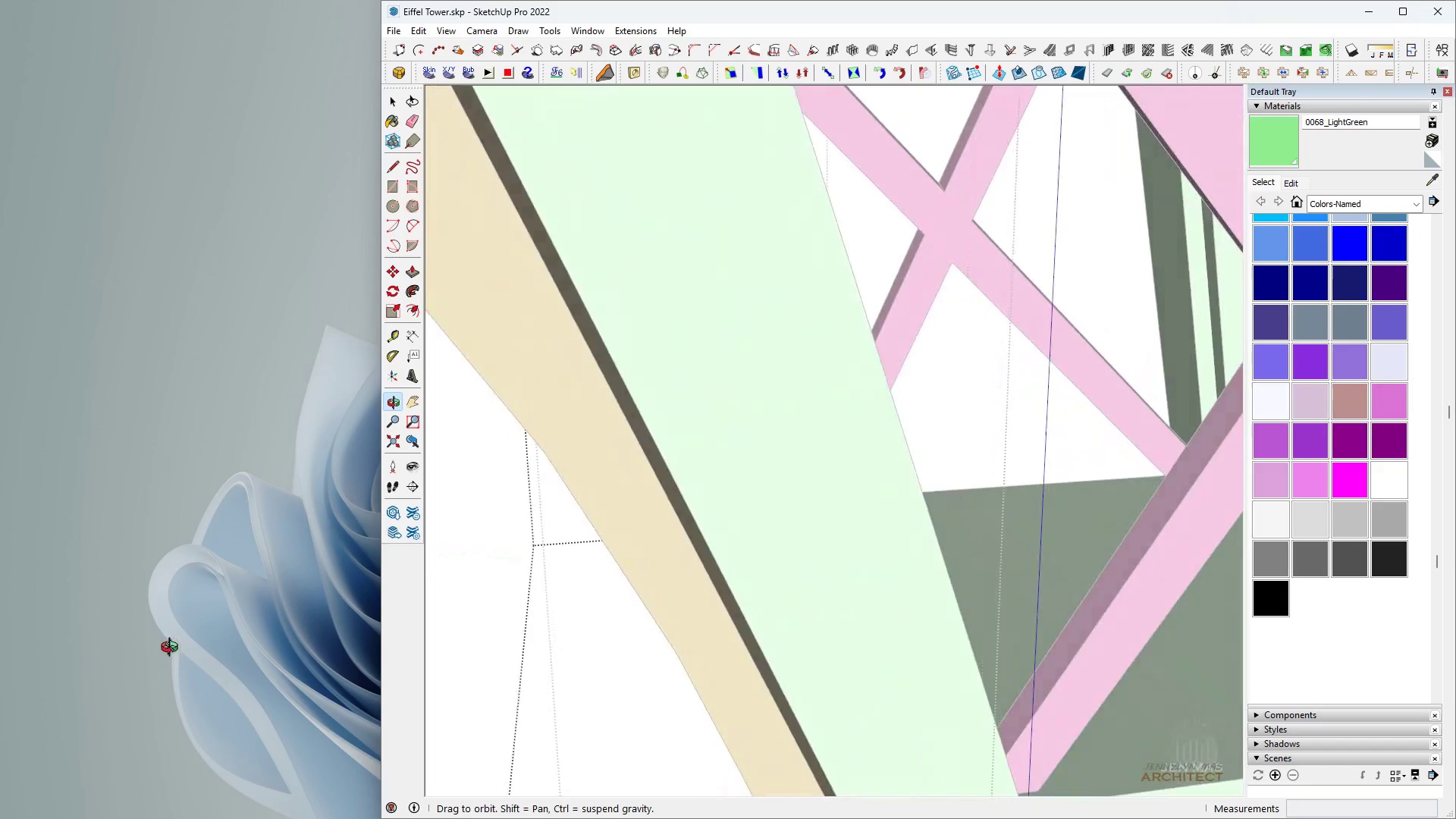 
scroll: coordinate [890, 620], scroll_direction: up, amount: 4.0
 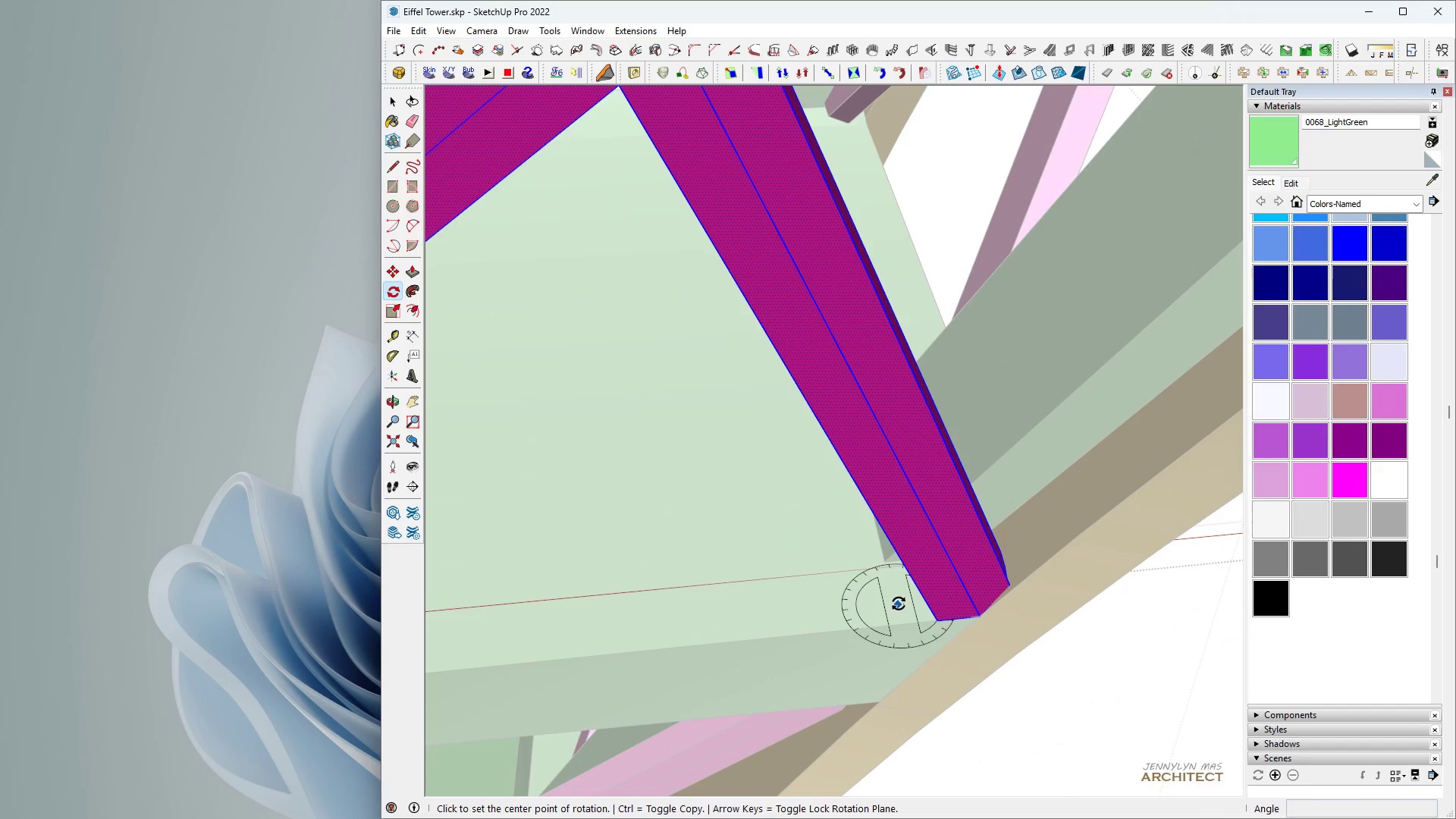 
key(Q)
 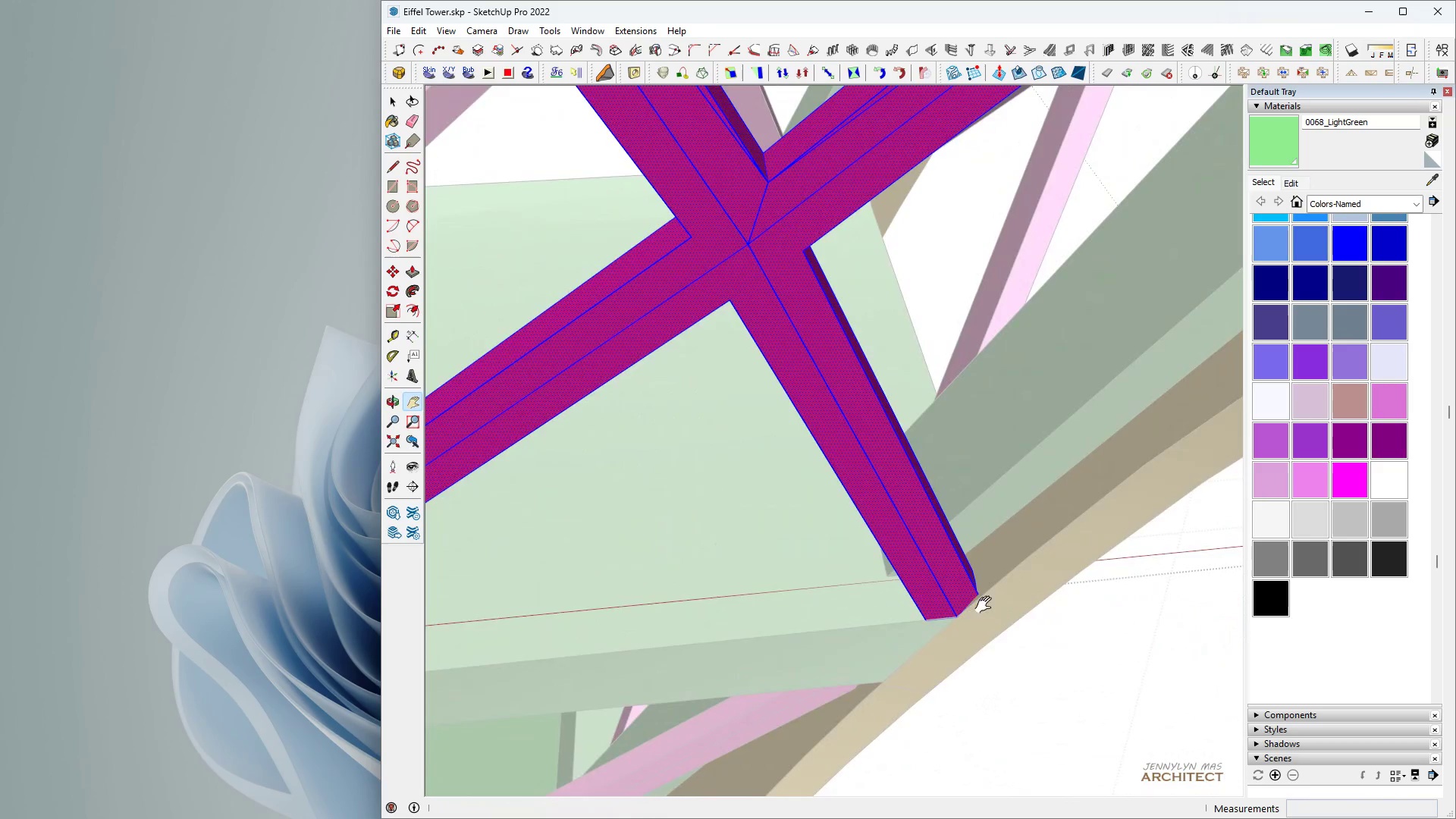 
scroll: coordinate [896, 599], scroll_direction: down, amount: 8.0
 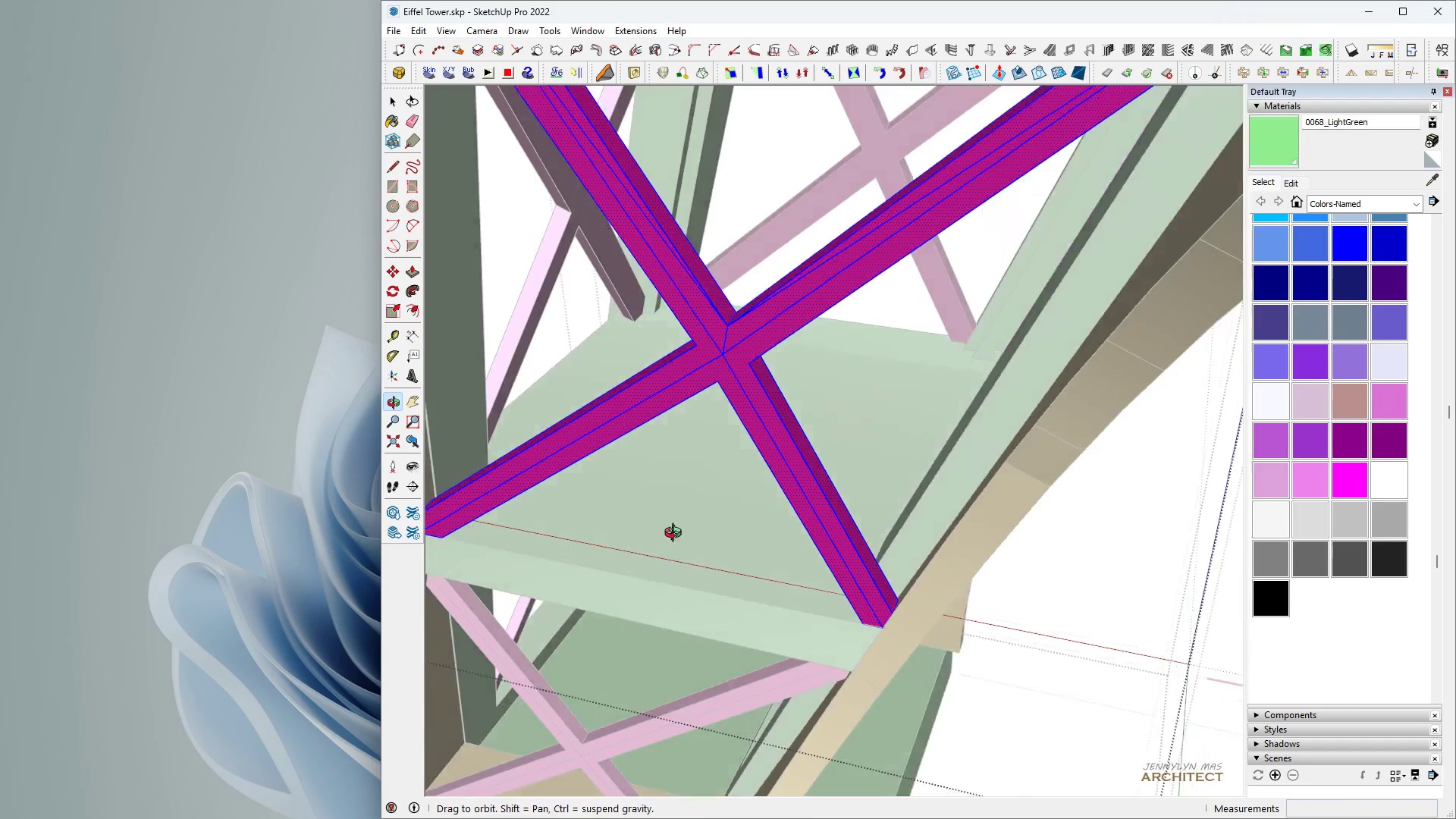 
scroll: coordinate [607, 626], scroll_direction: up, amount: 15.0
 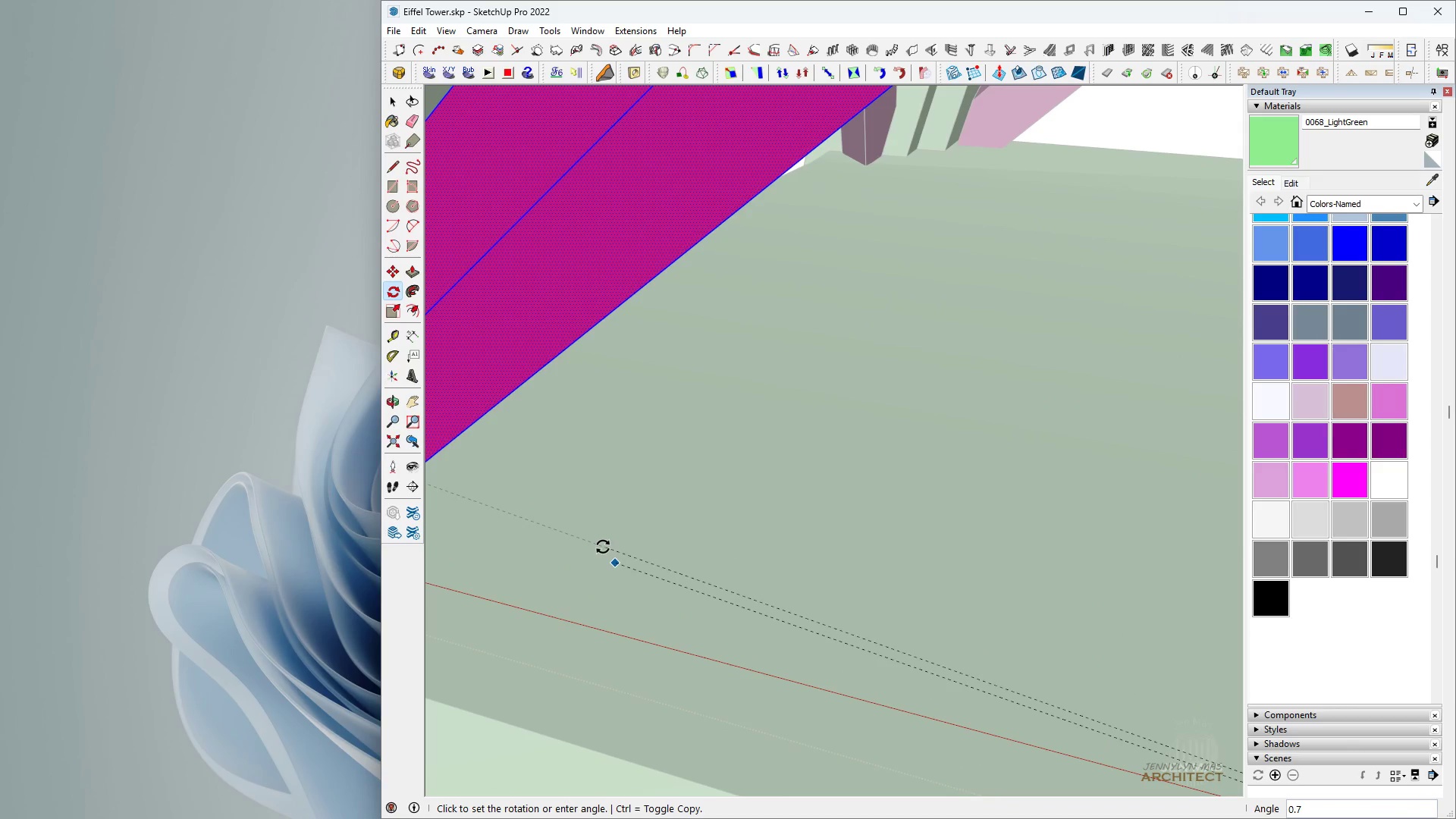 
type(hhhhh )
key(Escape)
key(Escape)
key(Escape)
key(Escape)
key(Escape)
type( hh )
 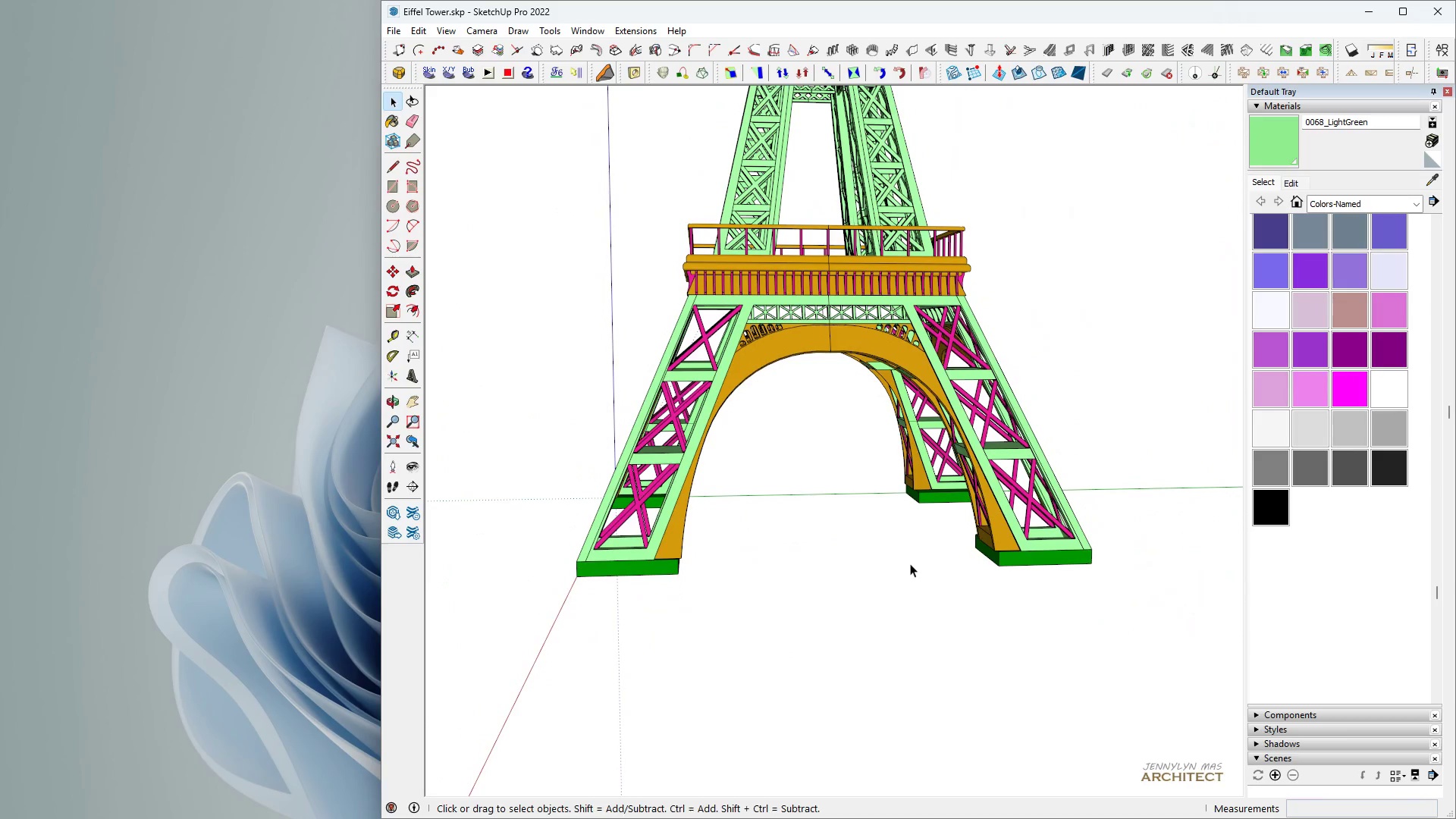 
scroll: coordinate [687, 388], scroll_direction: down, amount: 40.0
 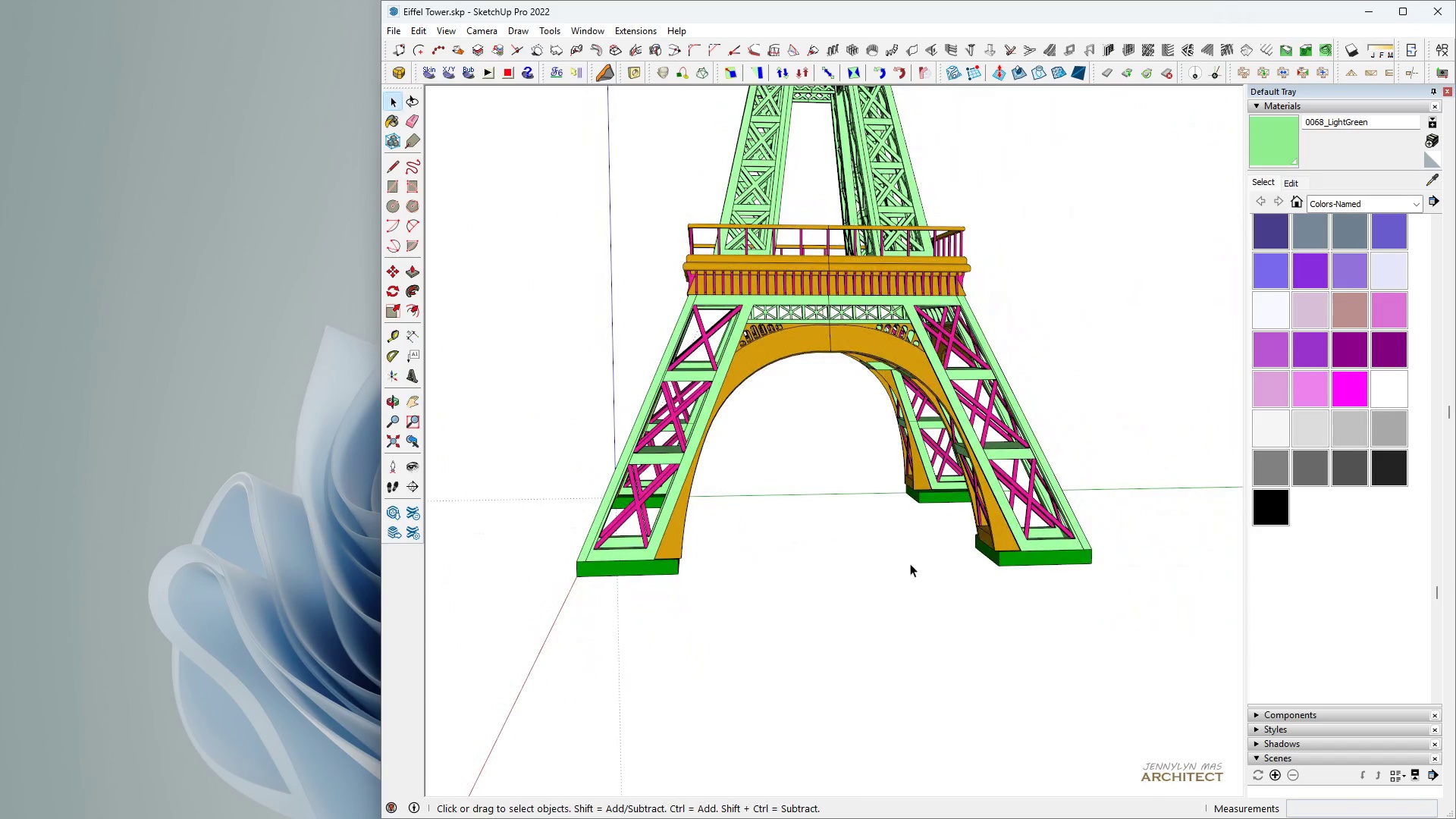 
double_click([910, 563])
 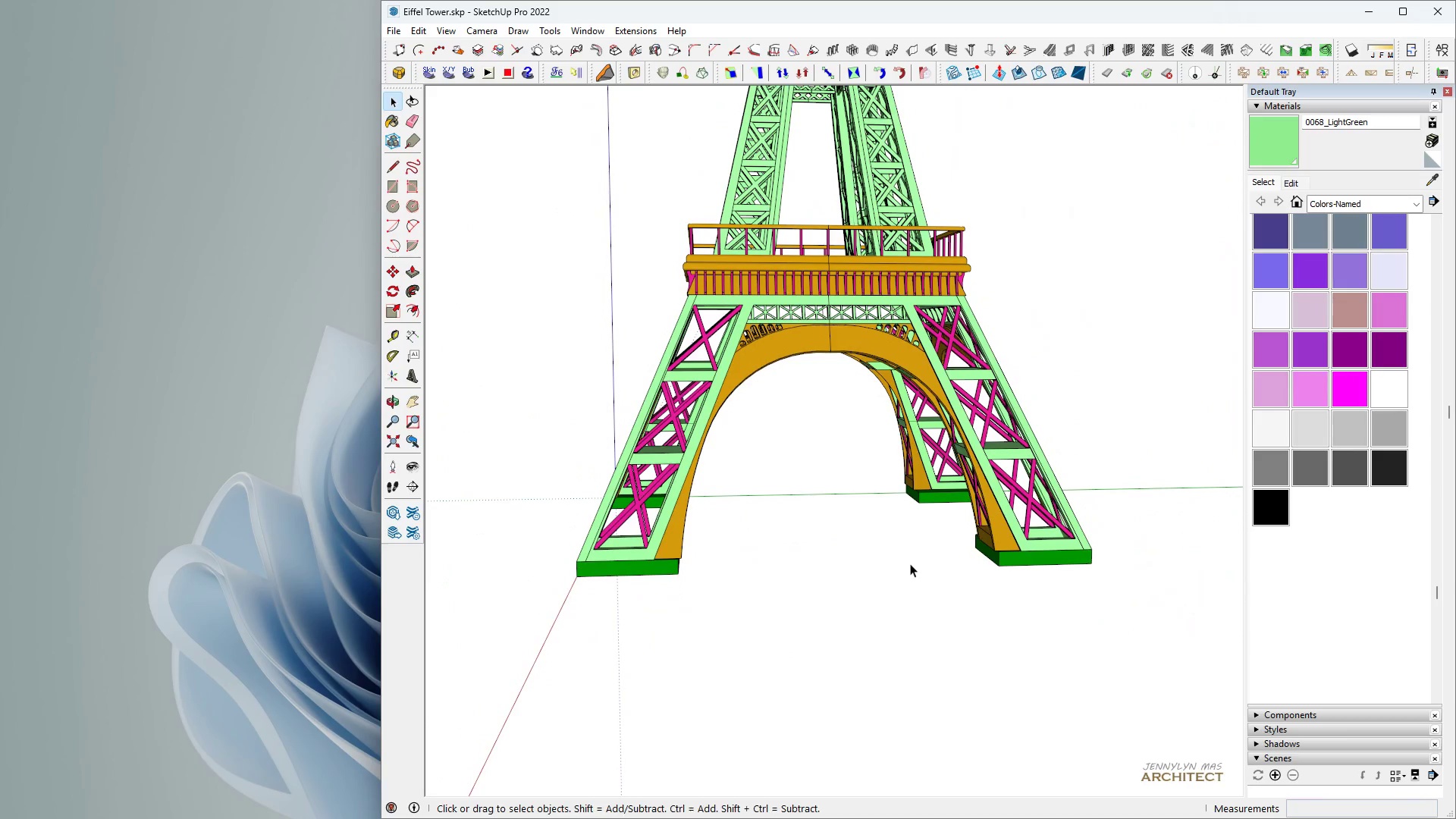 
type(hhhhh)
 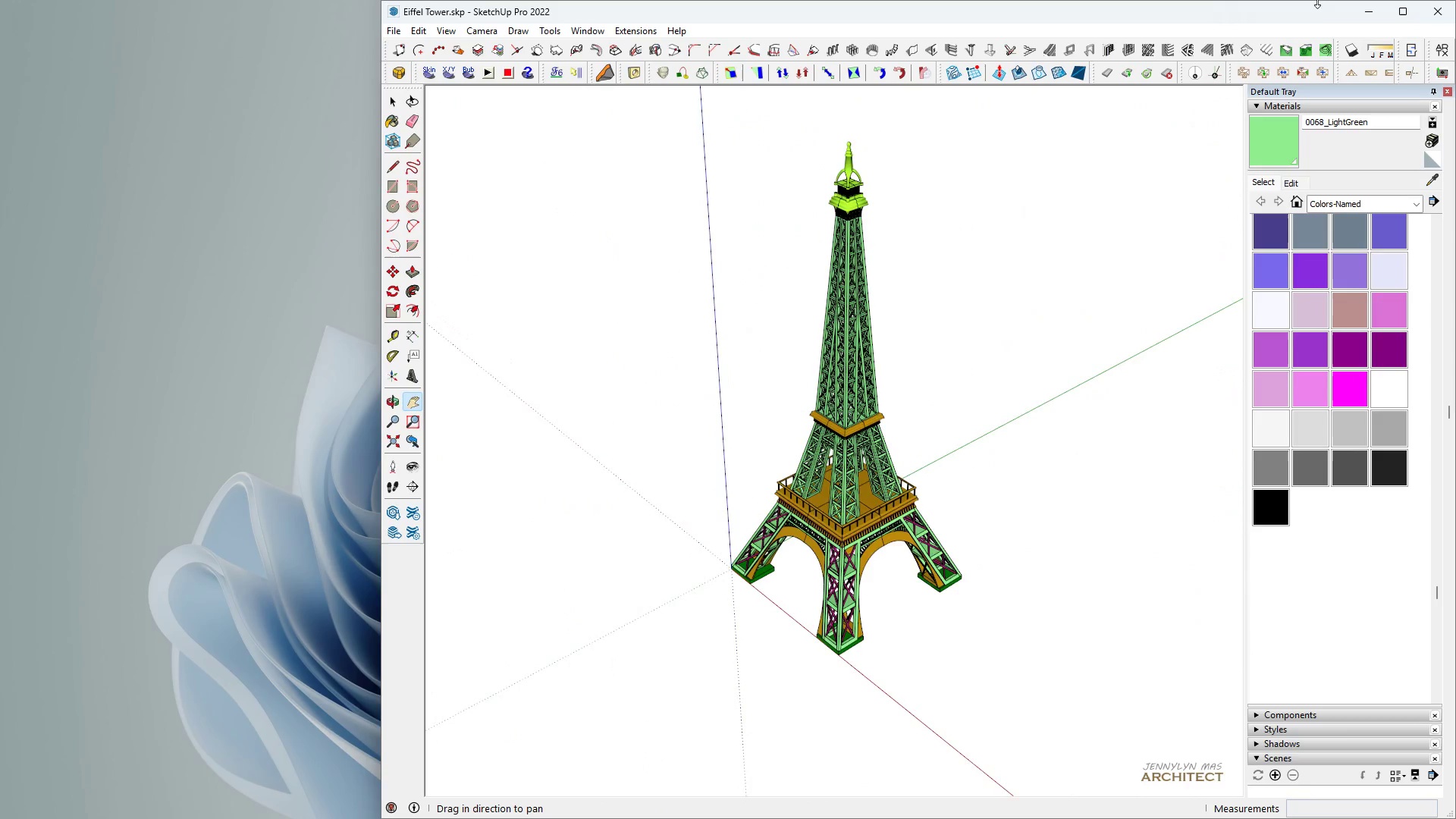 
scroll: coordinate [915, 532], scroll_direction: down, amount: 11.0
 